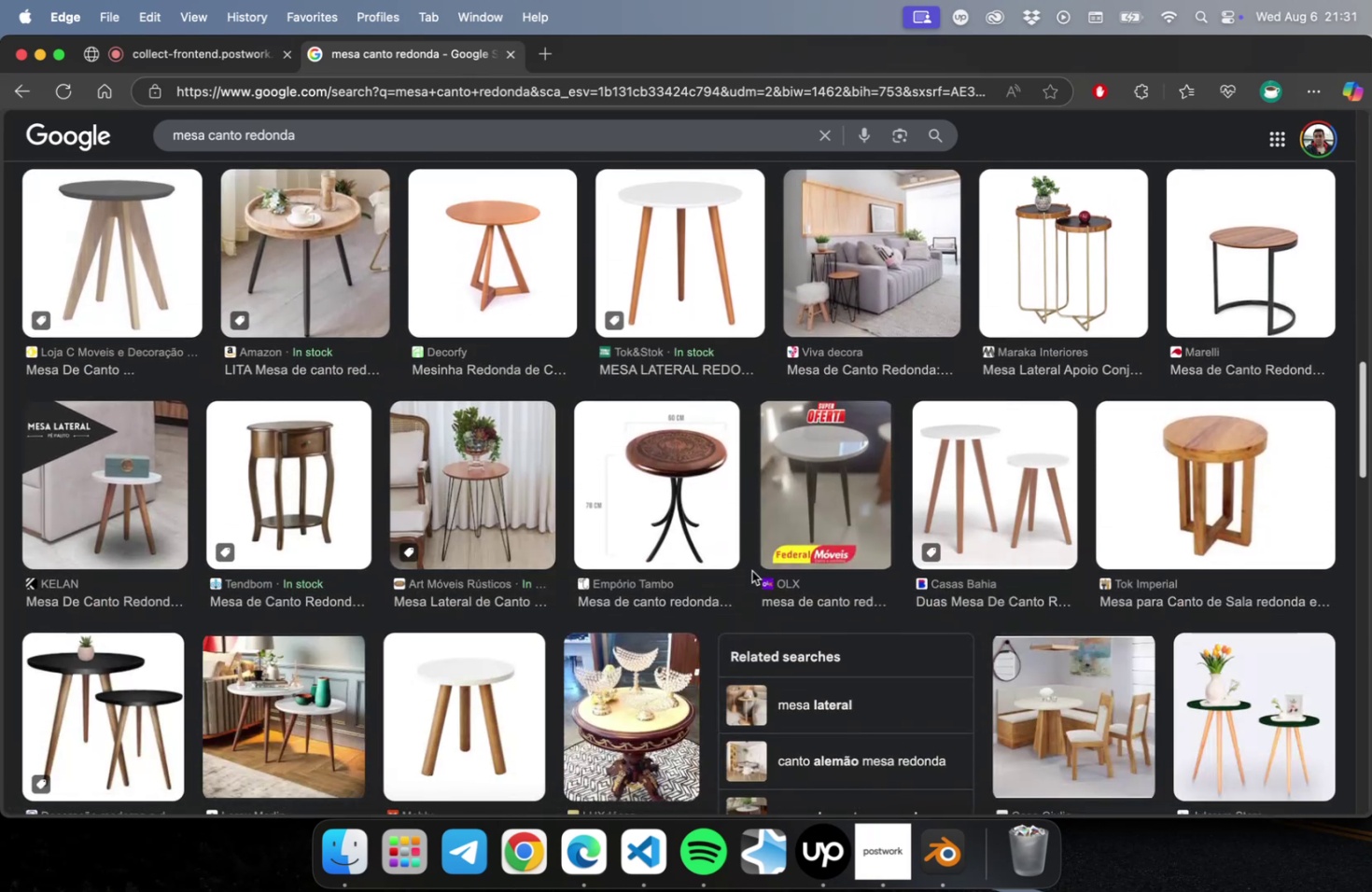 
scroll: coordinate [752, 568], scroll_direction: up, amount: 2.0
 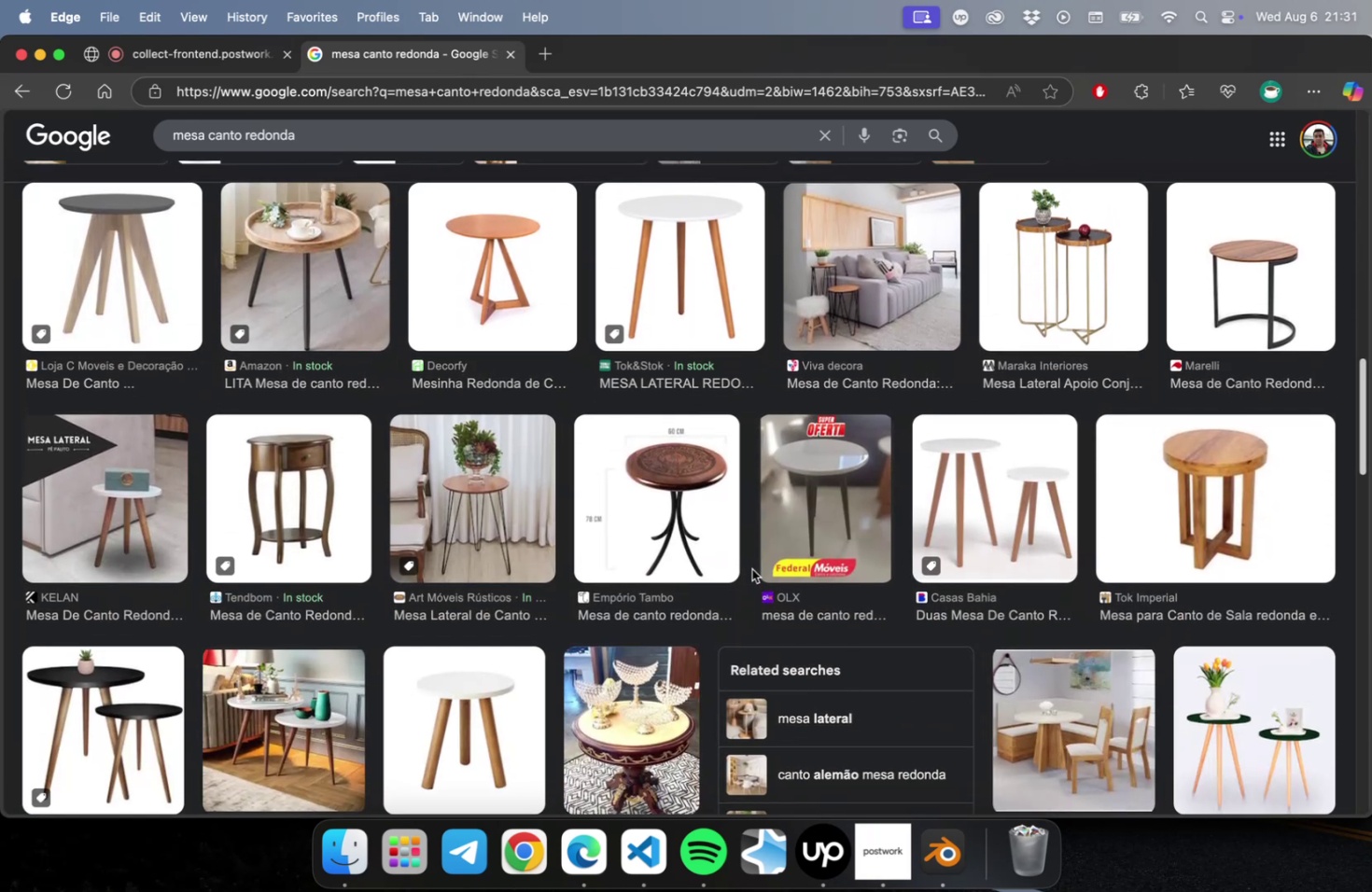 
scroll: coordinate [751, 568], scroll_direction: down, amount: 1.0
 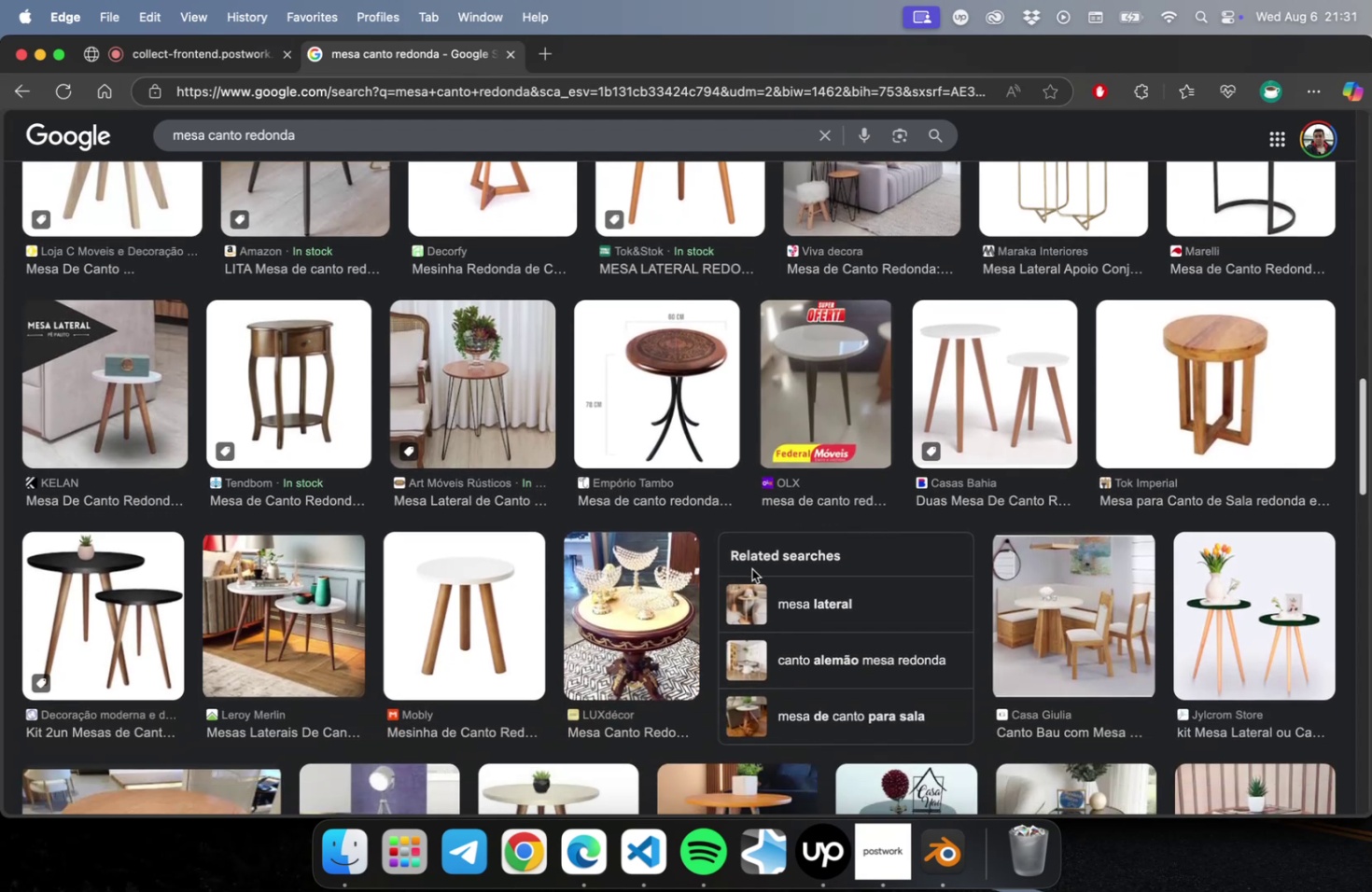 
scroll: coordinate [750, 568], scroll_direction: up, amount: 3.0
 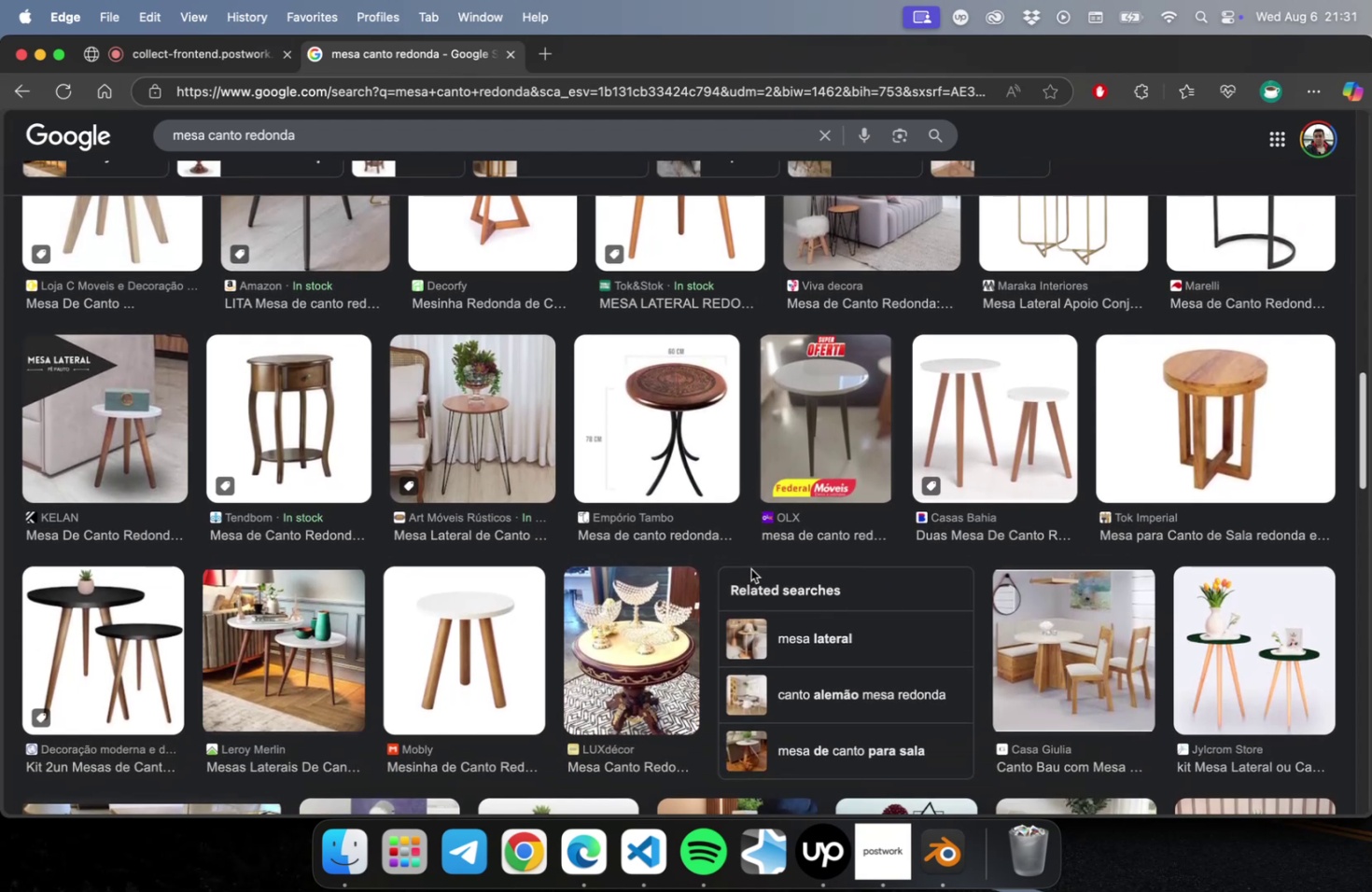 
scroll: coordinate [750, 568], scroll_direction: down, amount: 4.0
 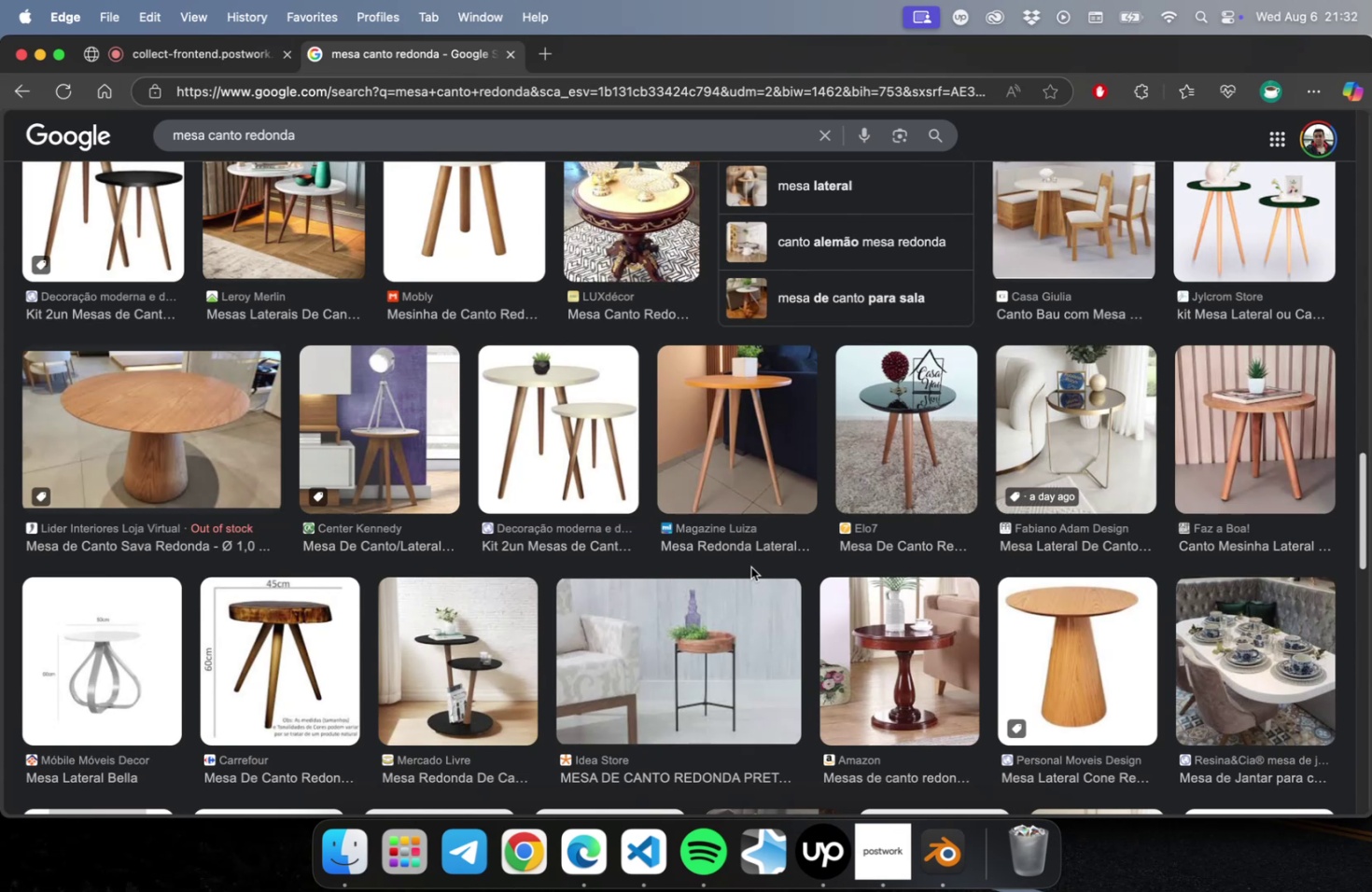 
key(Meta+CommandLeft)
 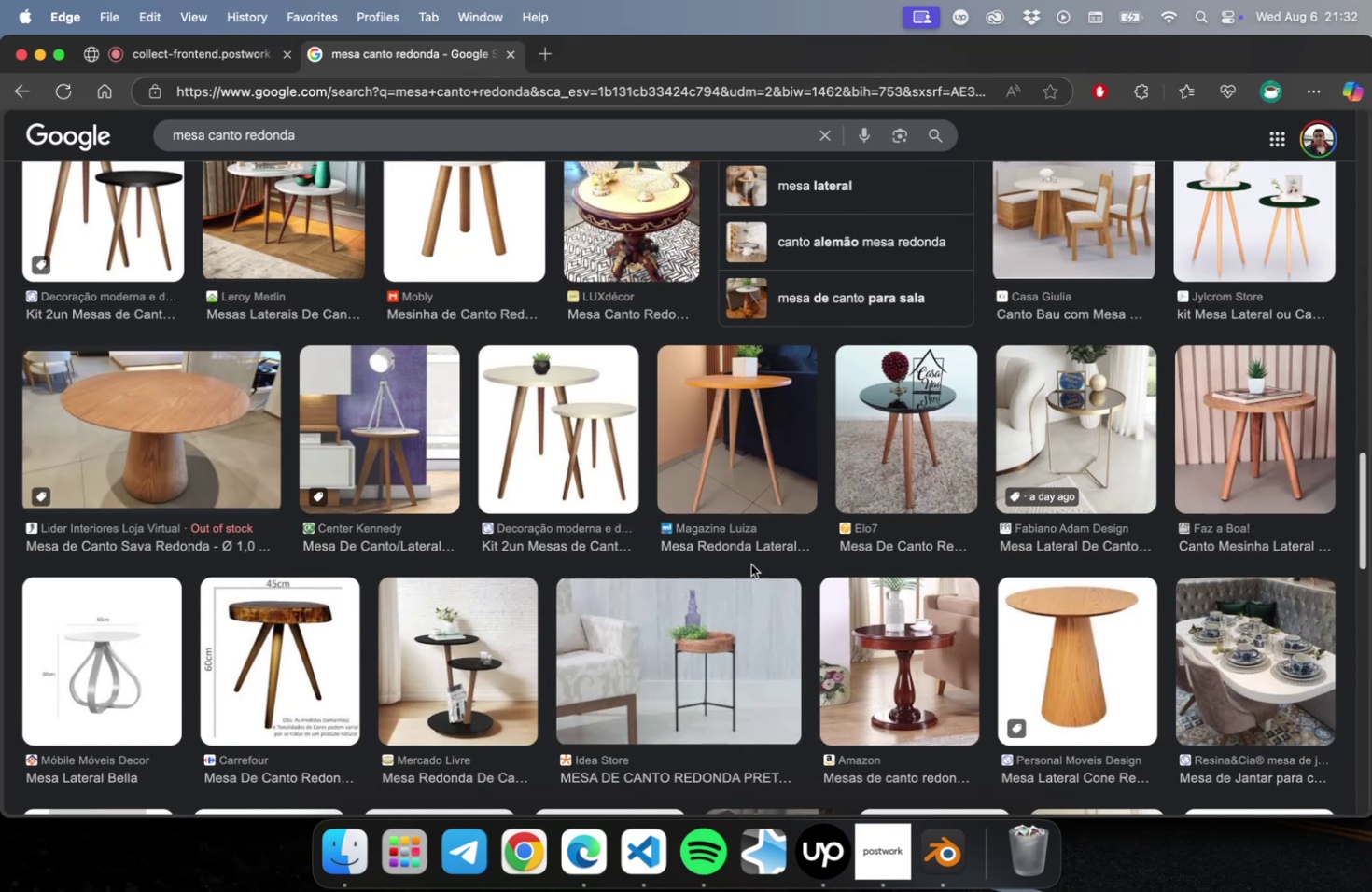 
key(Meta+Tab)
 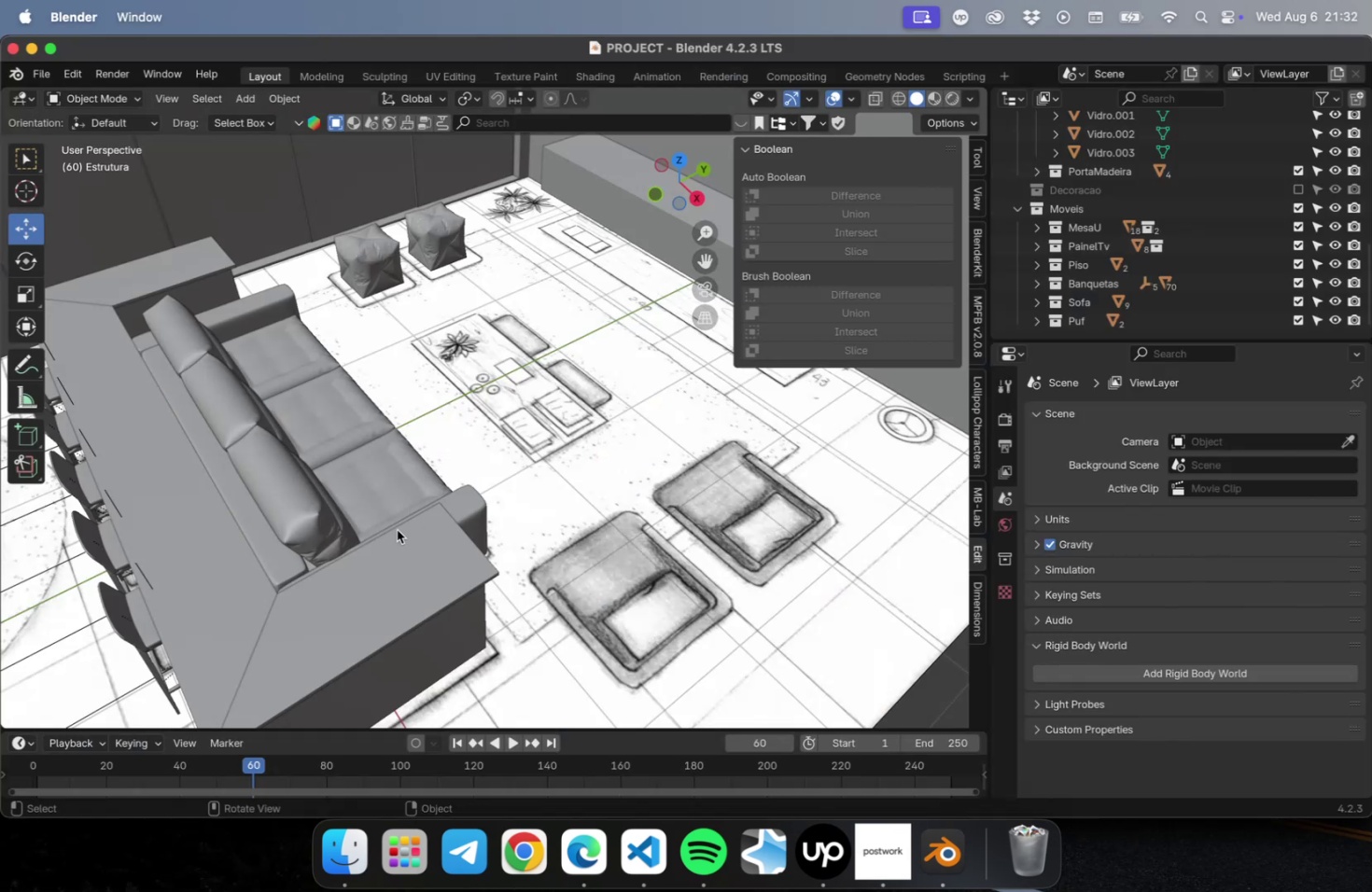 
hold_key(key=ShiftLeft, duration=0.93)
 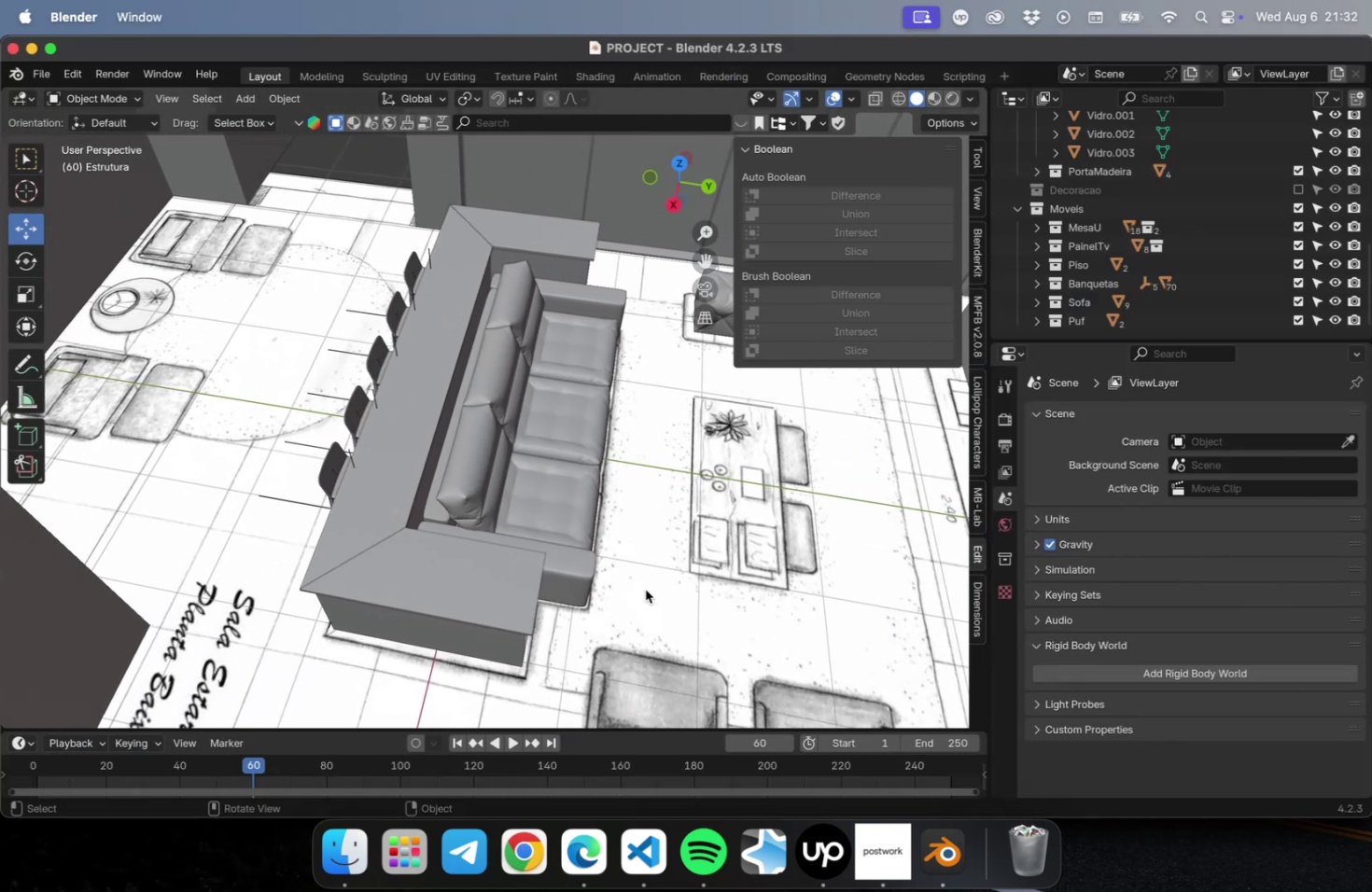 
key(Meta+CommandLeft)
 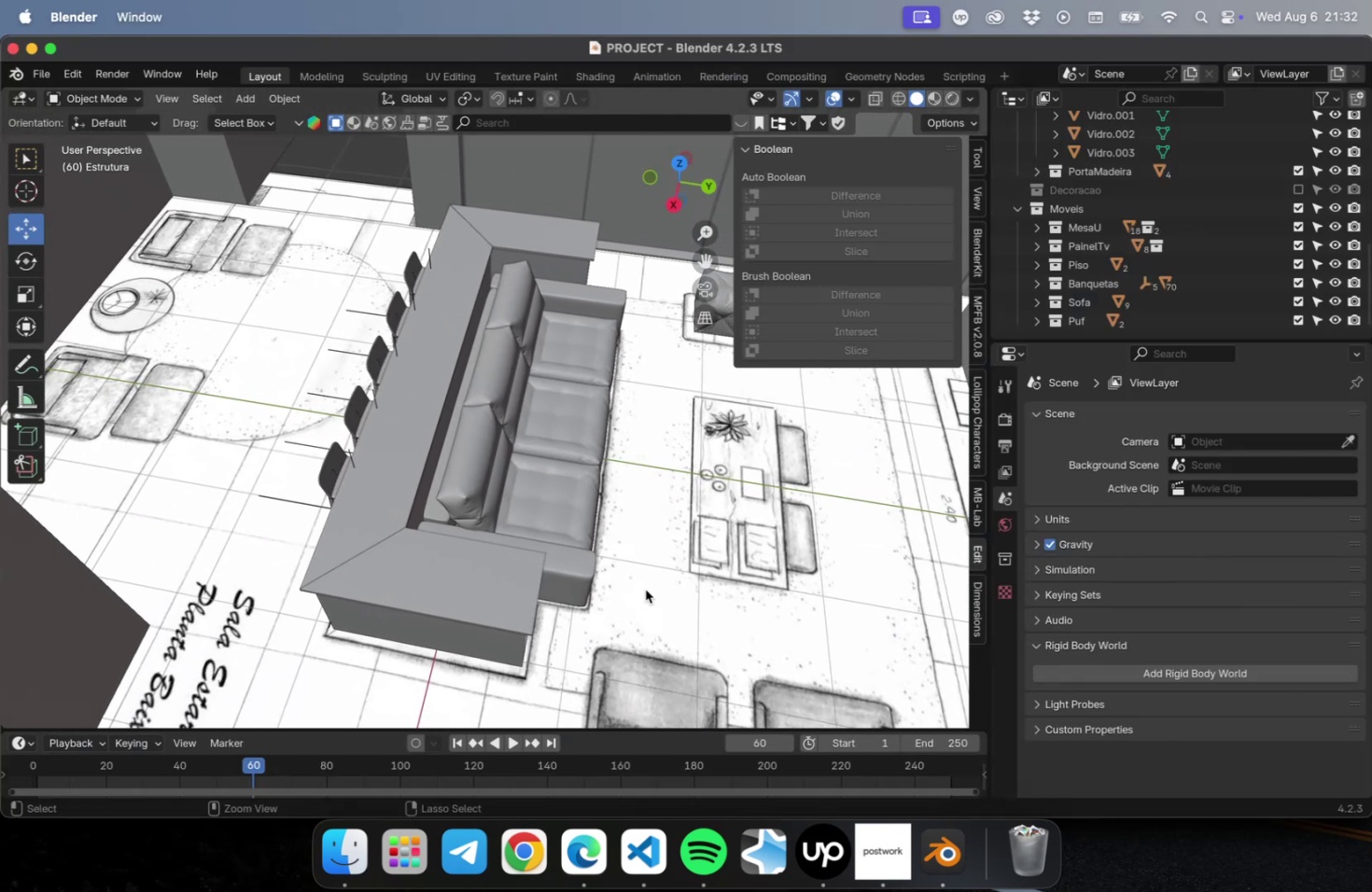 
key(Meta+Tab)
 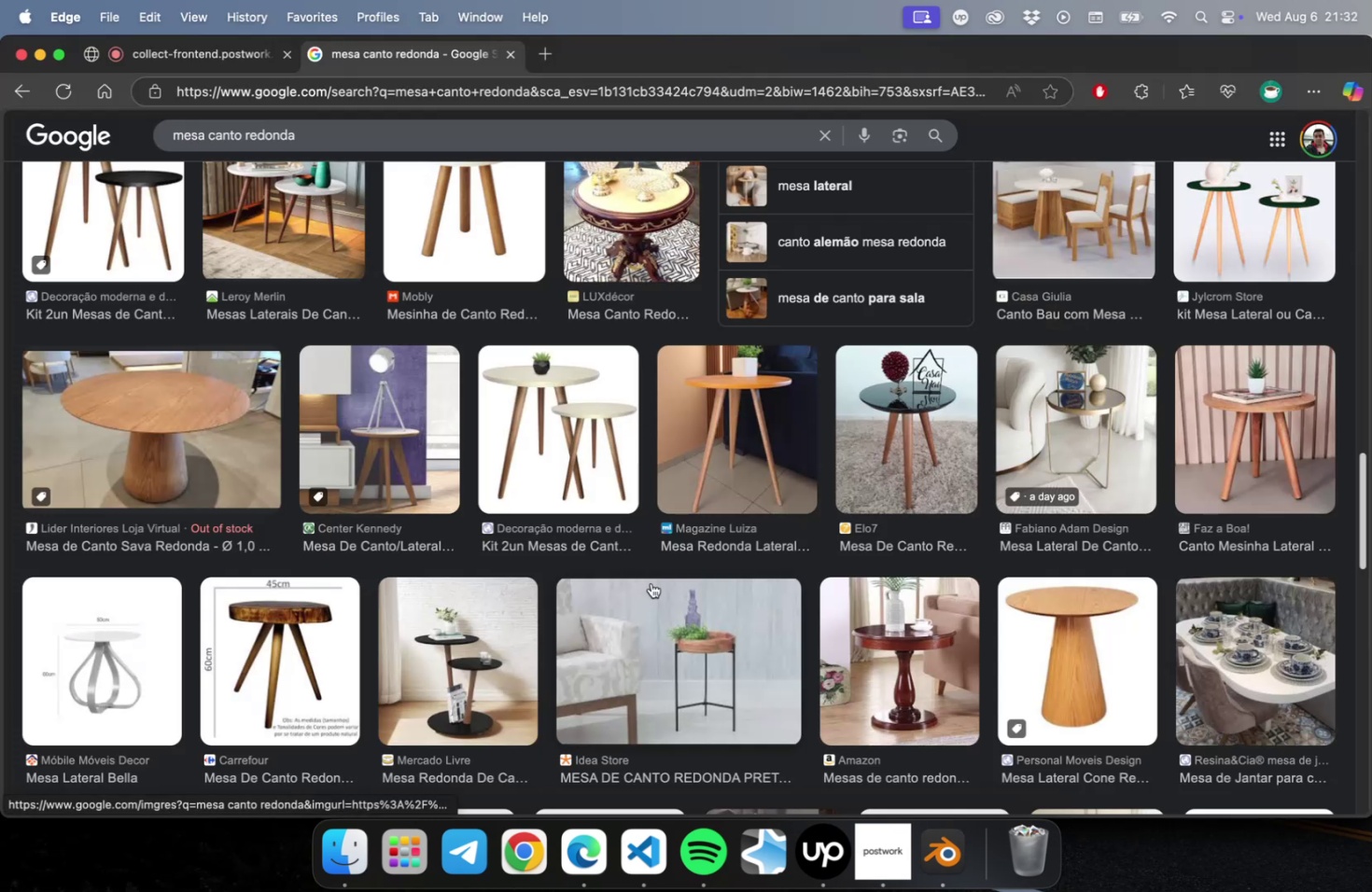 
scroll: coordinate [744, 576], scroll_direction: down, amount: 18.0
 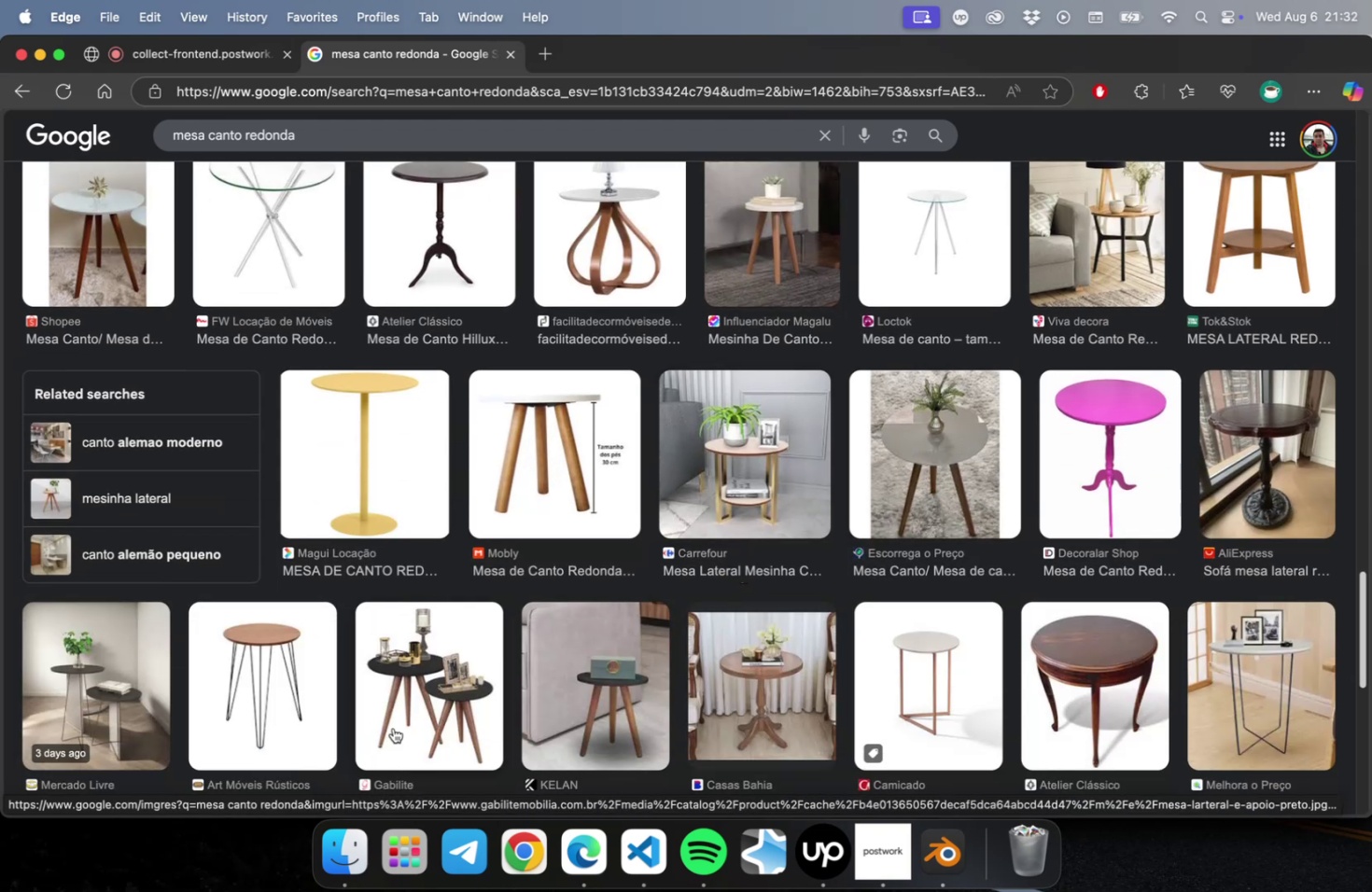 
wait(7.83)
 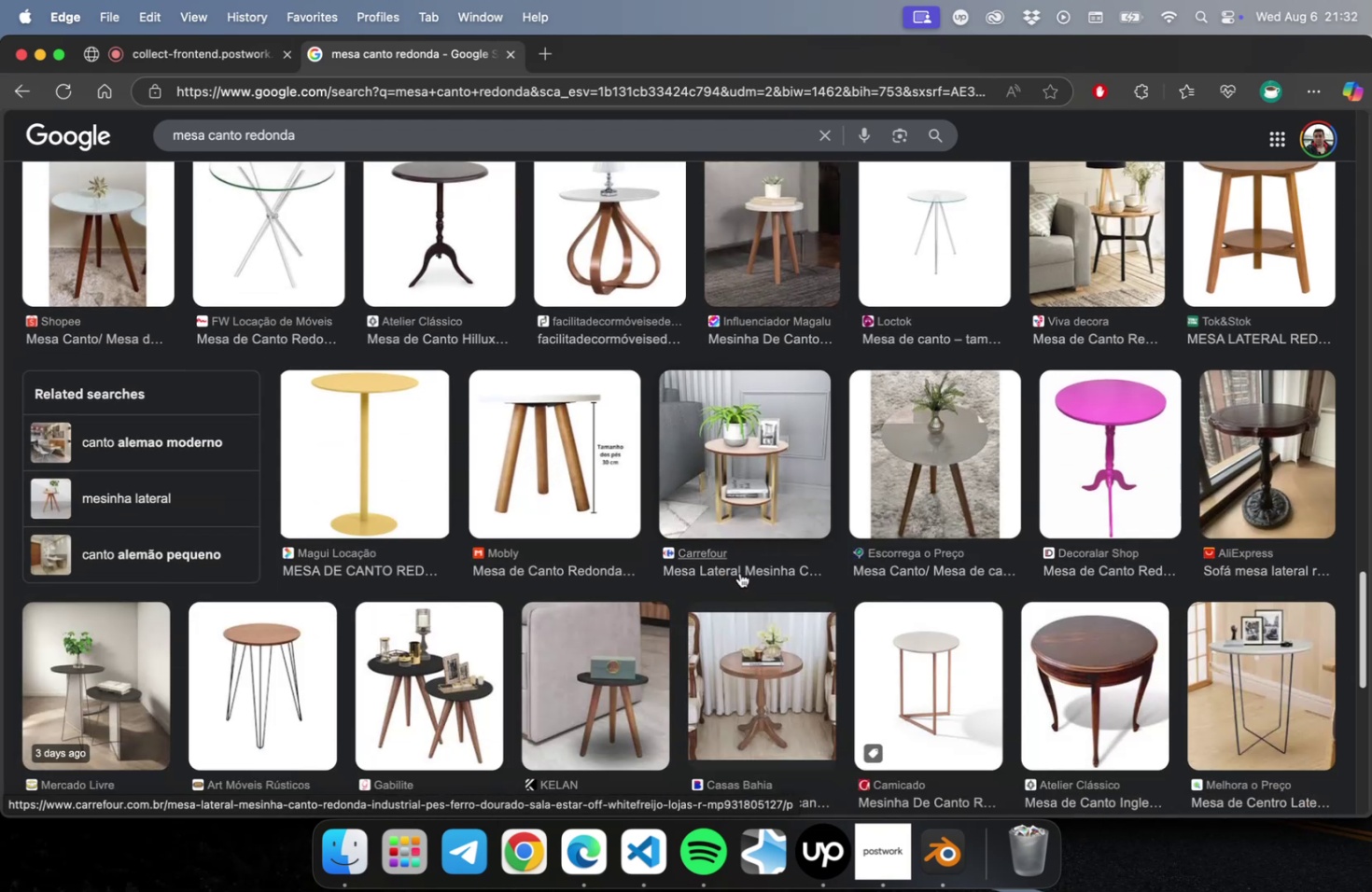 
scroll: coordinate [1117, 606], scroll_direction: down, amount: 9.0
 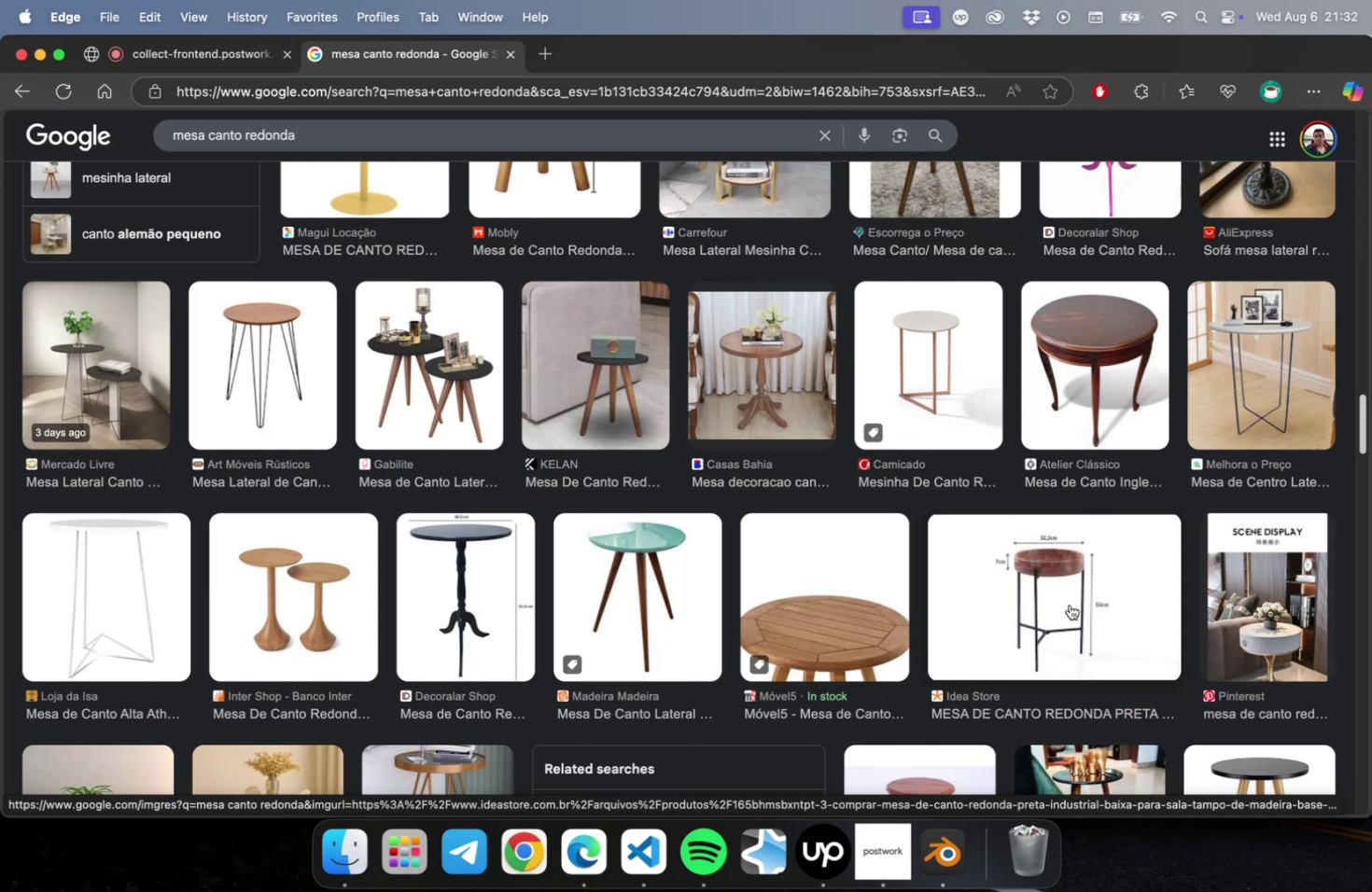 
left_click([897, 373])
 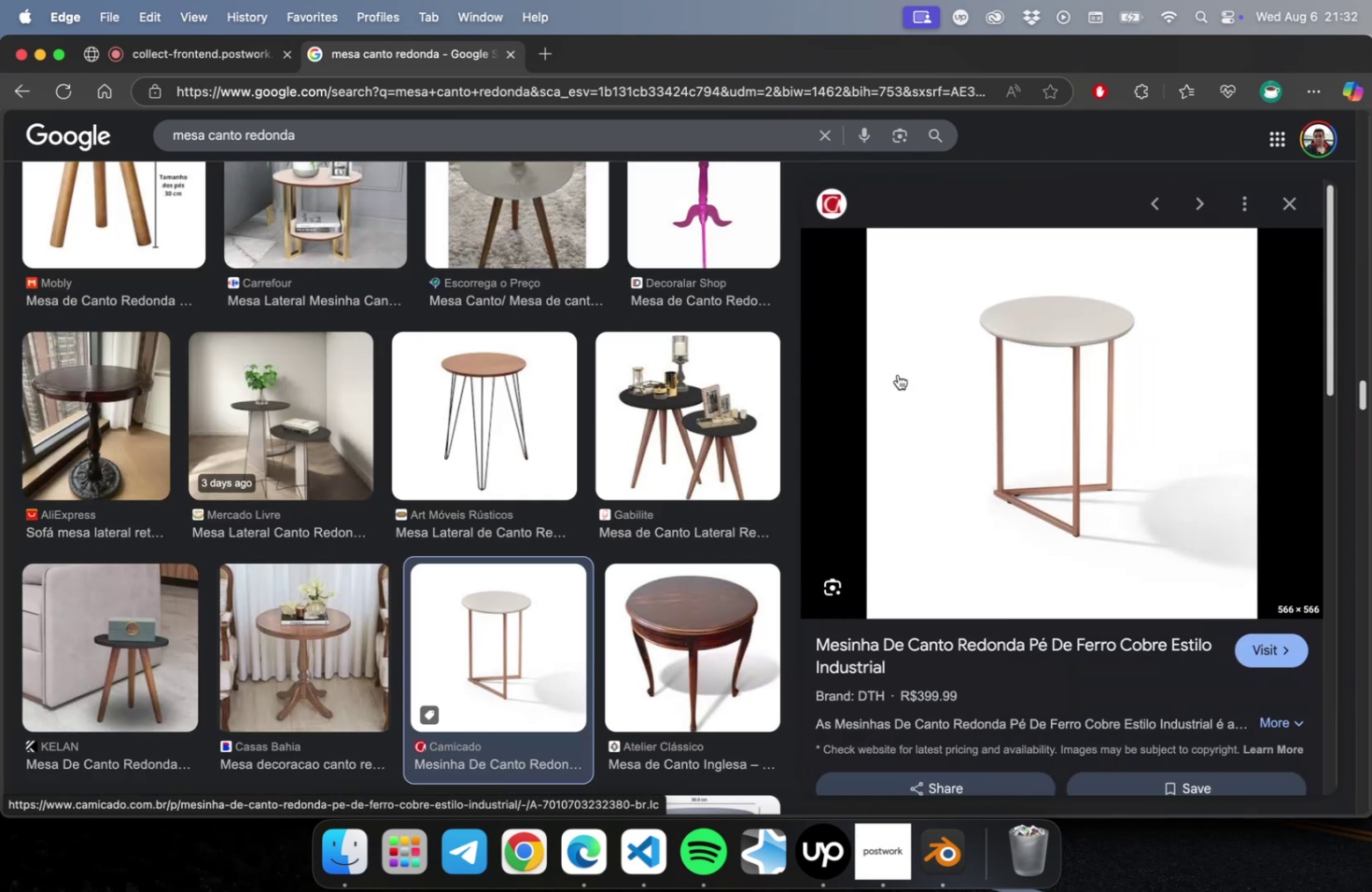 
scroll: coordinate [1146, 489], scroll_direction: down, amount: 42.0
 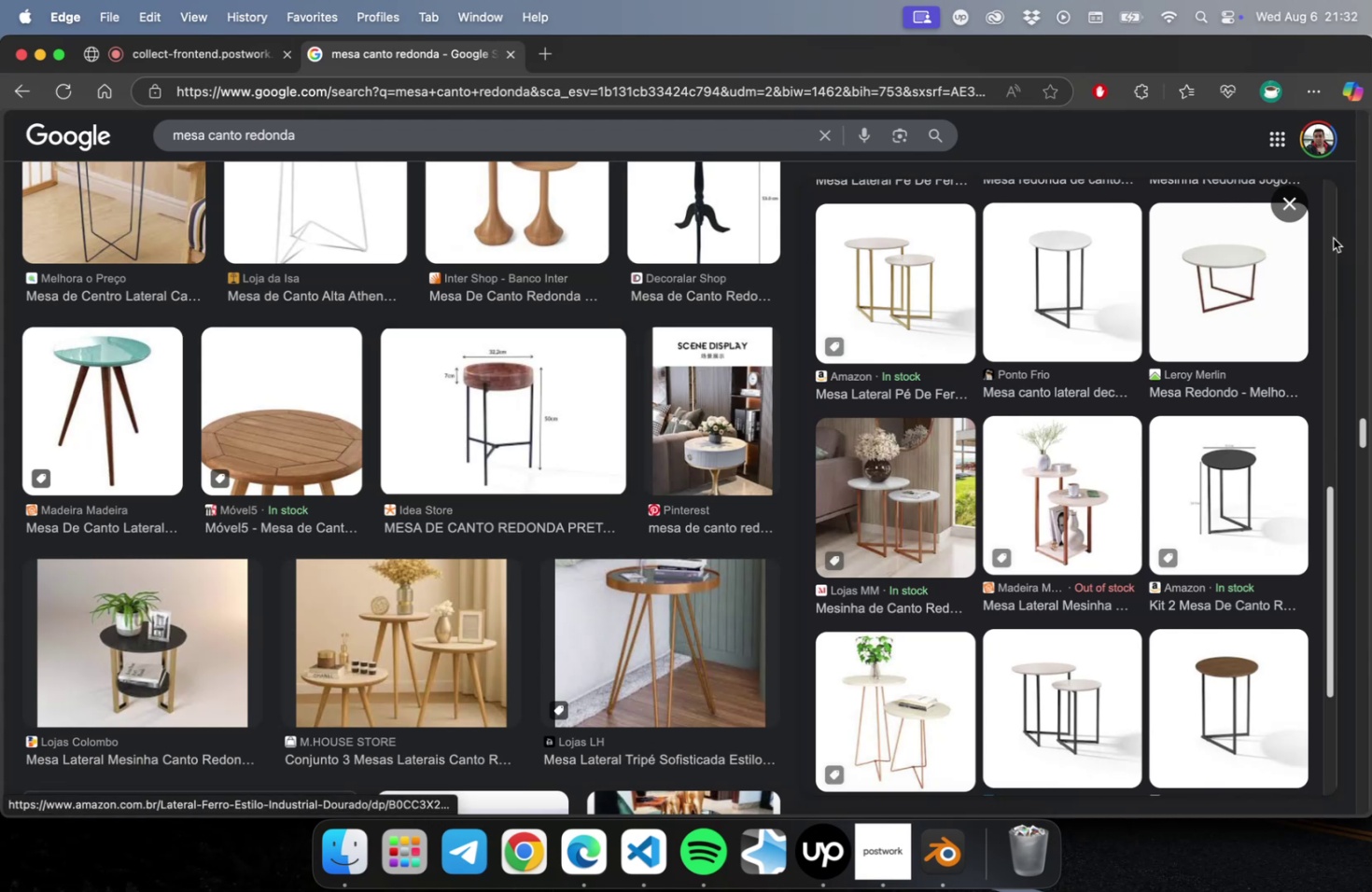 
left_click([1288, 199])
 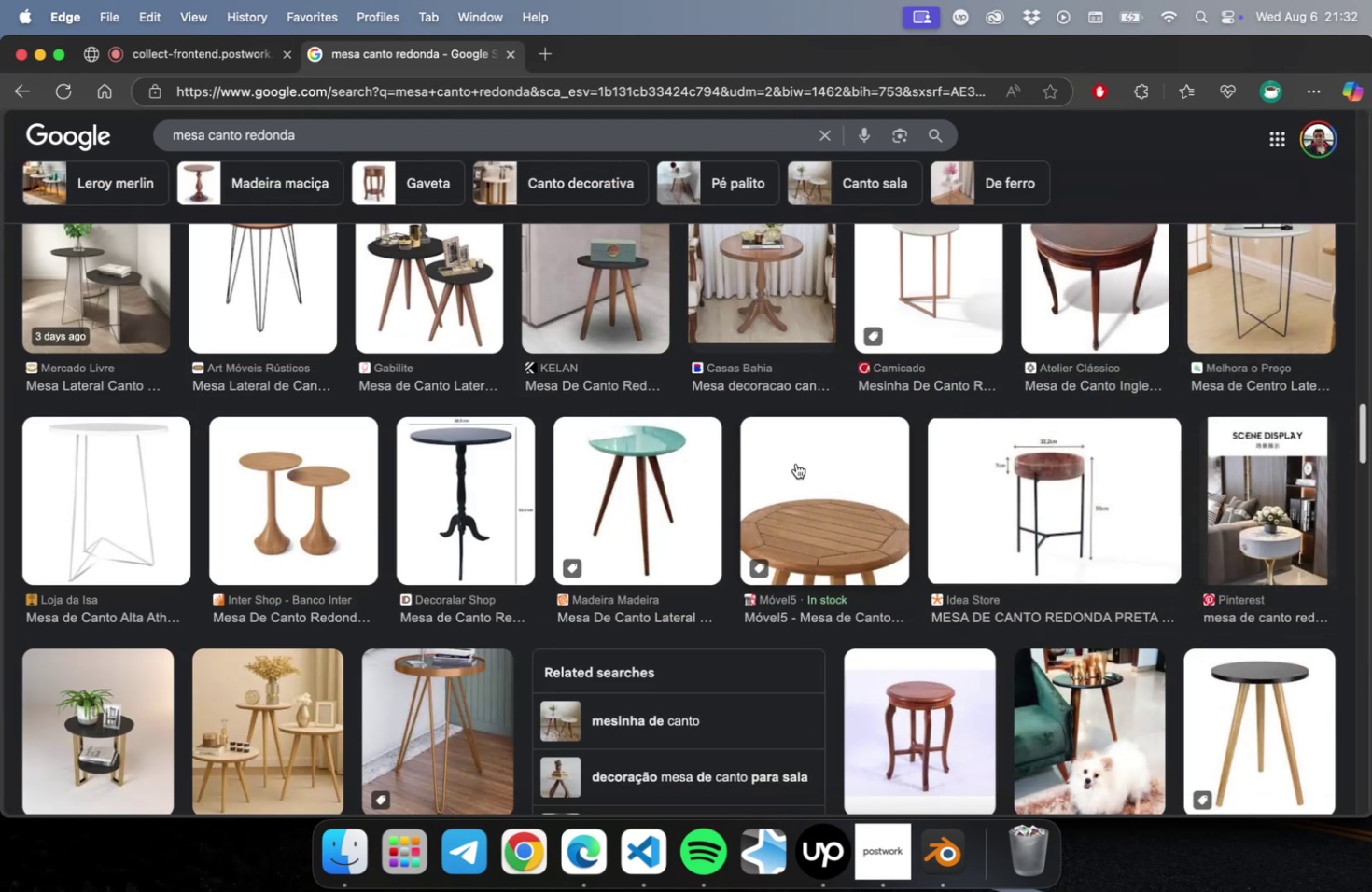 
scroll: coordinate [750, 537], scroll_direction: down, amount: 30.0
 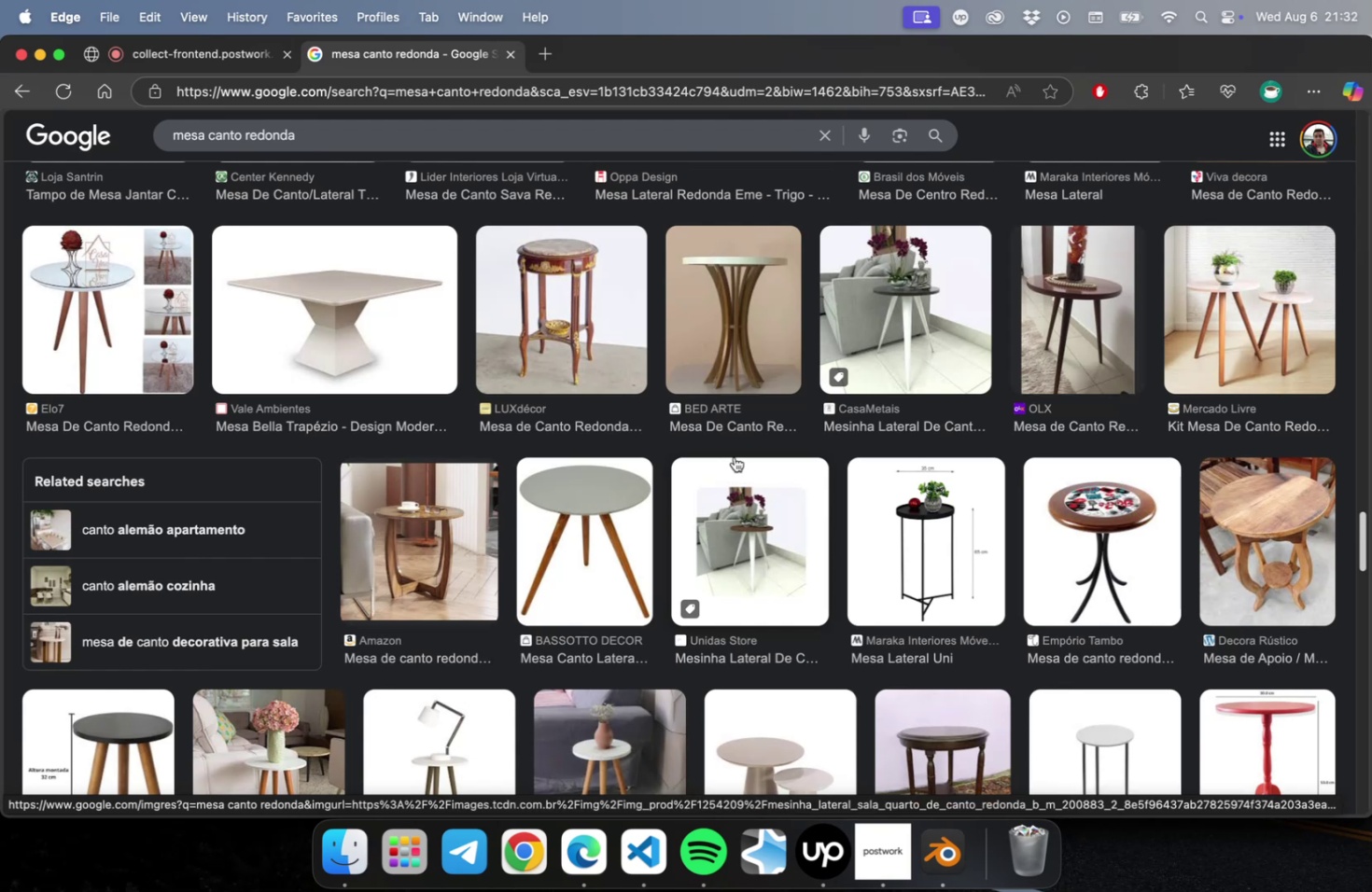 
left_click([975, 554])
 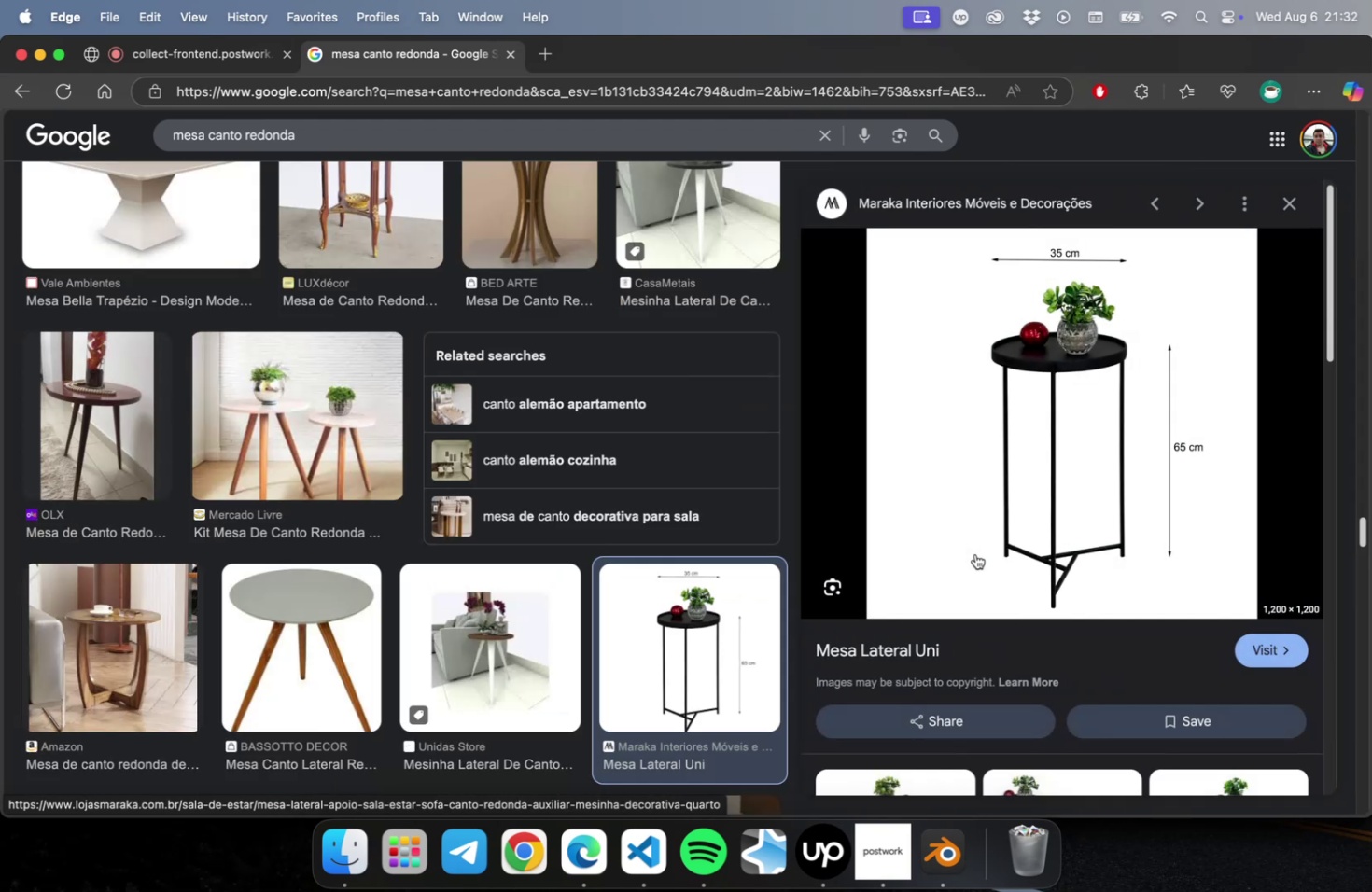 
wait(5.24)
 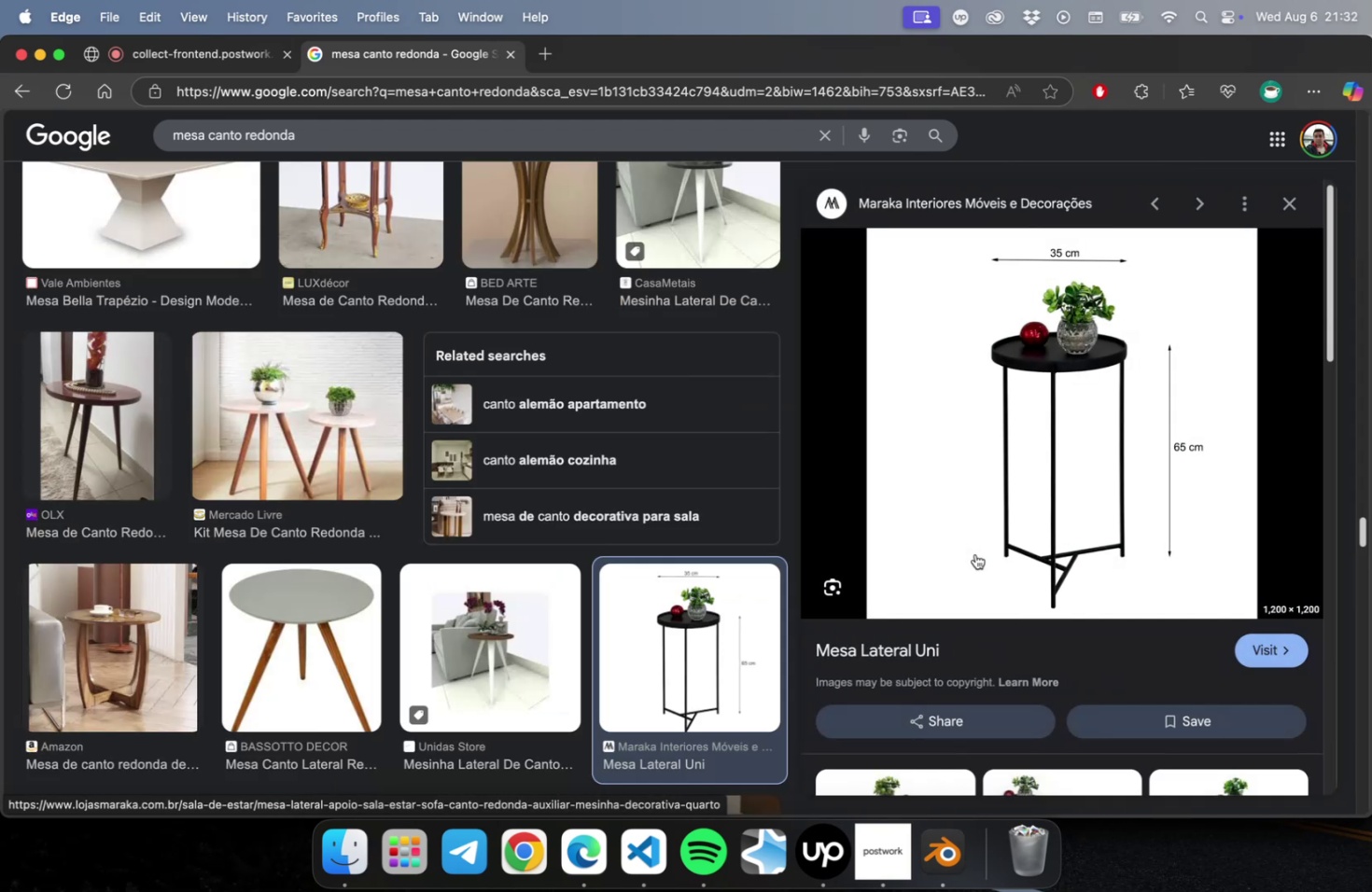 
scroll: coordinate [973, 558], scroll_direction: down, amount: 5.0
 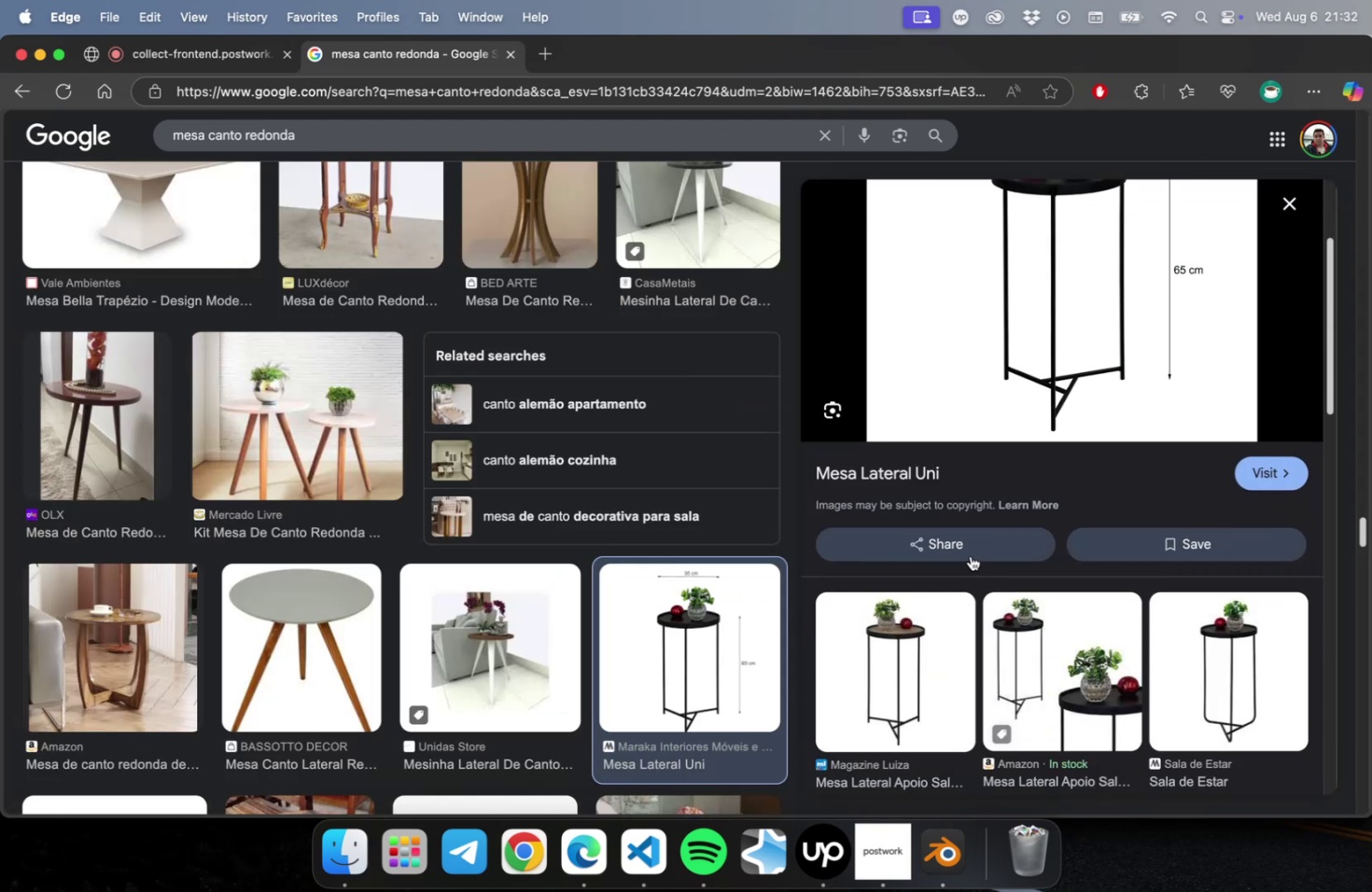 
scroll: coordinate [968, 554], scroll_direction: up, amount: 9.0
 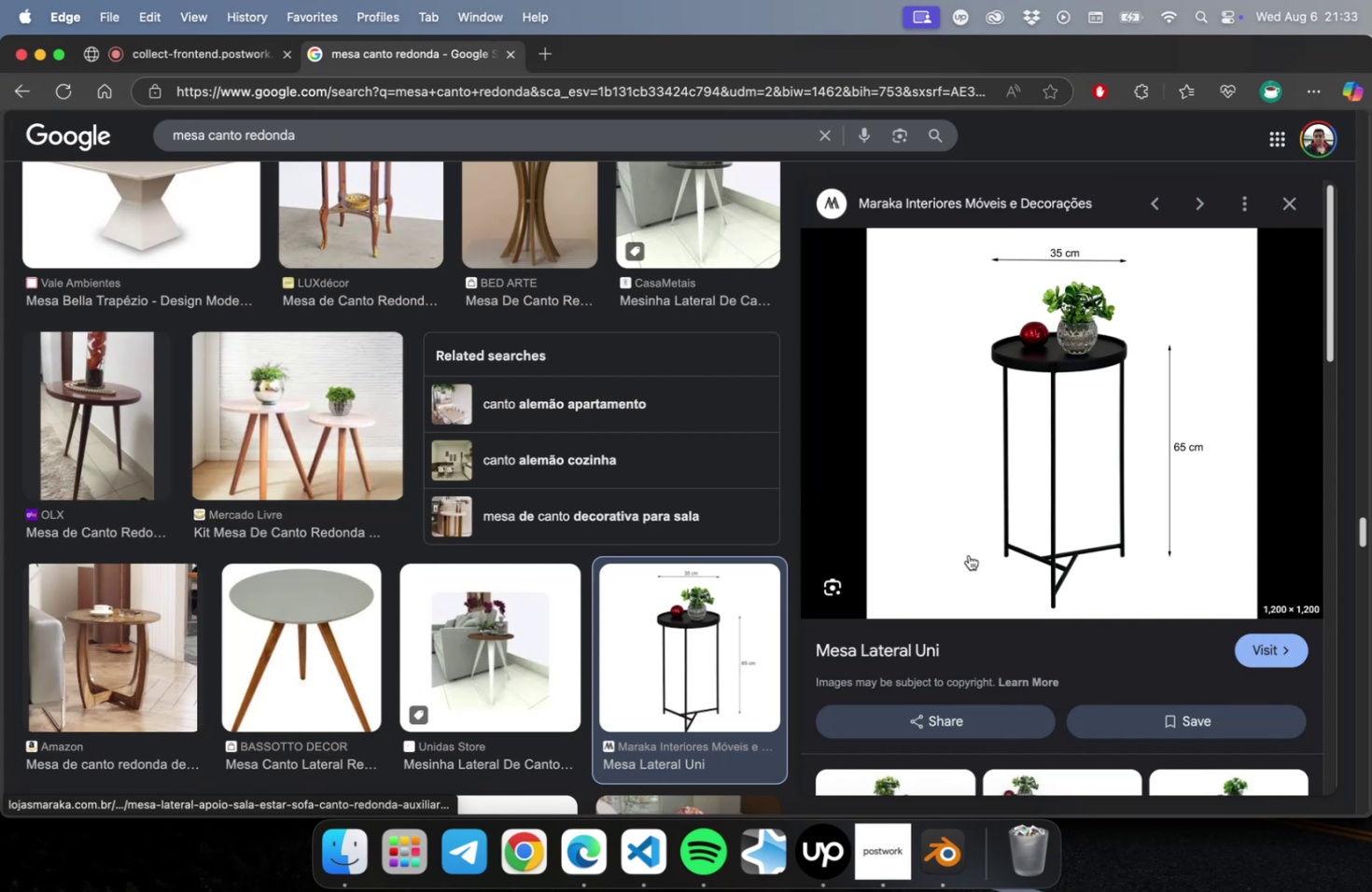 
scroll: coordinate [524, 534], scroll_direction: down, amount: 29.0
 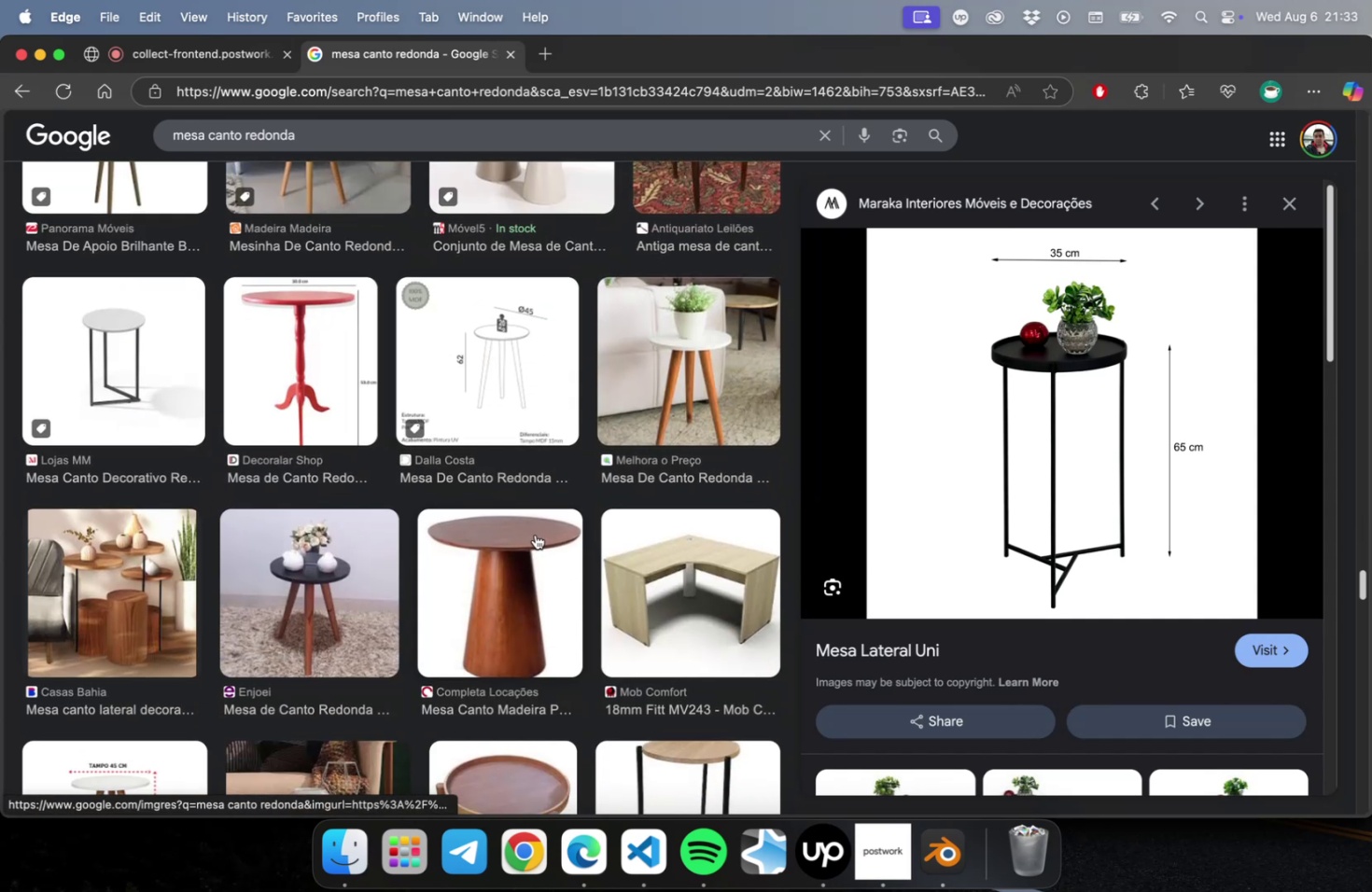 
scroll: coordinate [627, 578], scroll_direction: down, amount: 52.0
 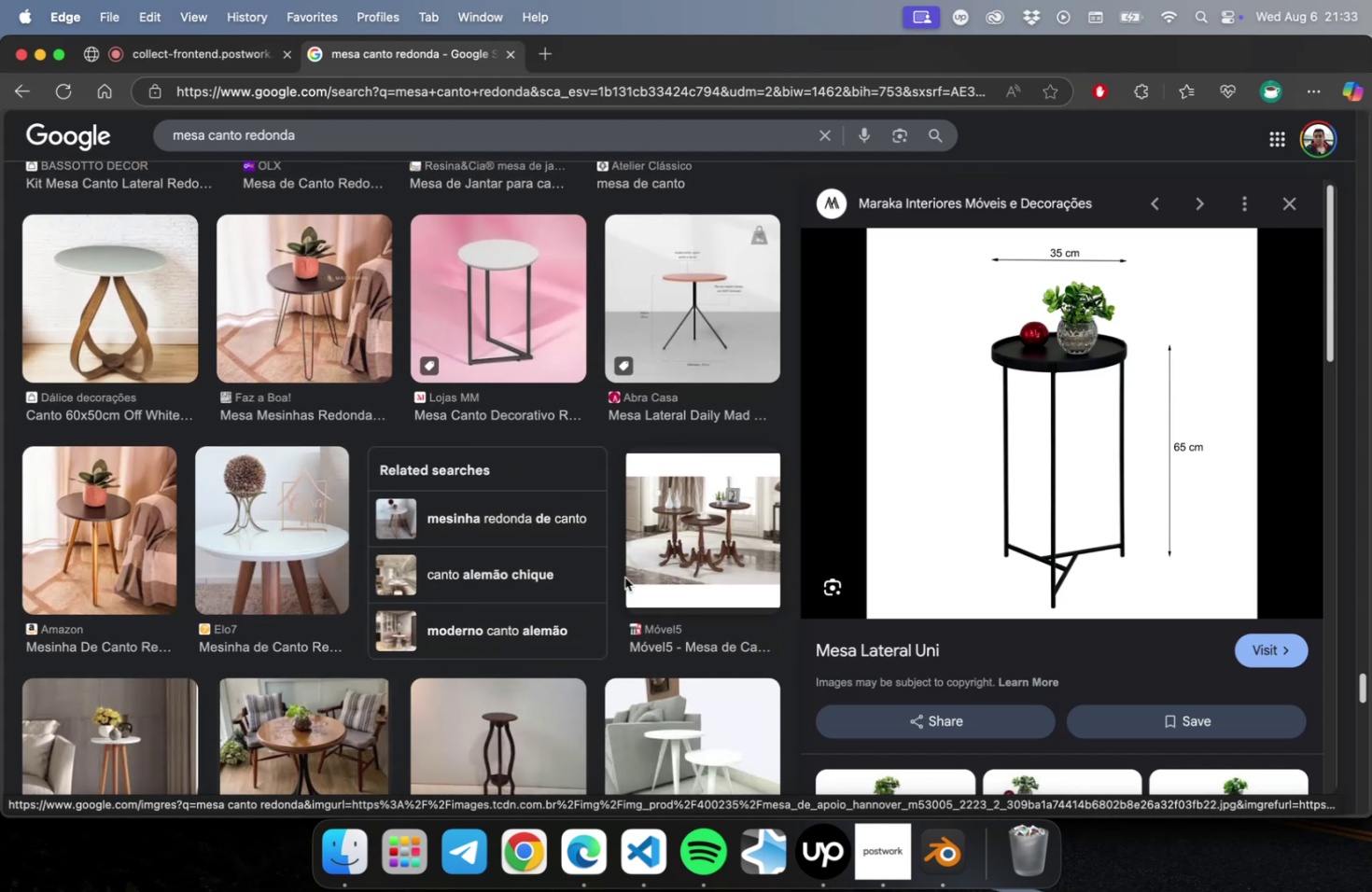 
scroll: coordinate [622, 580], scroll_direction: down, amount: 8.0
 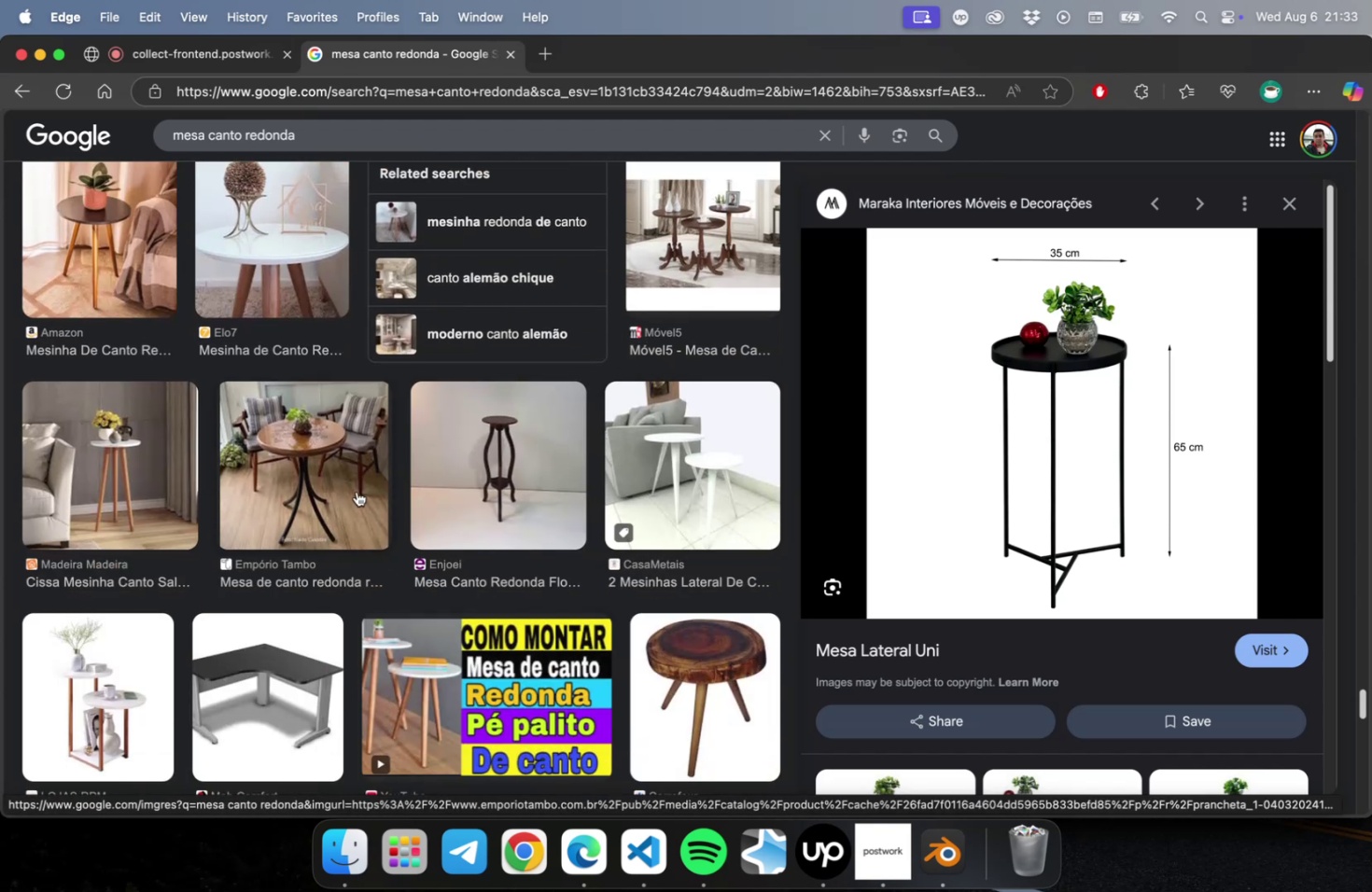 
left_click([341, 476])
 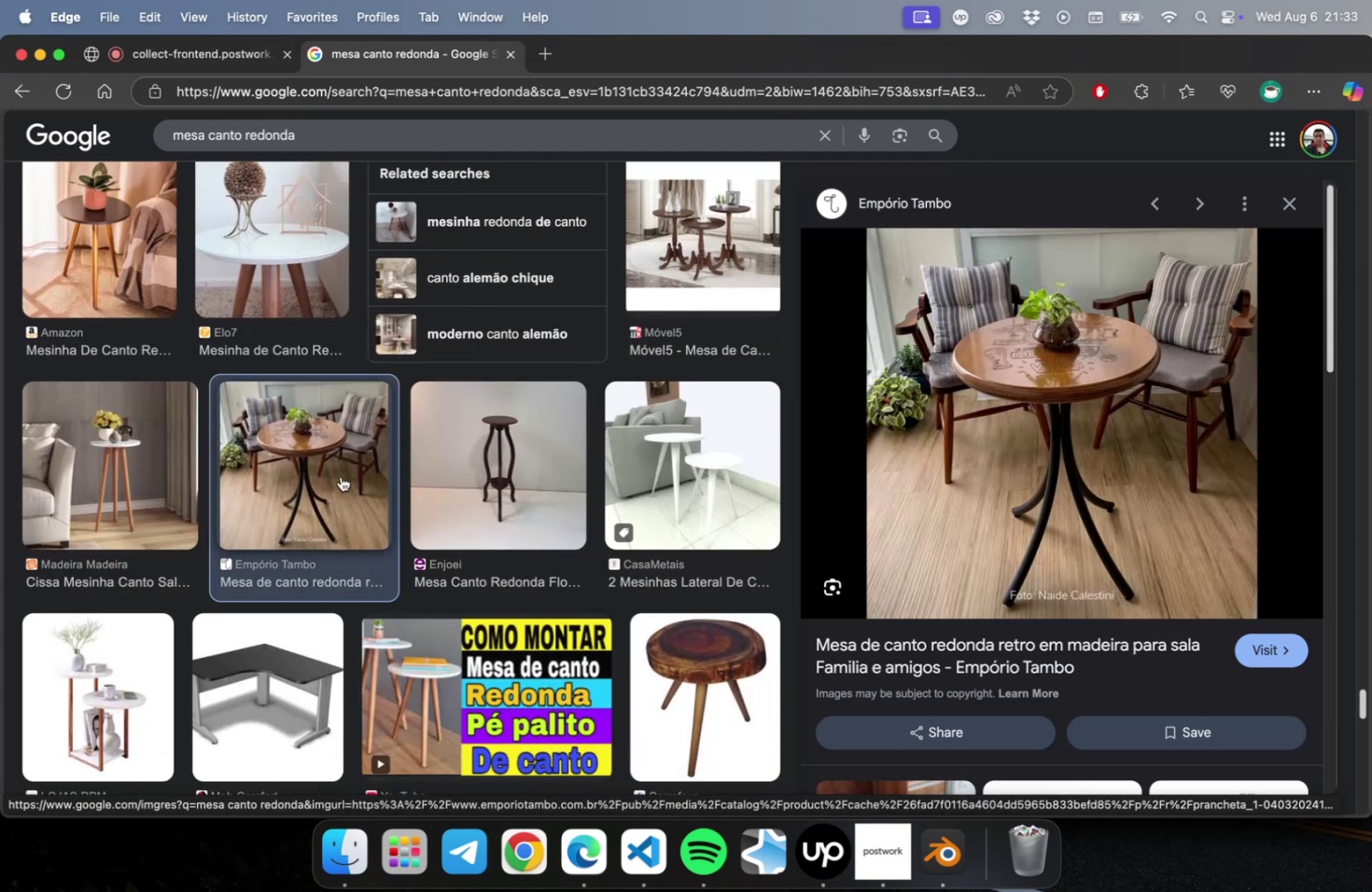 
wait(8.58)
 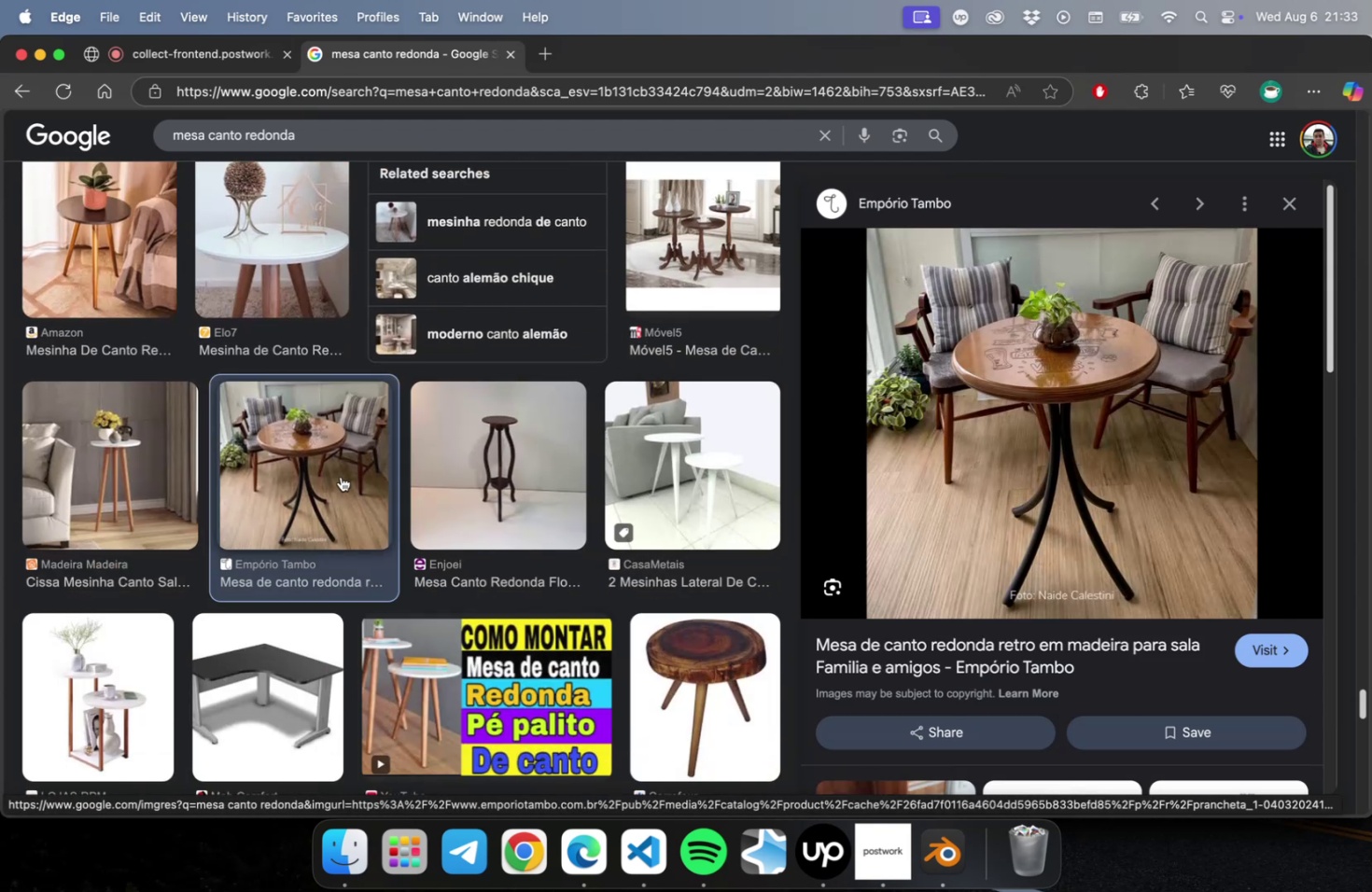 
scroll: coordinate [1086, 557], scroll_direction: down, amount: 33.0
 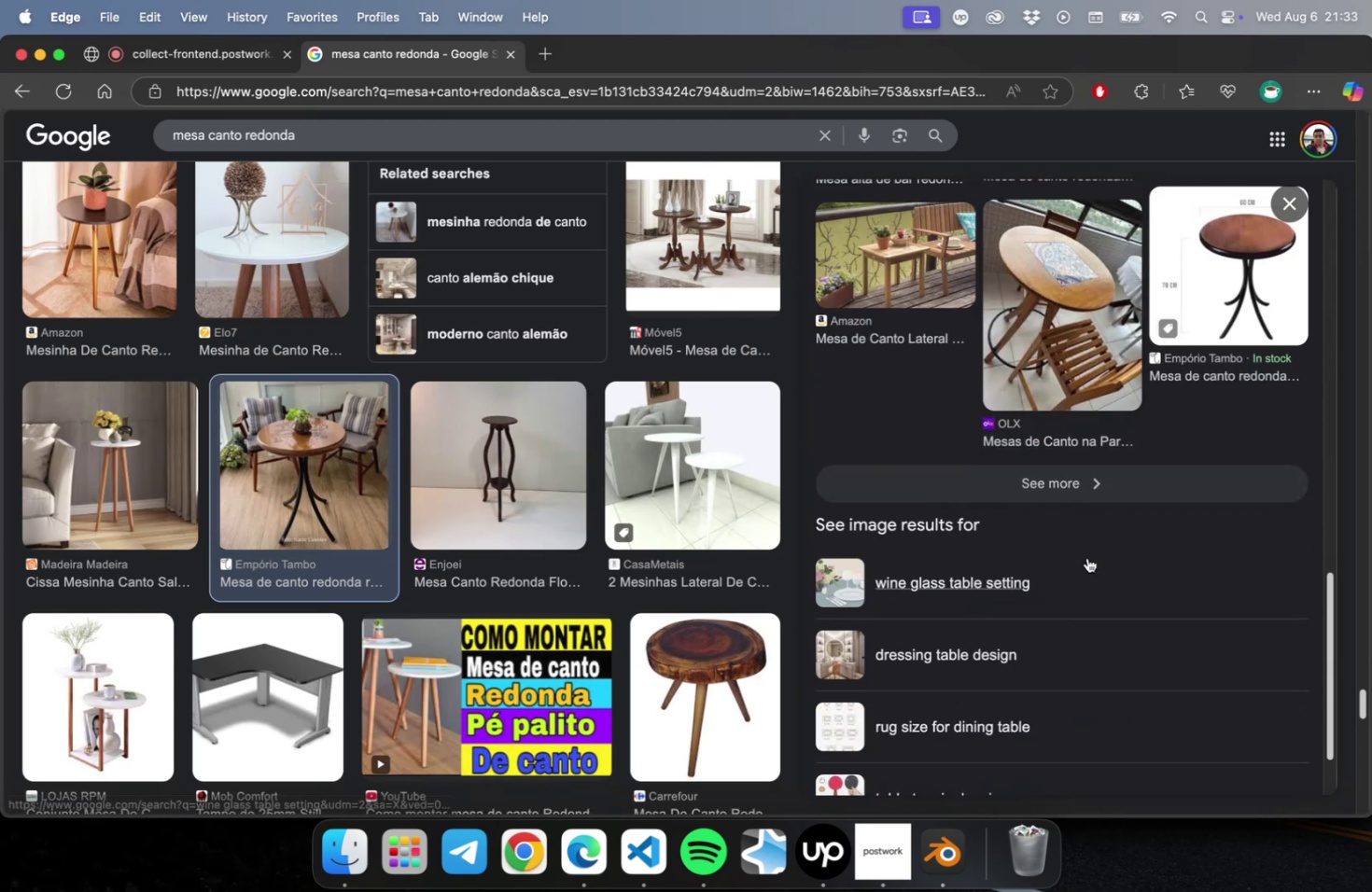 
scroll: coordinate [1086, 556], scroll_direction: up, amount: 47.0
 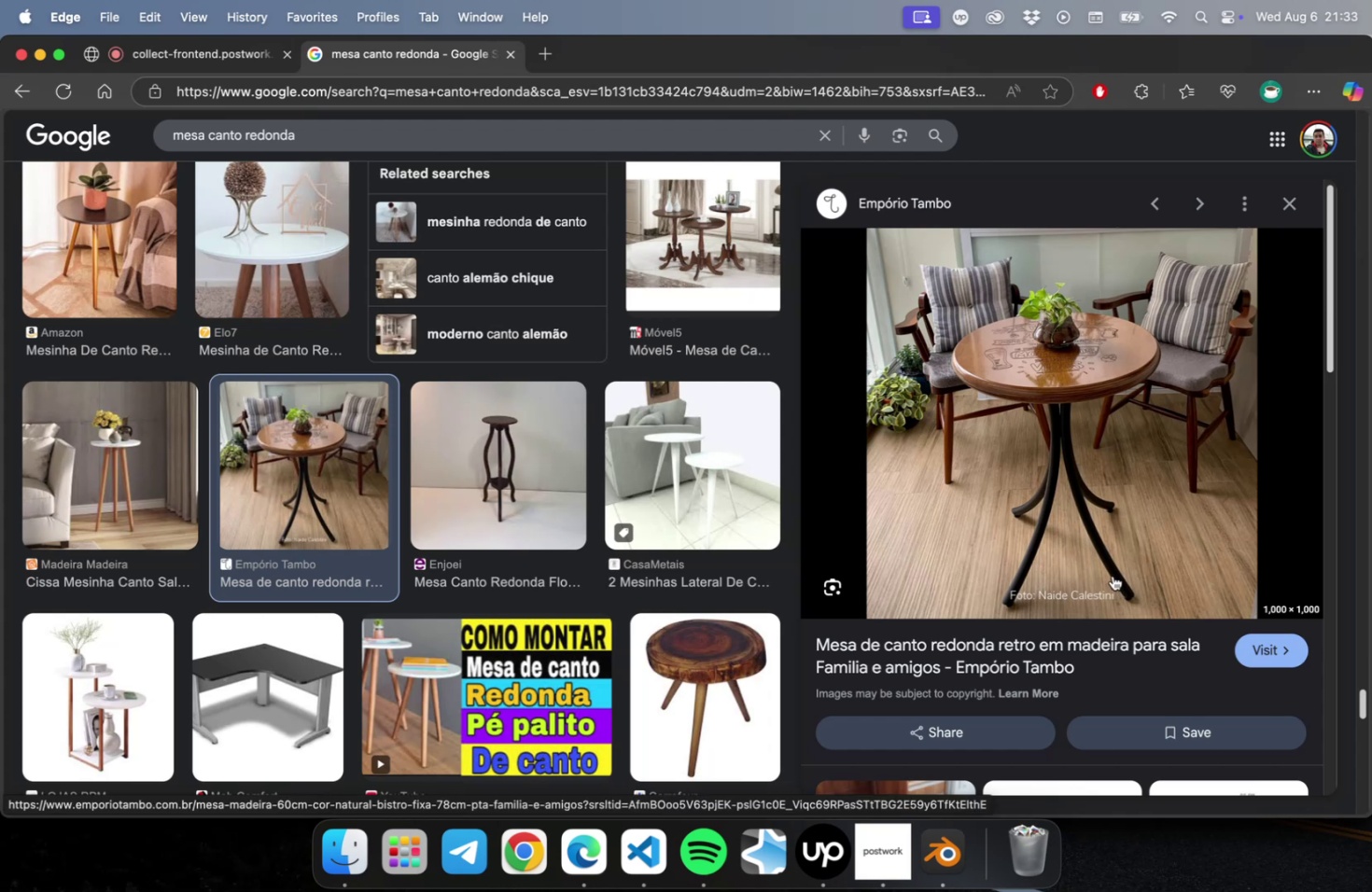 
wait(5.36)
 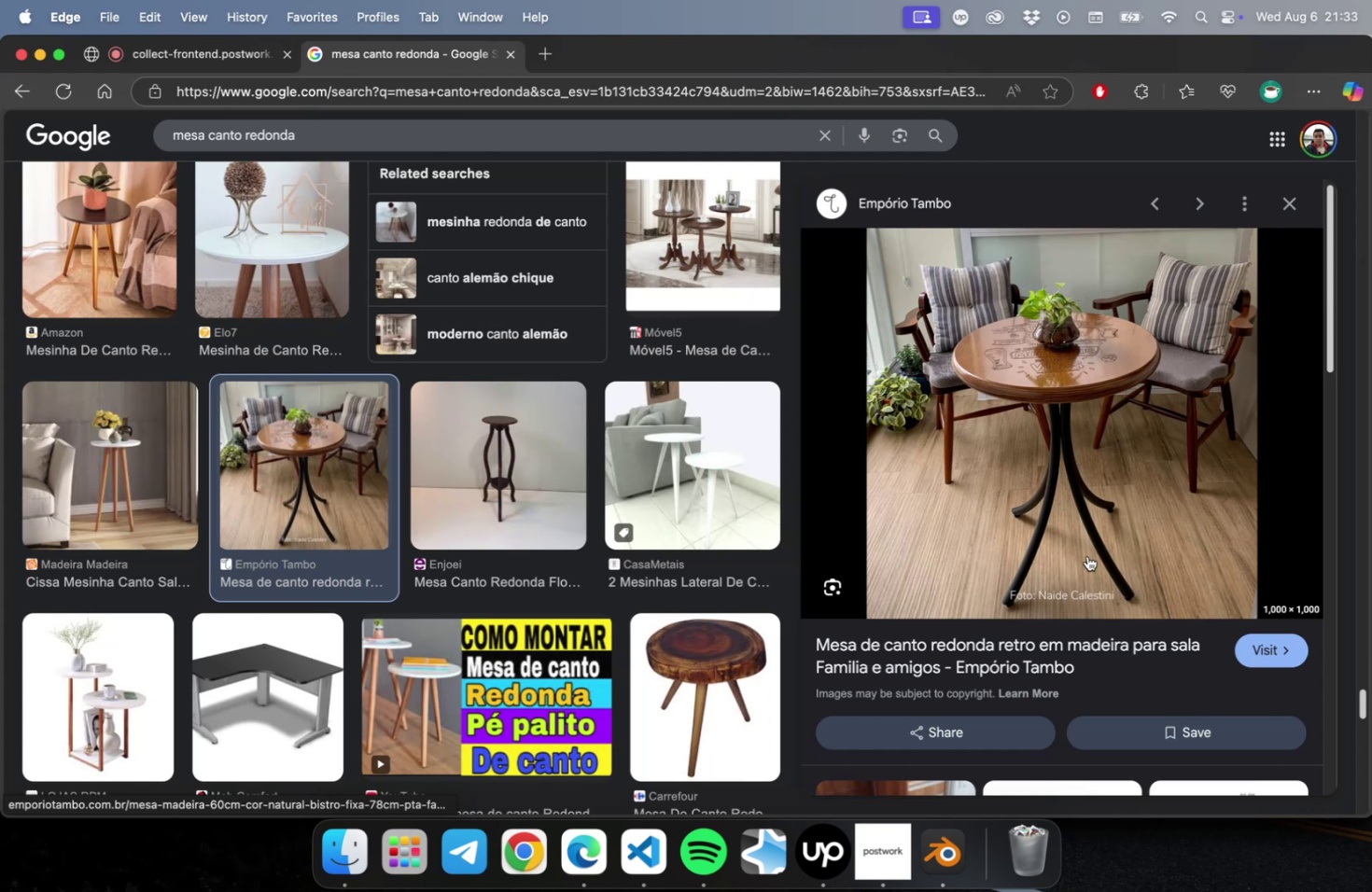 
scroll: coordinate [684, 573], scroll_direction: down, amount: 51.0
 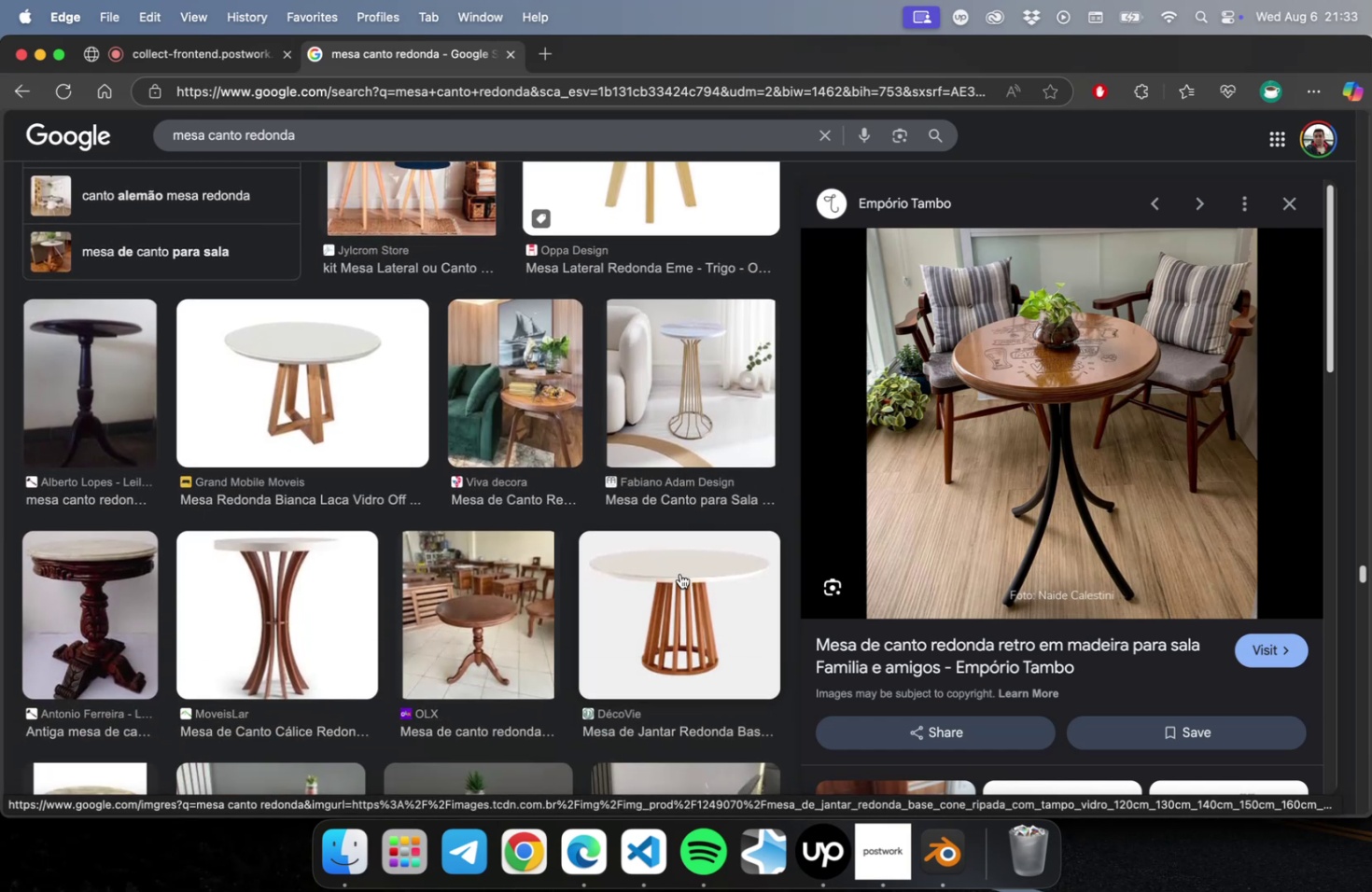 
scroll: coordinate [665, 567], scroll_direction: down, amount: 17.0
 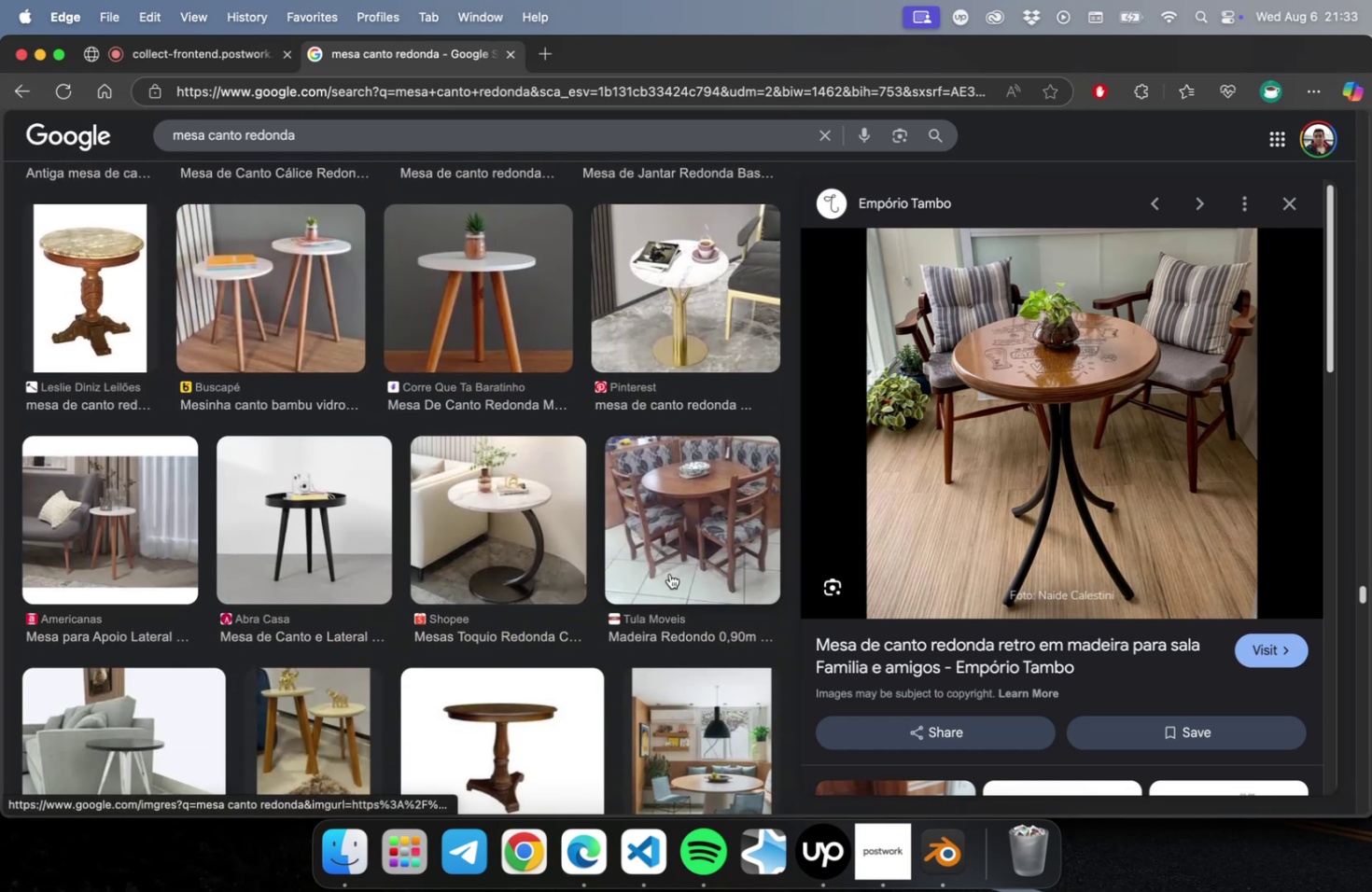 
scroll: coordinate [667, 570], scroll_direction: up, amount: 32.0
 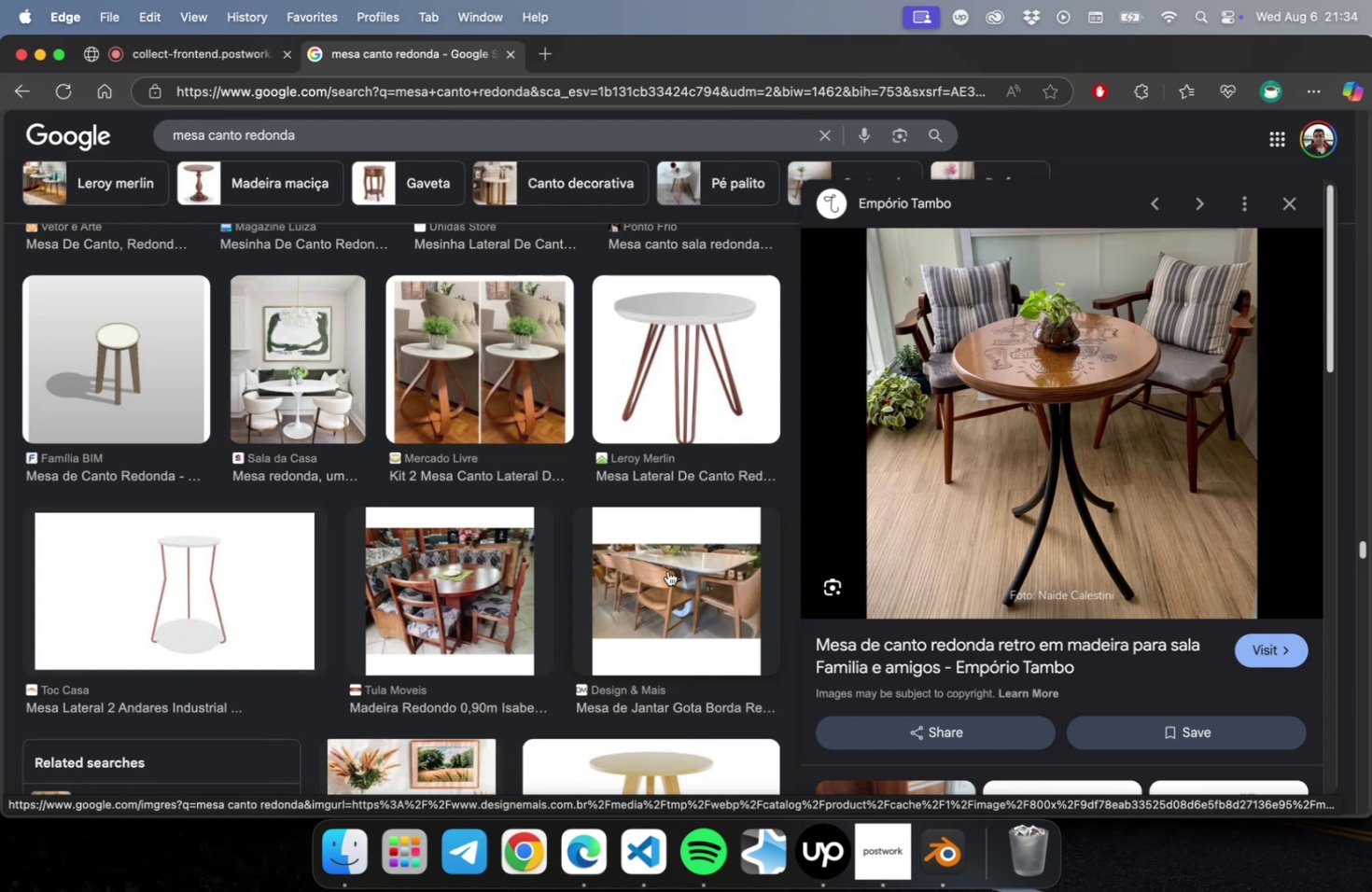 
scroll: coordinate [666, 577], scroll_direction: down, amount: 21.0
 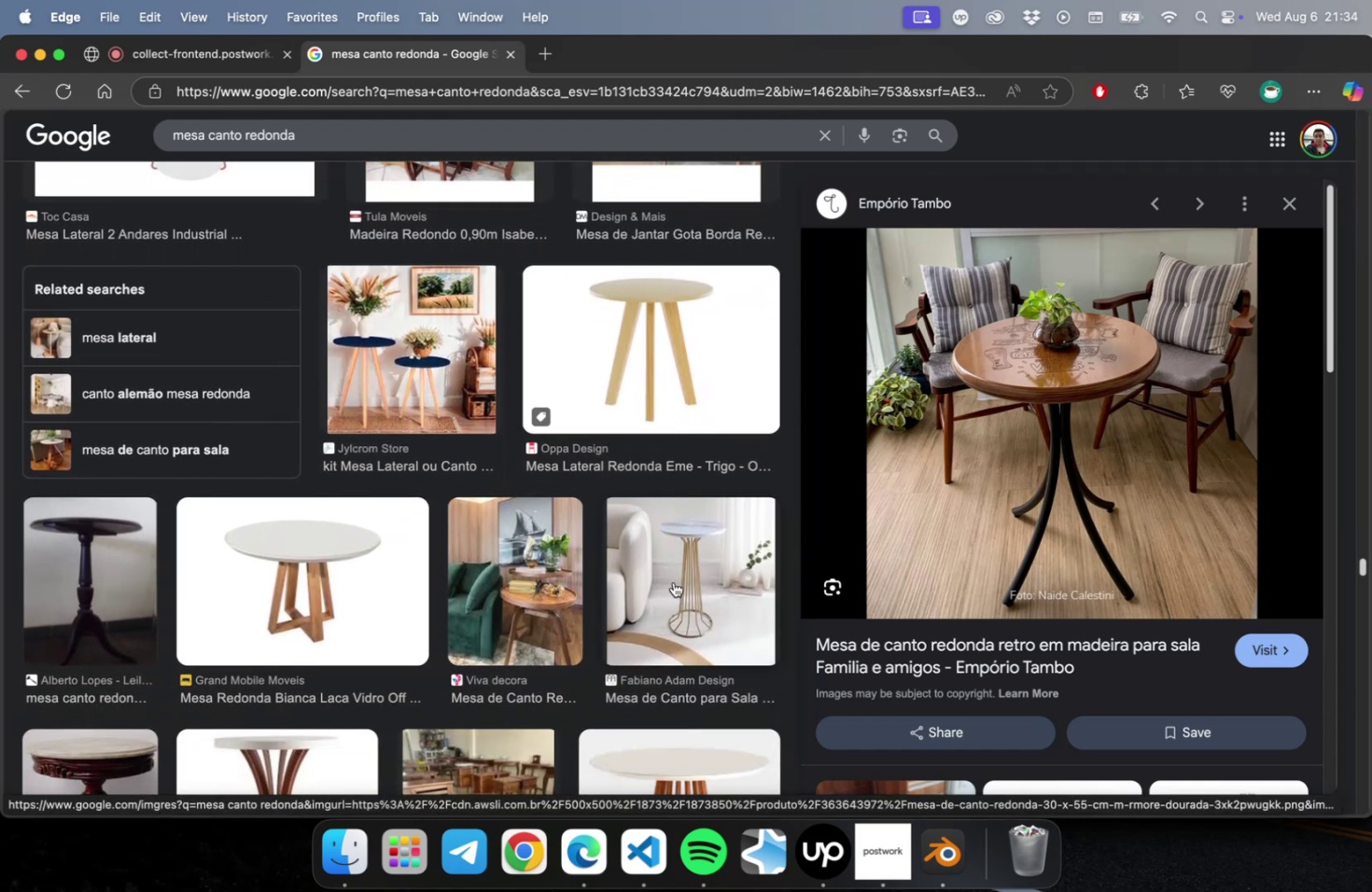 
left_click([673, 581])
 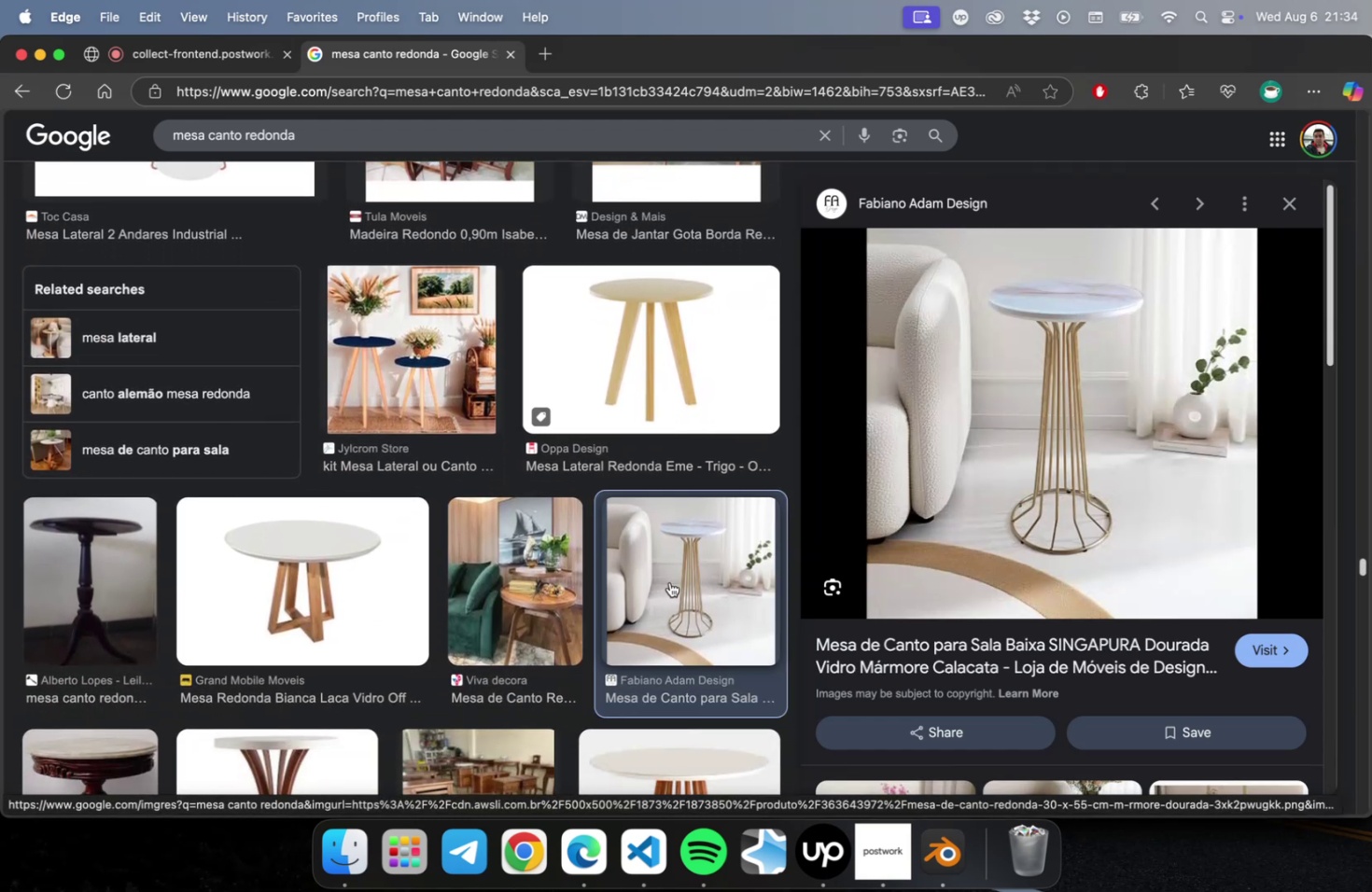 
wait(6.09)
 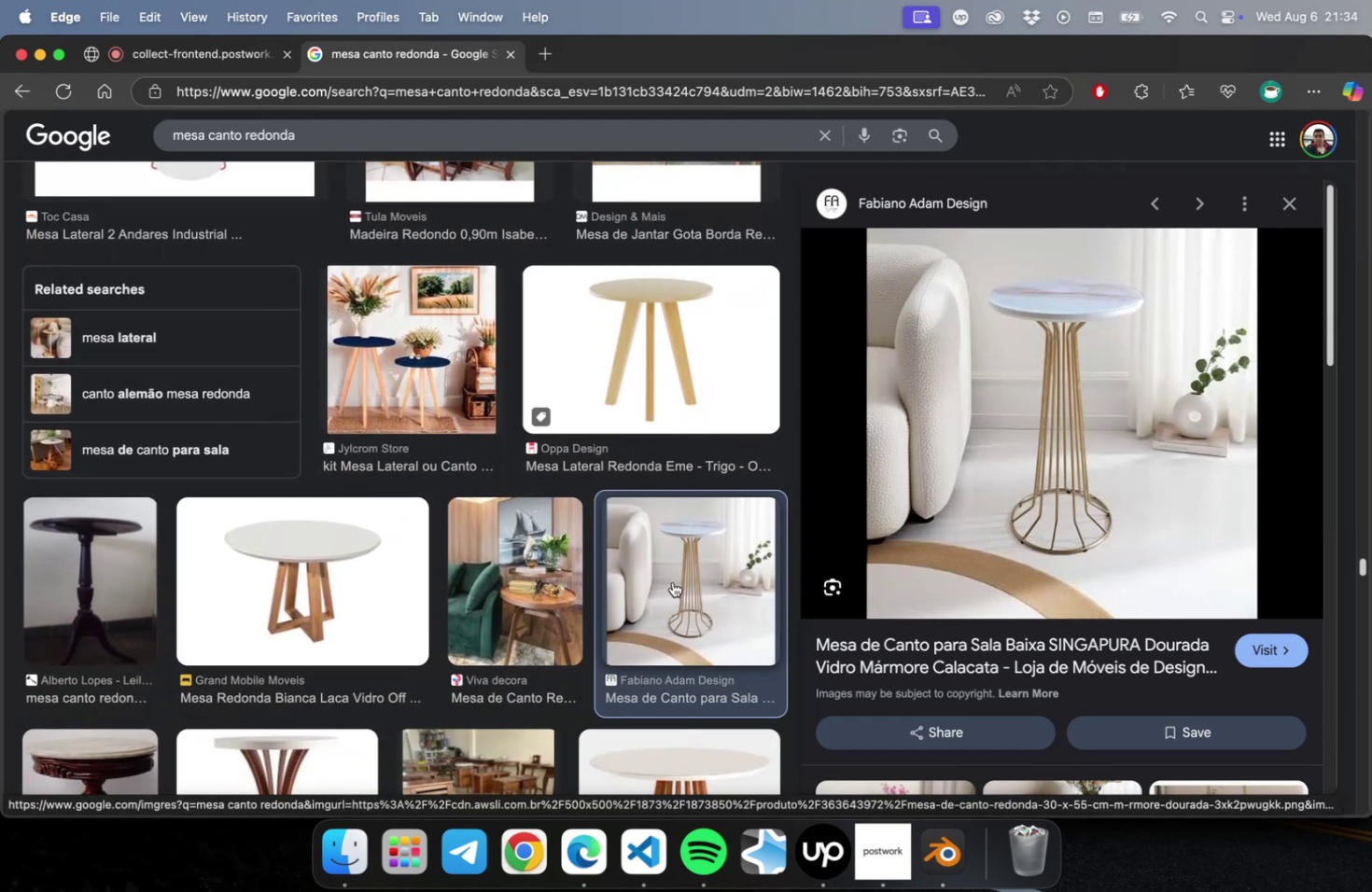 
scroll: coordinate [1105, 427], scroll_direction: down, amount: 13.0
 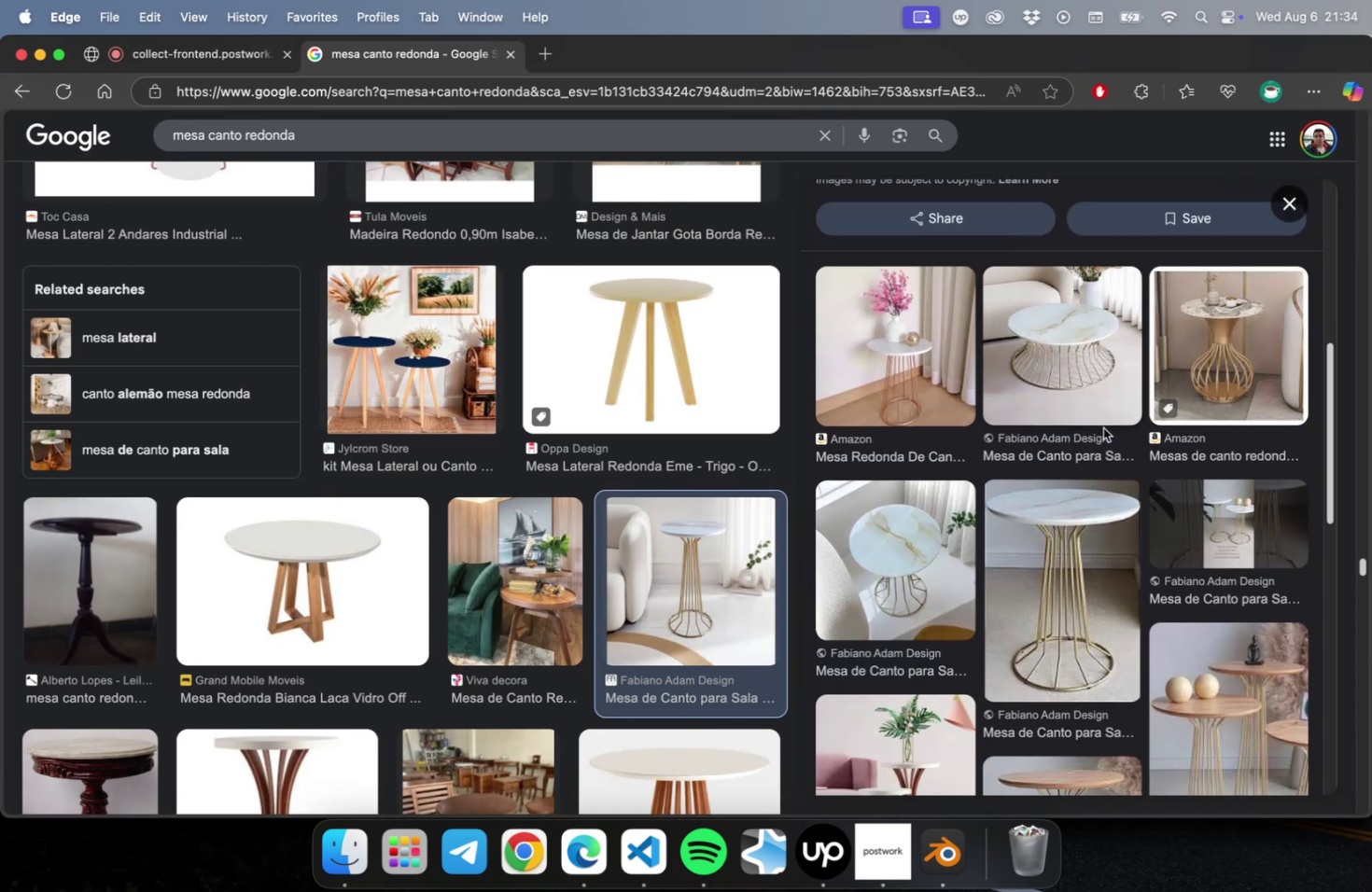 
scroll: coordinate [1092, 439], scroll_direction: up, amount: 17.0
 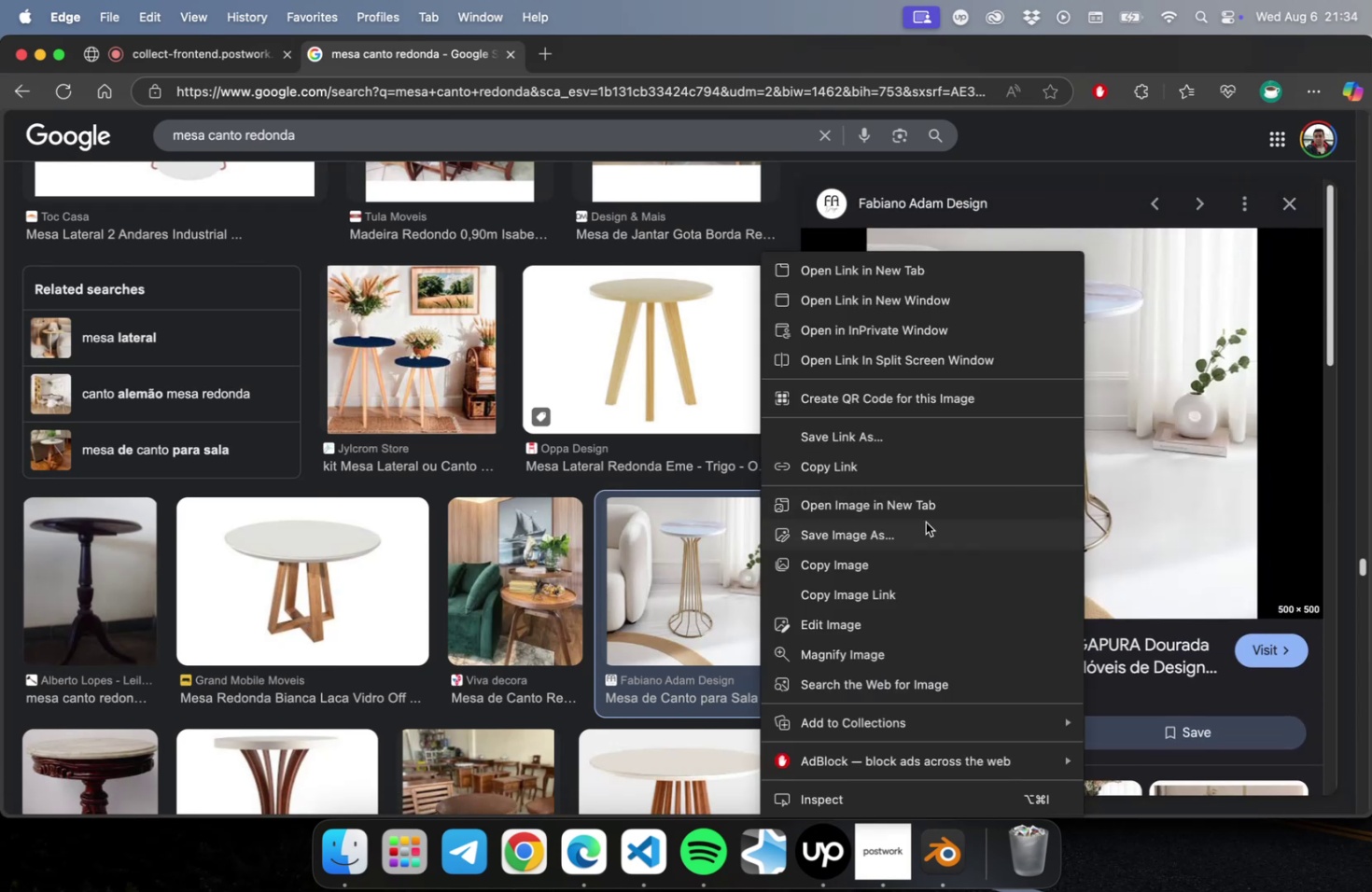 
left_click([895, 527])
 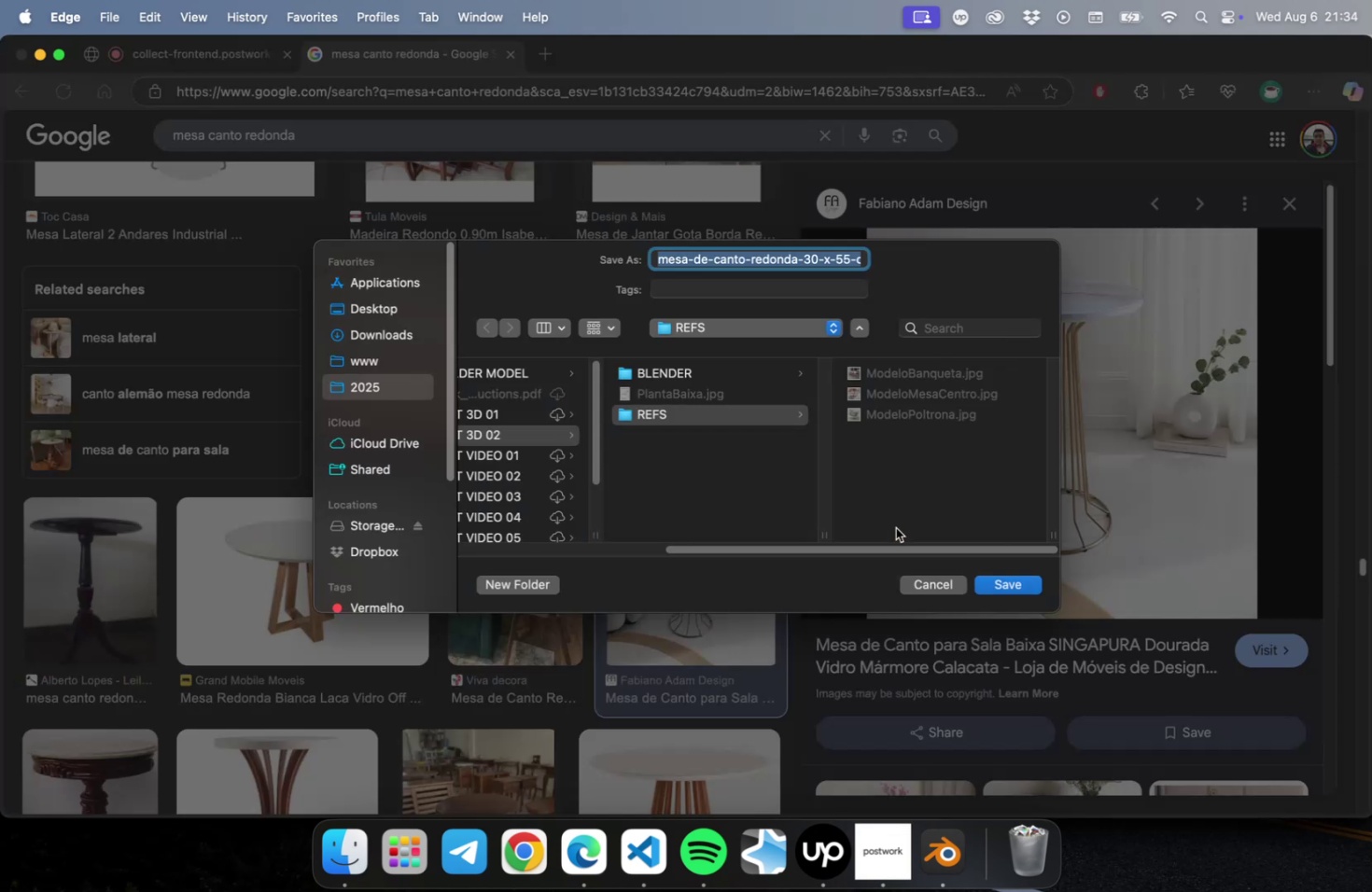 
type(ModeloMesaCanto)
 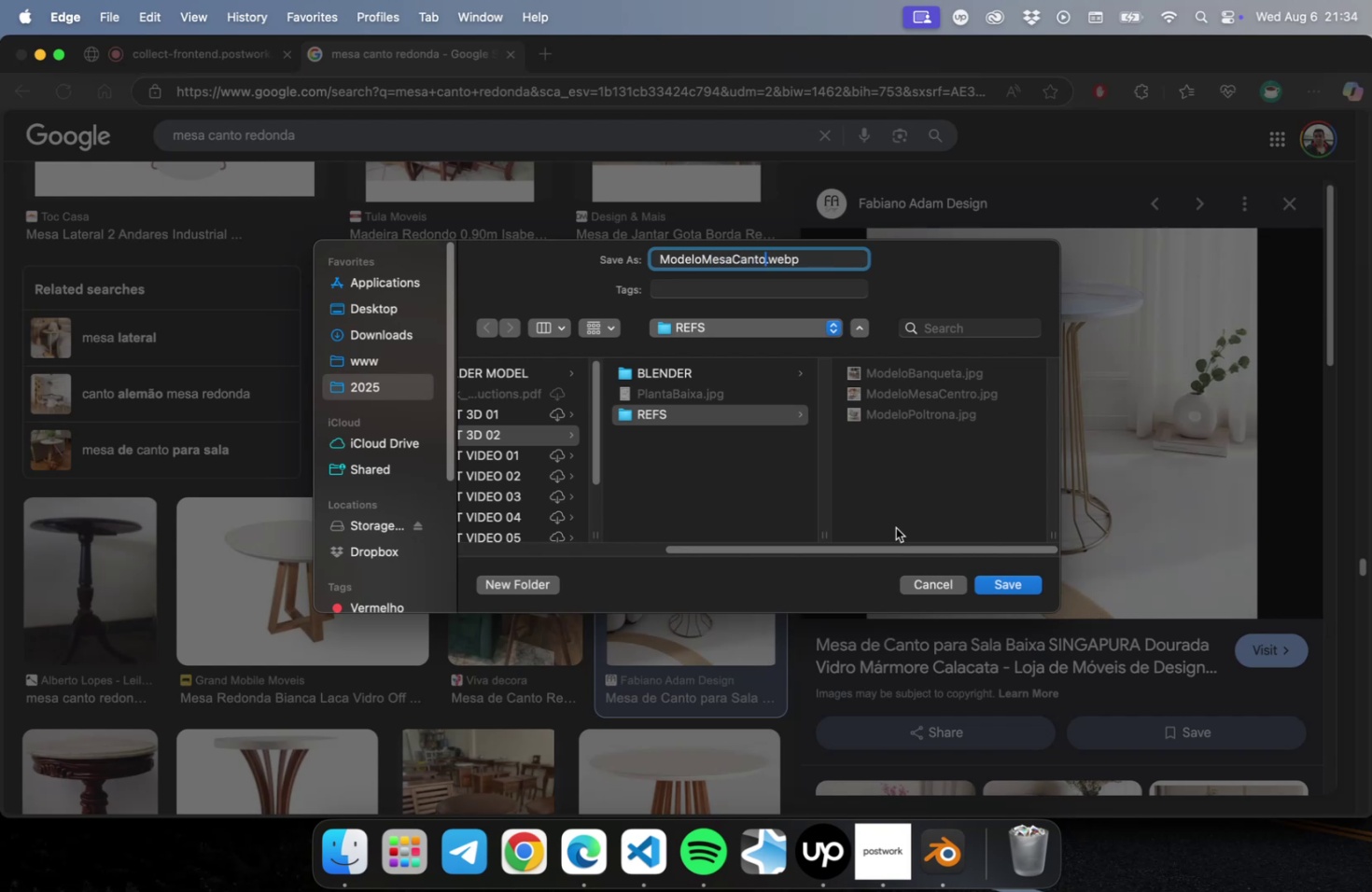 
key(ArrowRight)
 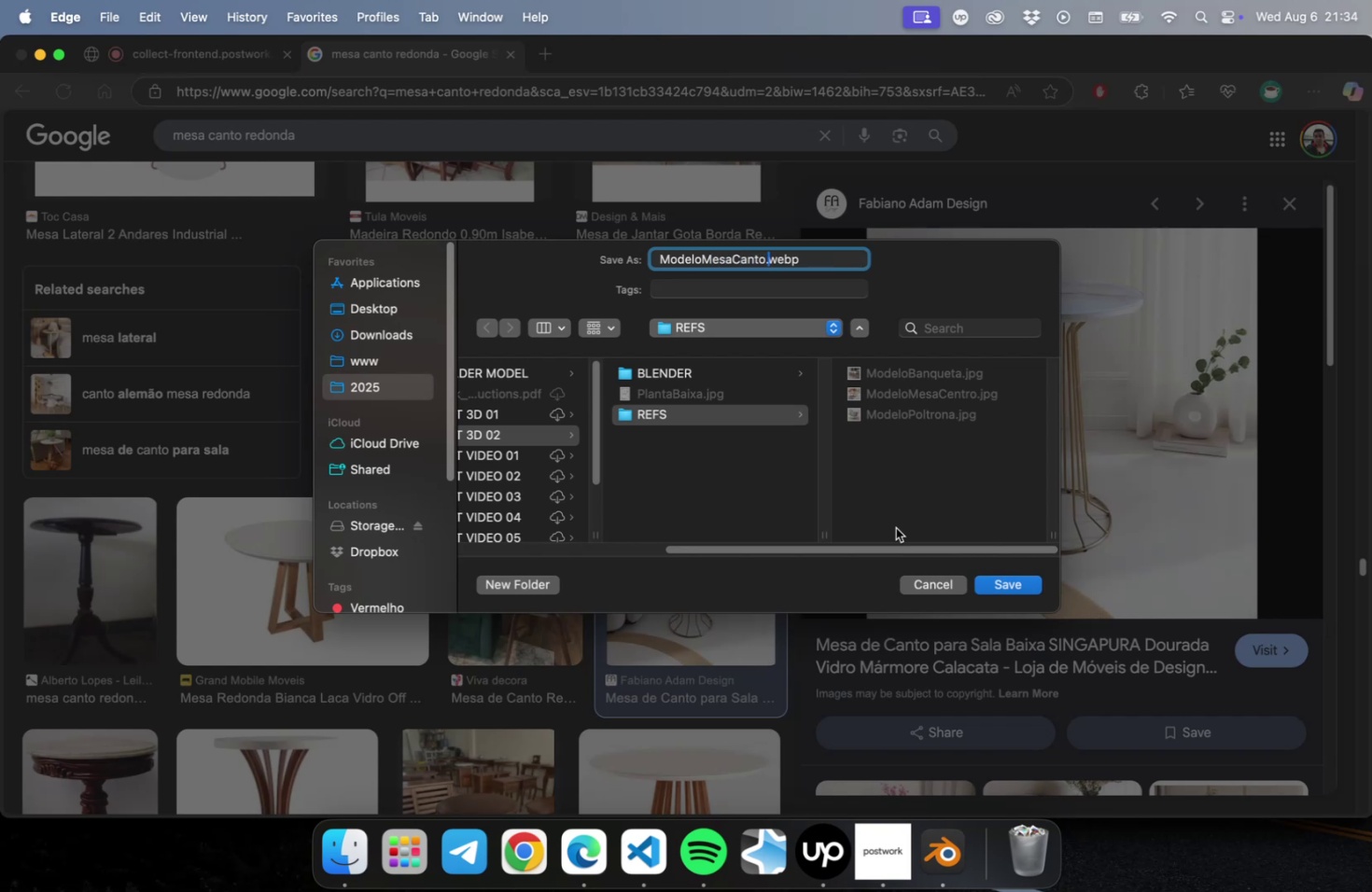 
key(Shift+ArrowDown)
 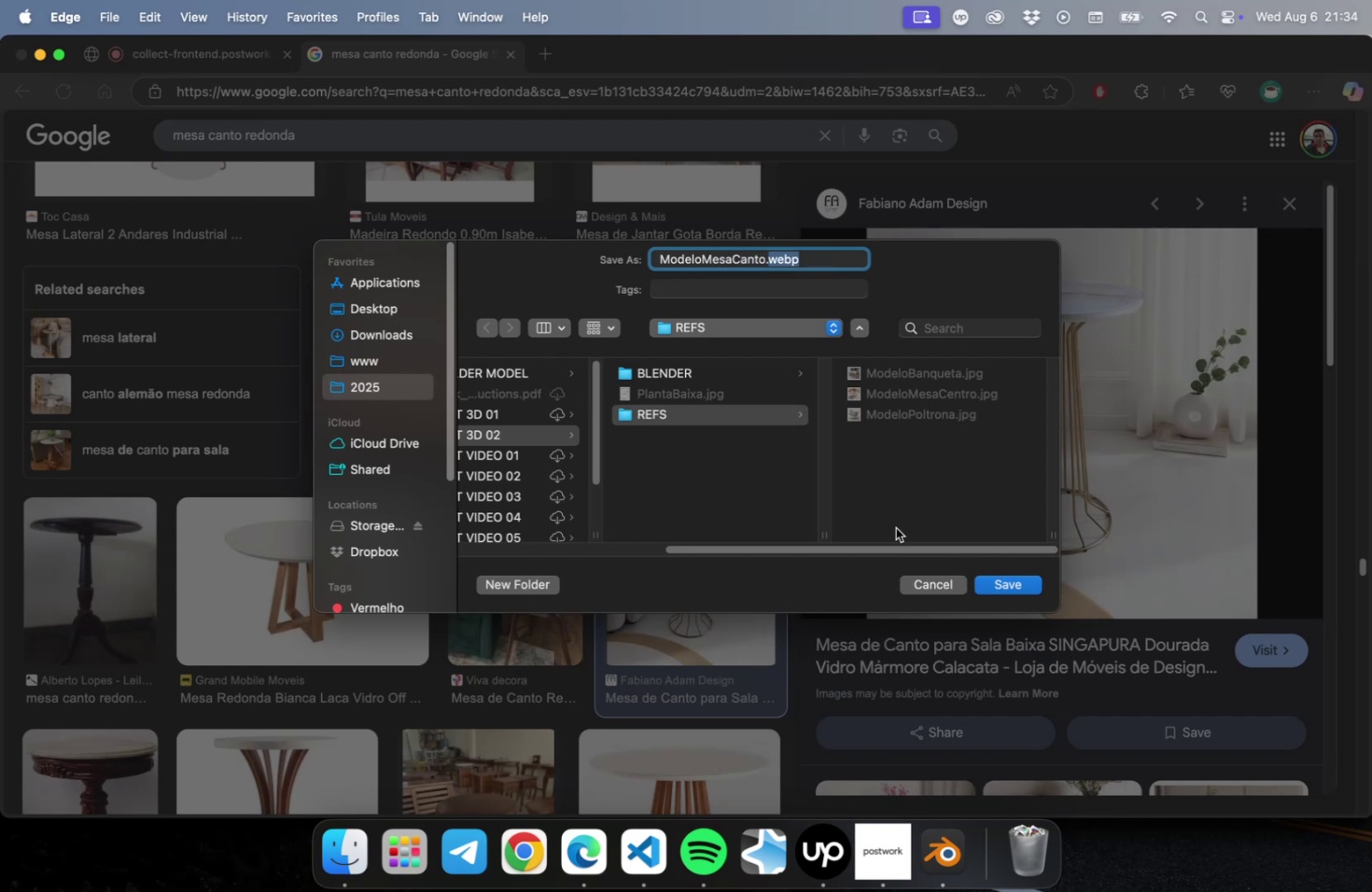 
type(jpg)
 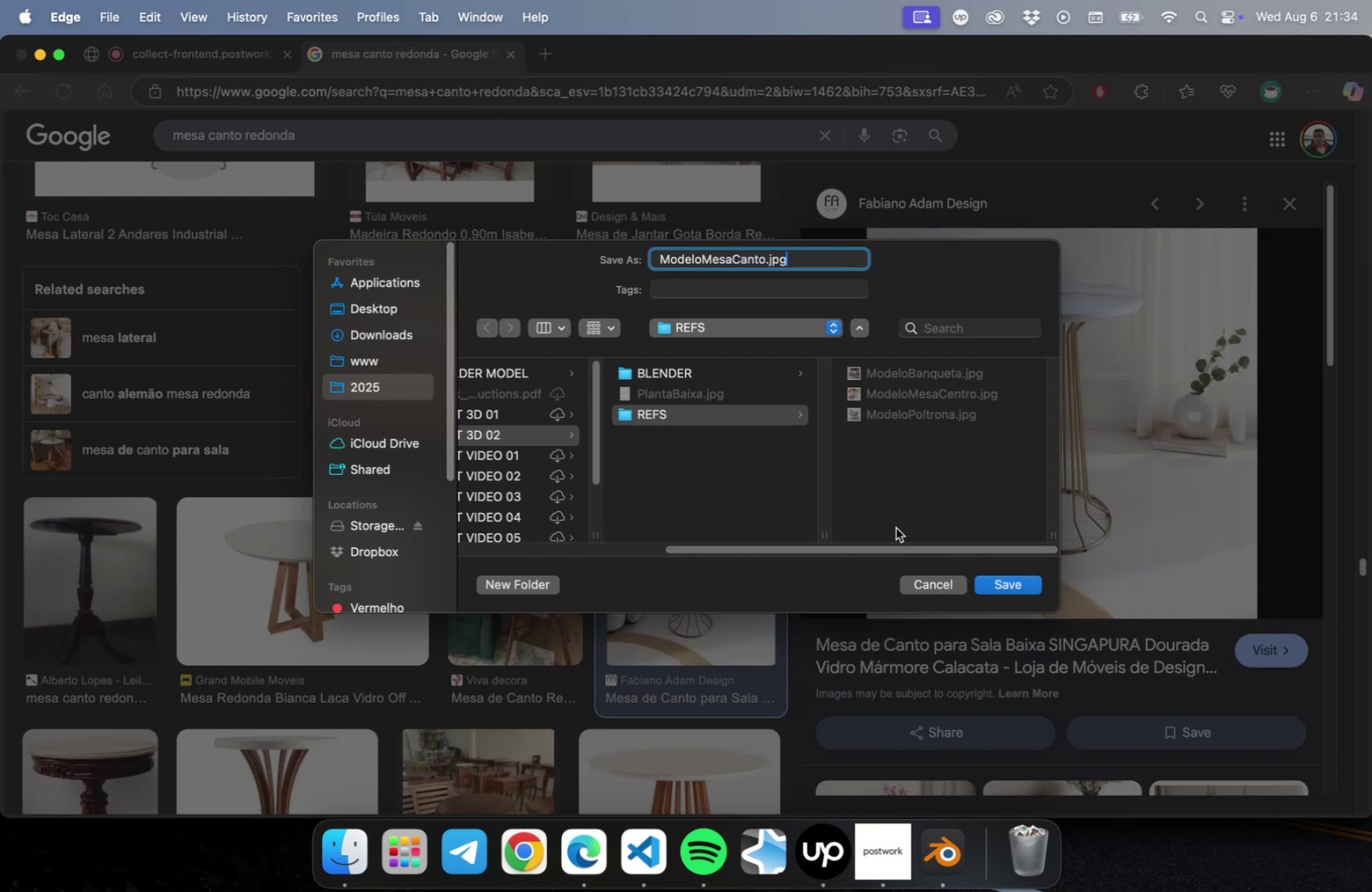 
key(Enter)
 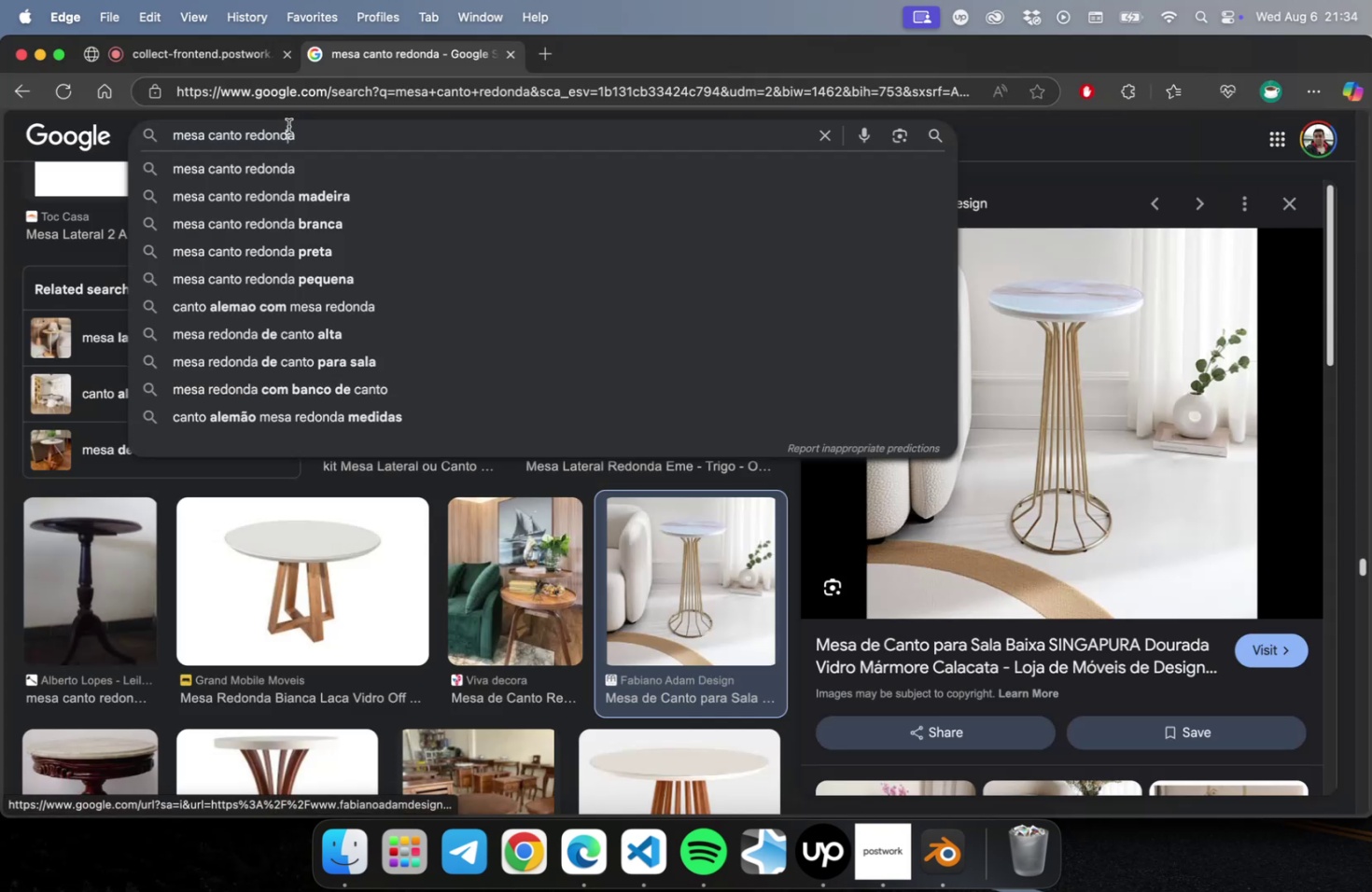 
type(poltrona canto)
 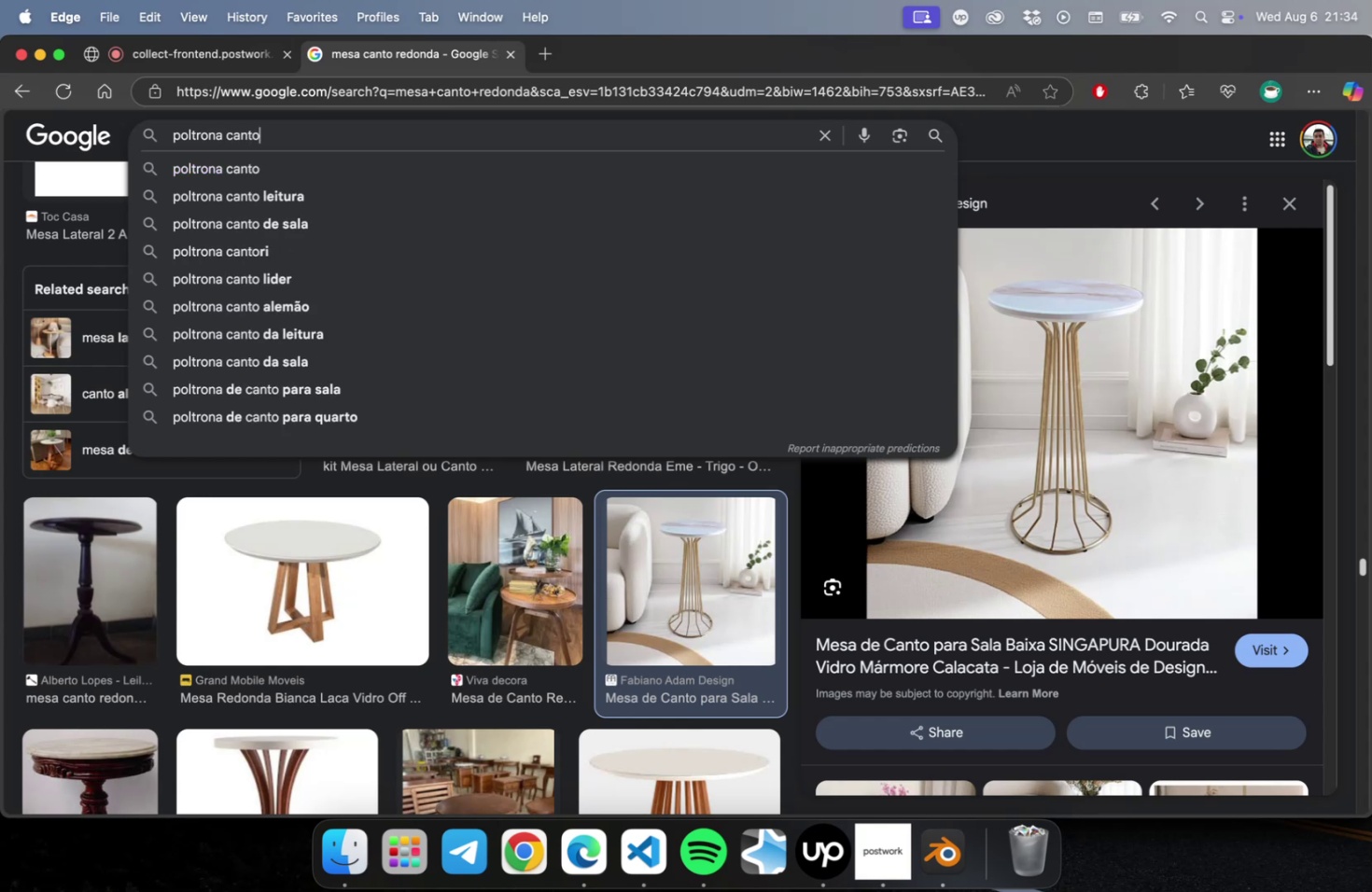 
key(Enter)
 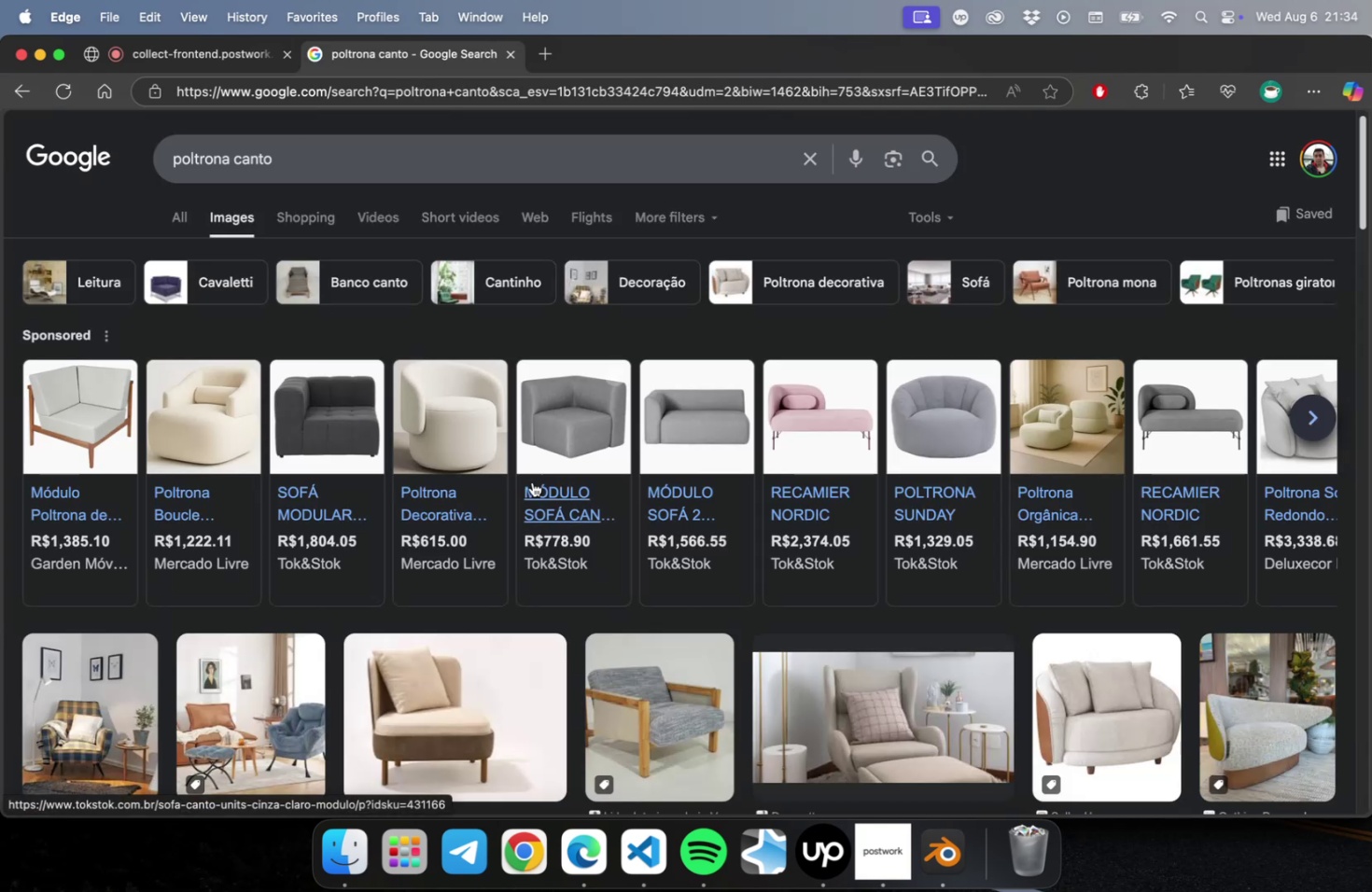 
left_click_drag(start_coordinate=[231, 161], to_coordinate=[362, 180])
 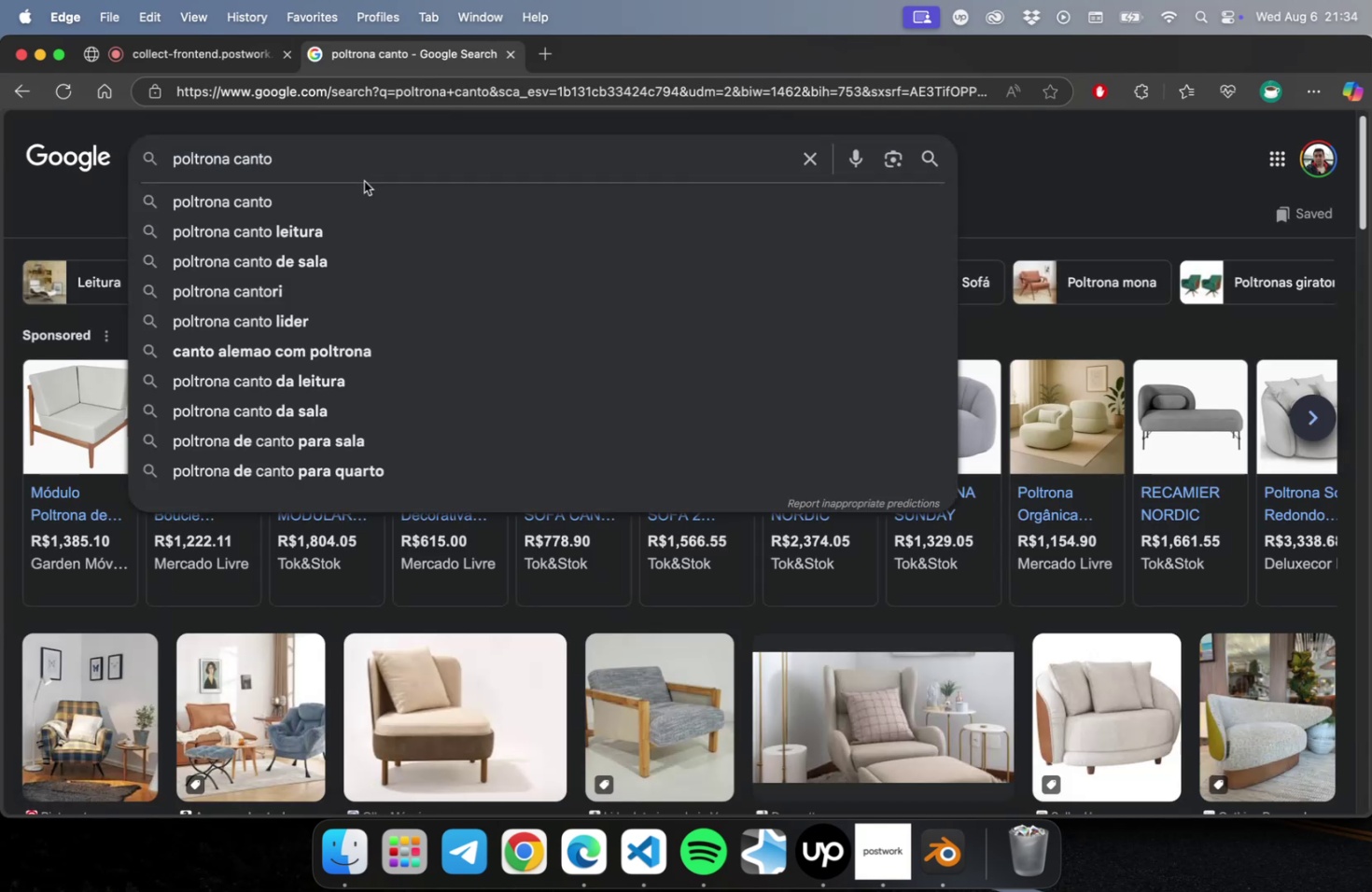 
key(Backspace)
 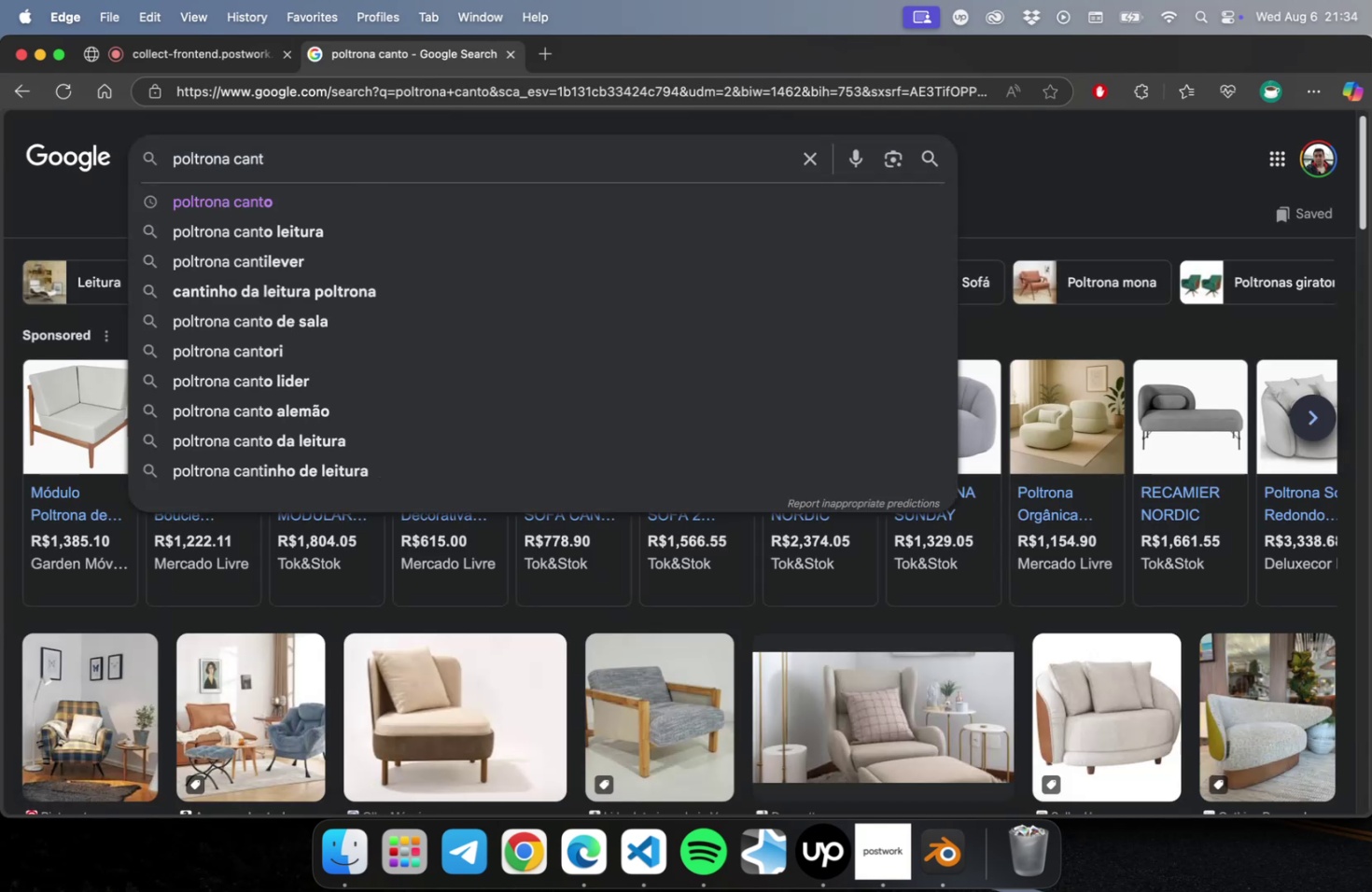 
key(Backspace)
 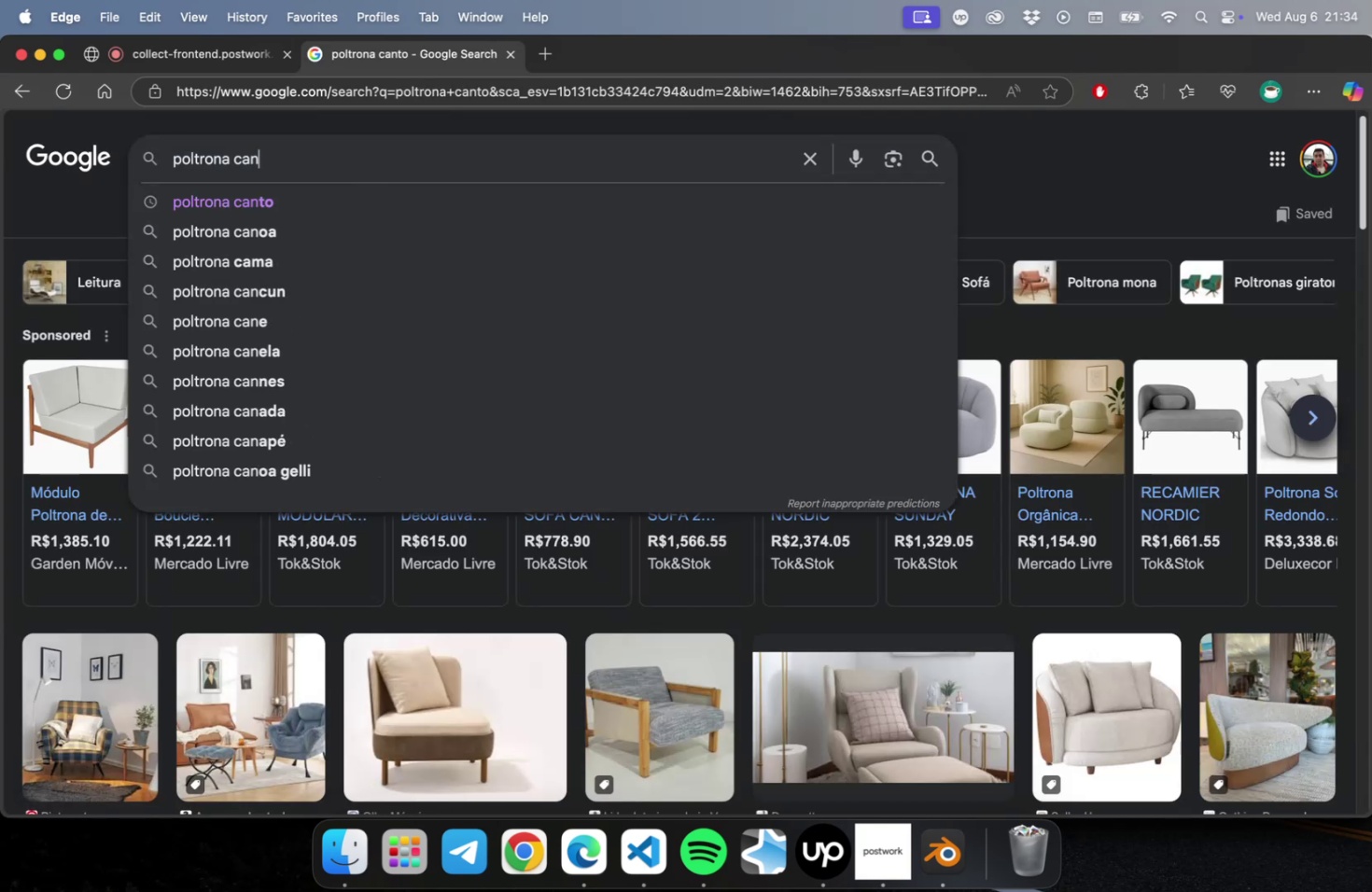 
key(Backspace)
 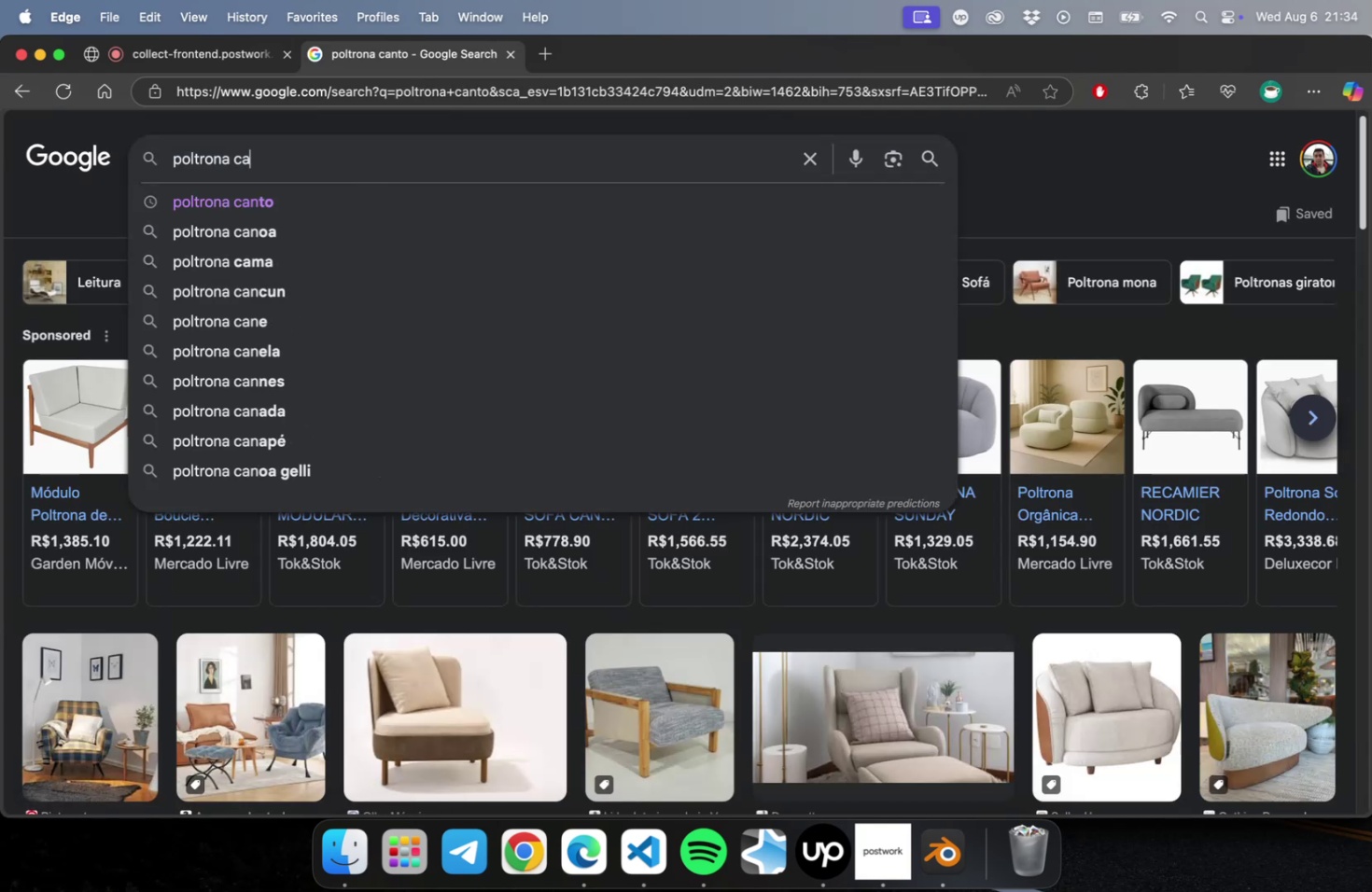 
key(Backspace)
 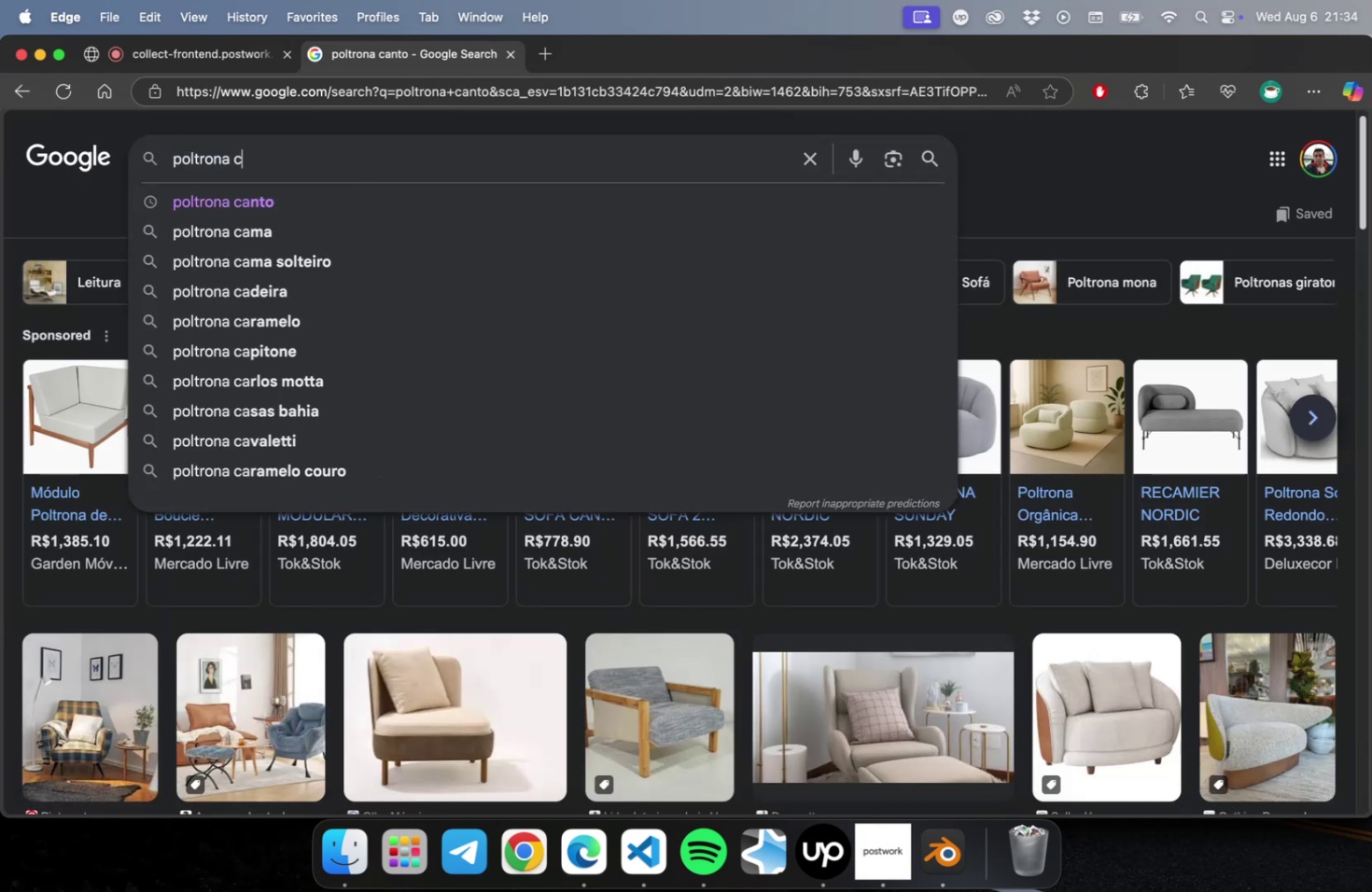 
key(Backspace)
 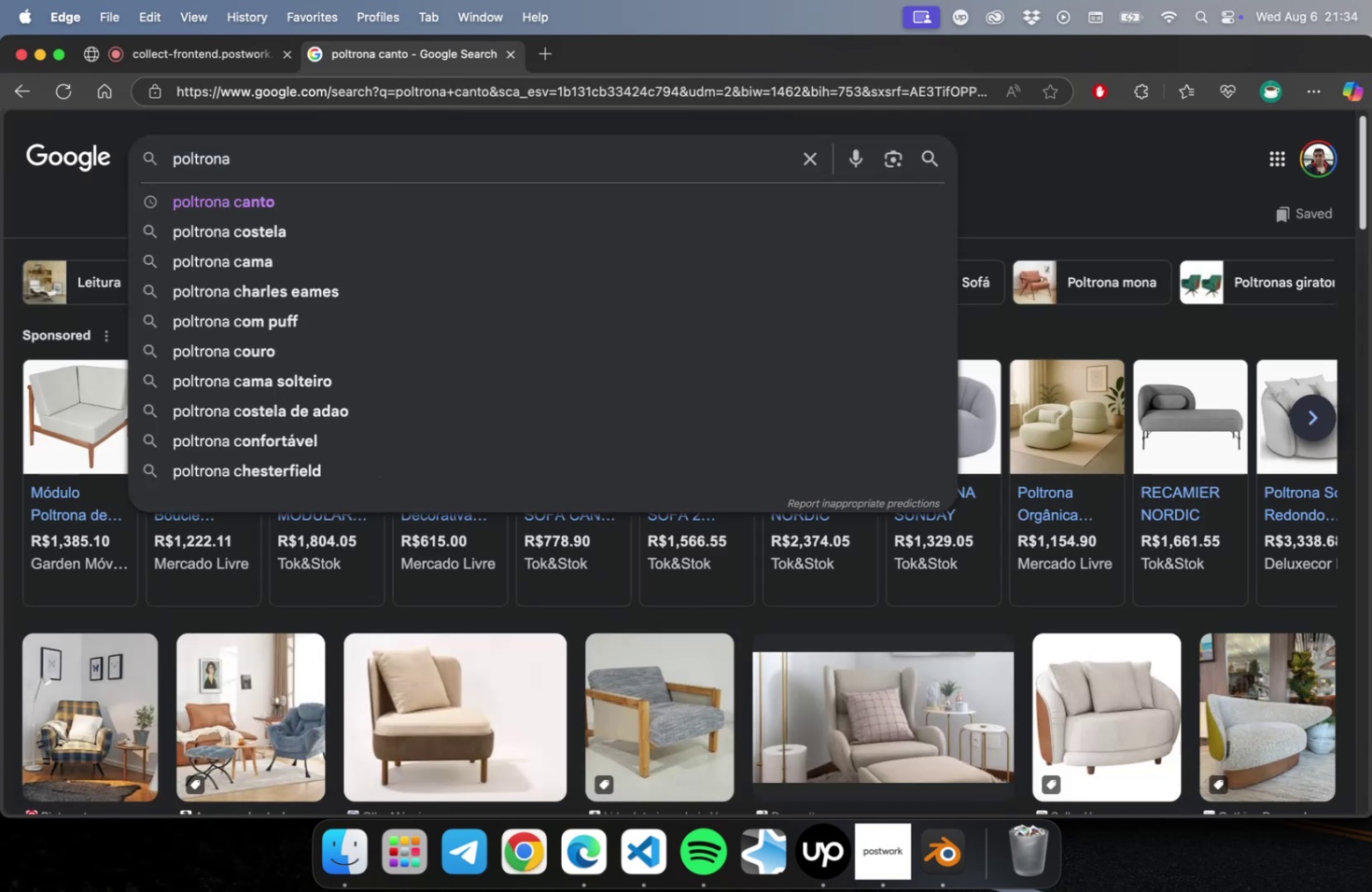 
key(Backspace)
 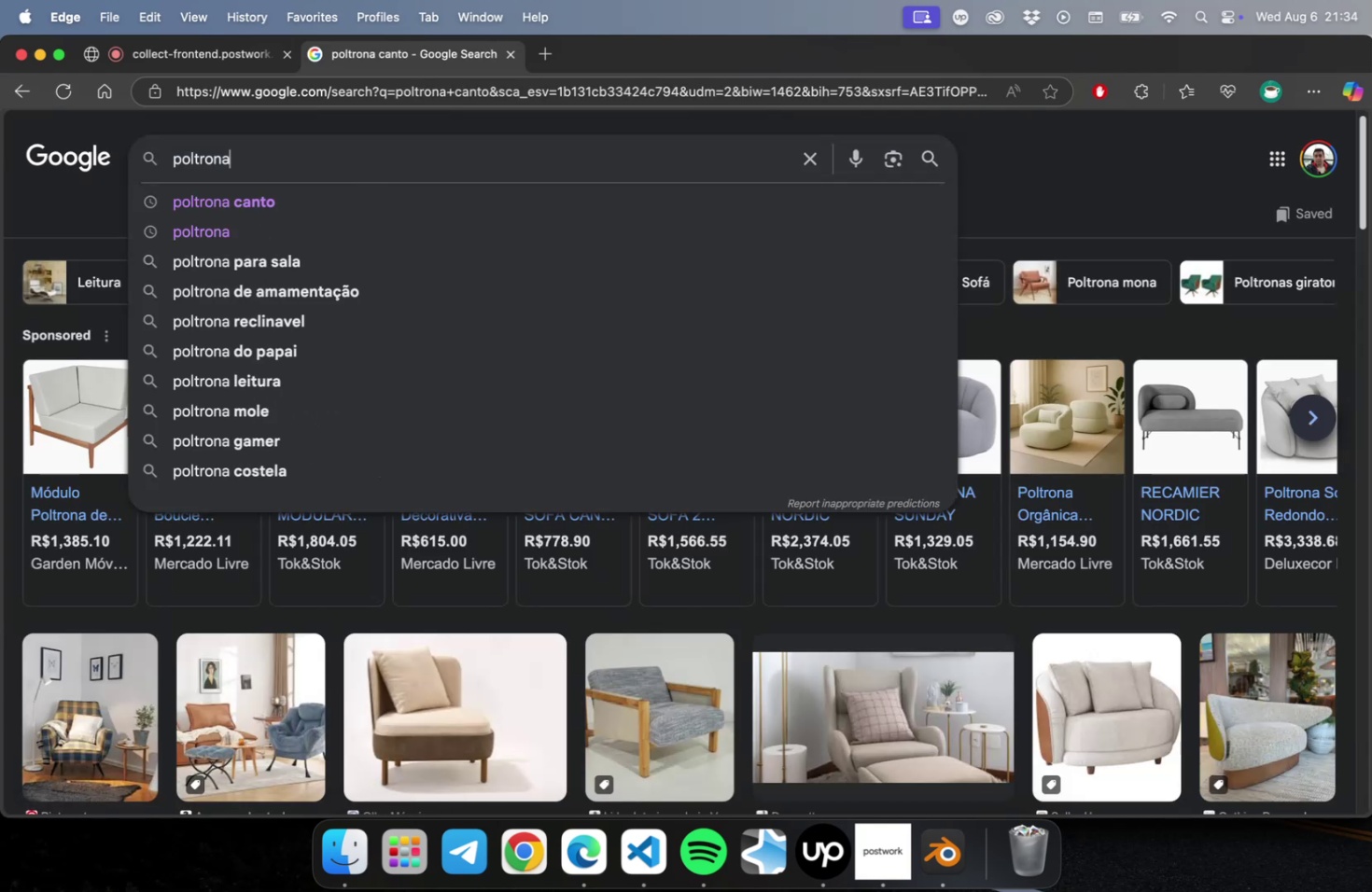 
key(Enter)
 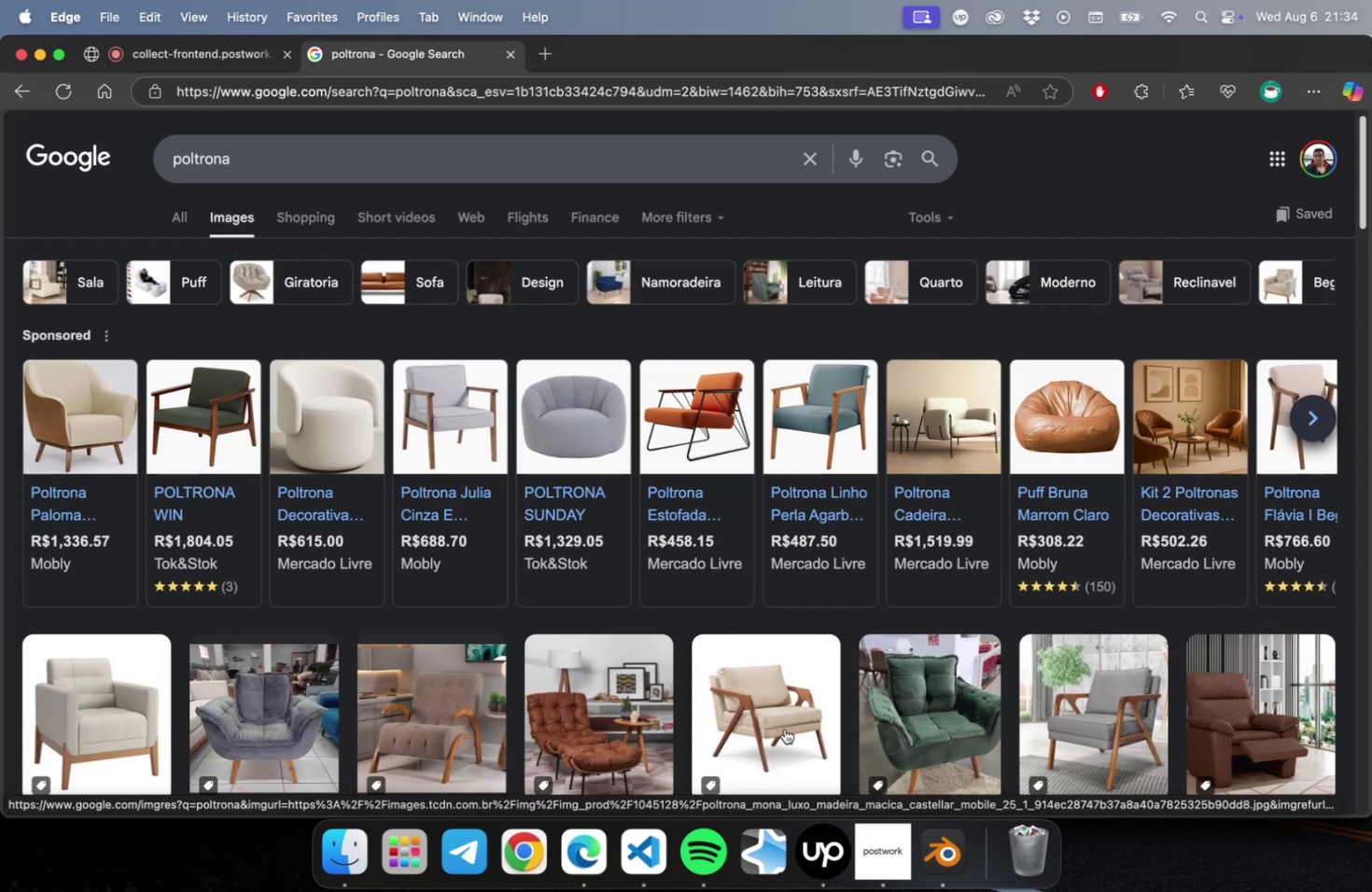 
wait(6.02)
 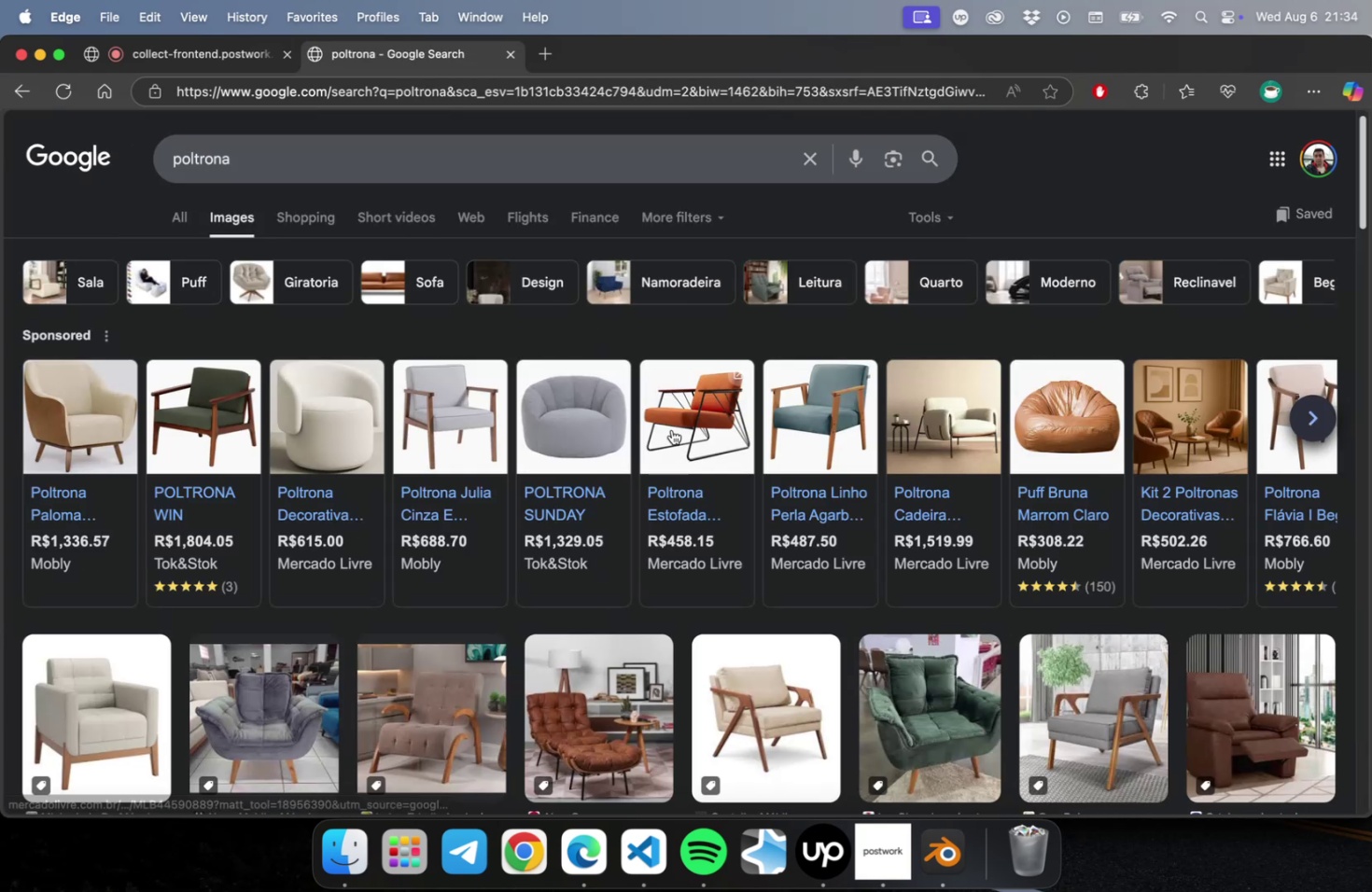 
scroll: coordinate [484, 566], scroll_direction: down, amount: 21.0
 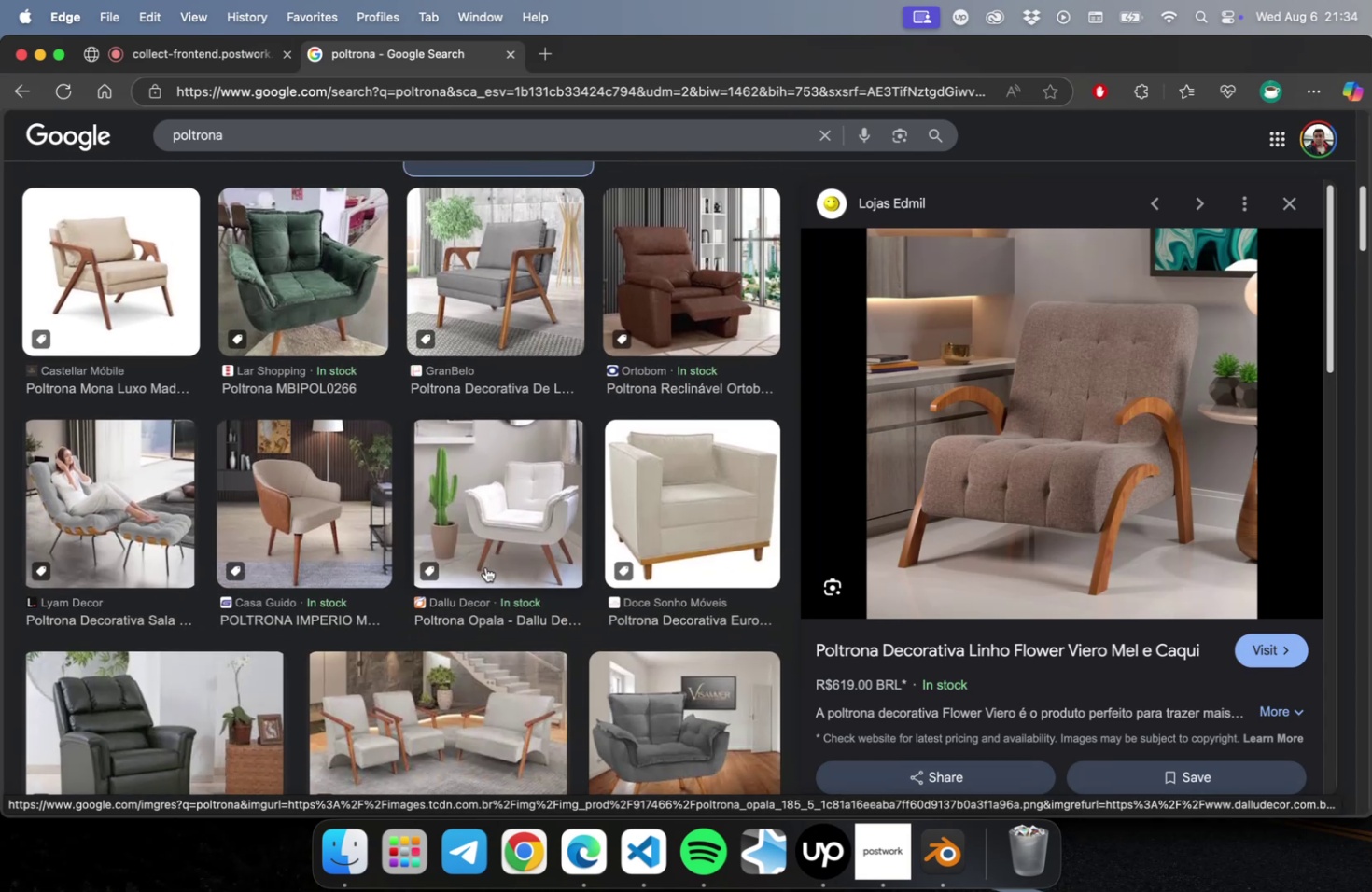 
scroll: coordinate [487, 567], scroll_direction: down, amount: 19.0
 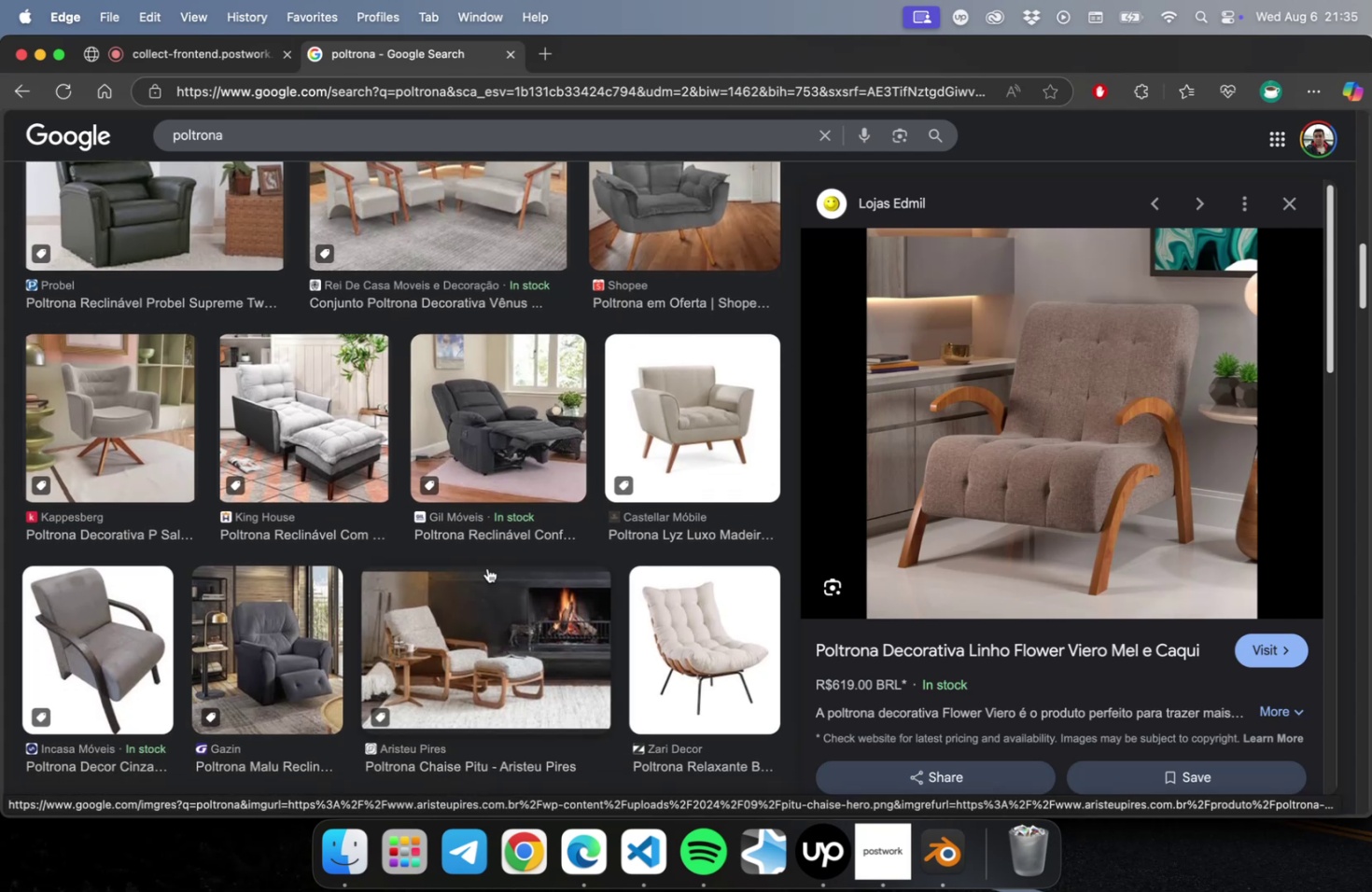 
scroll: coordinate [487, 567], scroll_direction: down, amount: 4.0
 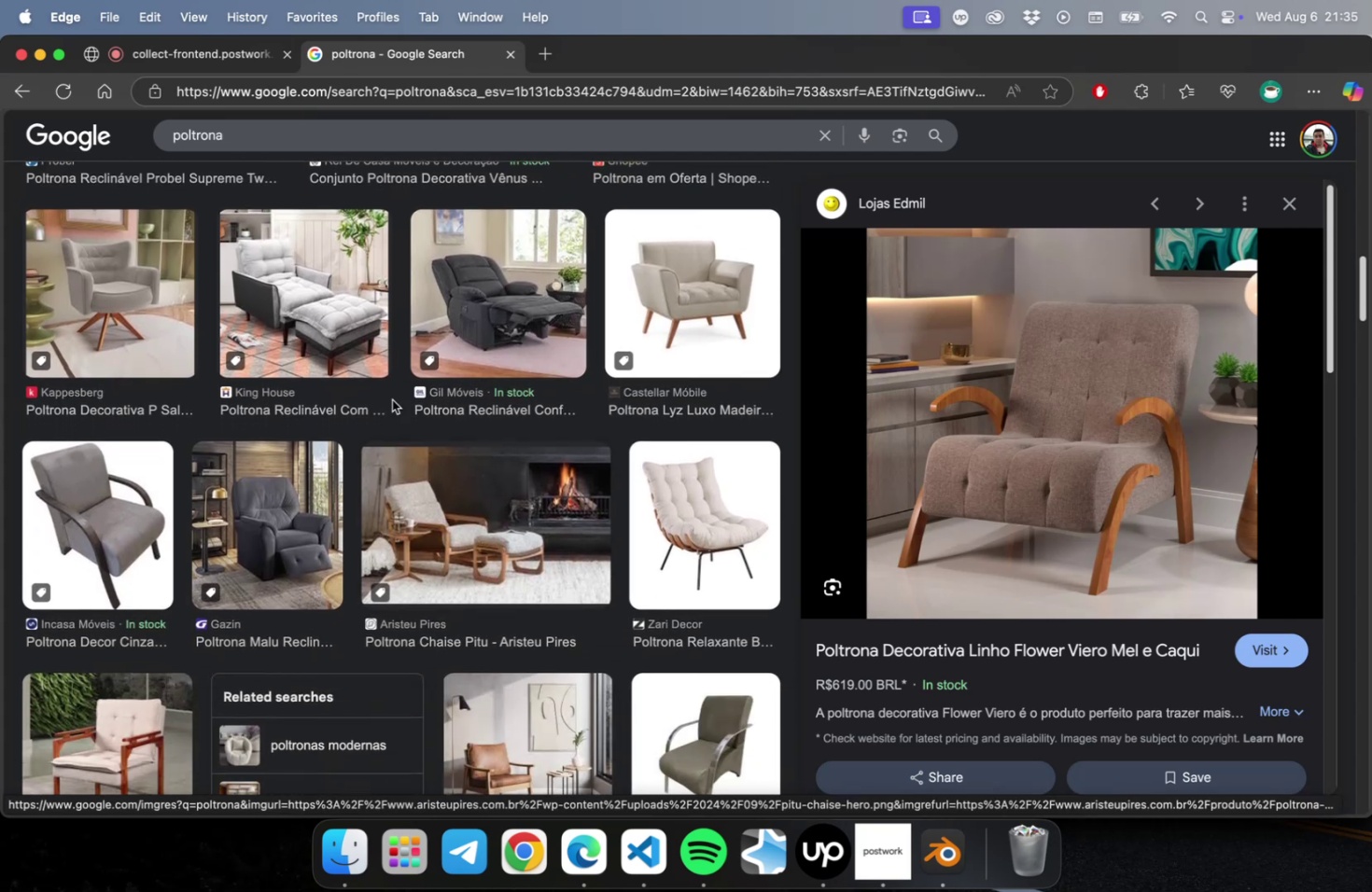 
left_click([297, 280])
 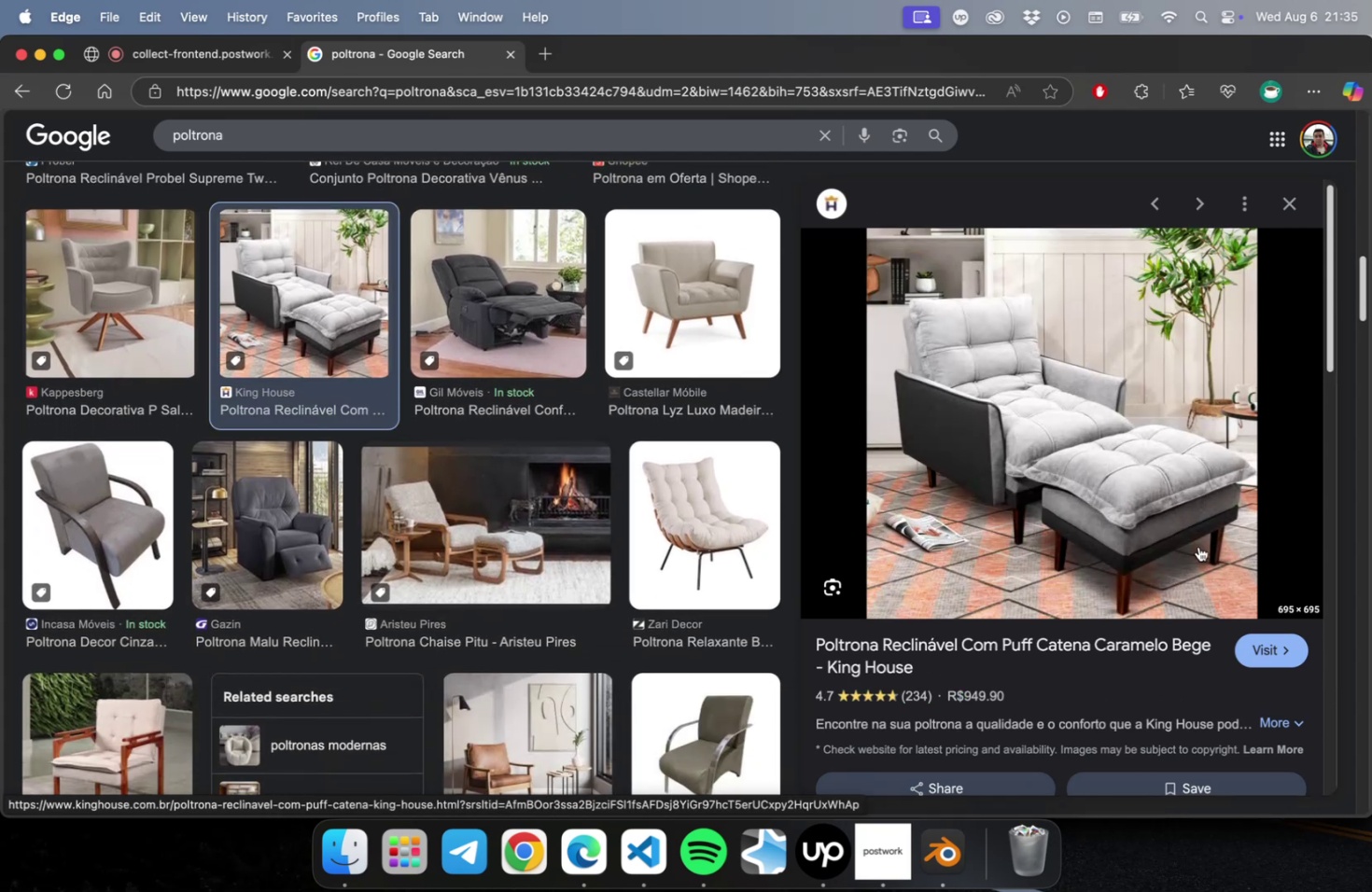 
left_click([516, 550])
 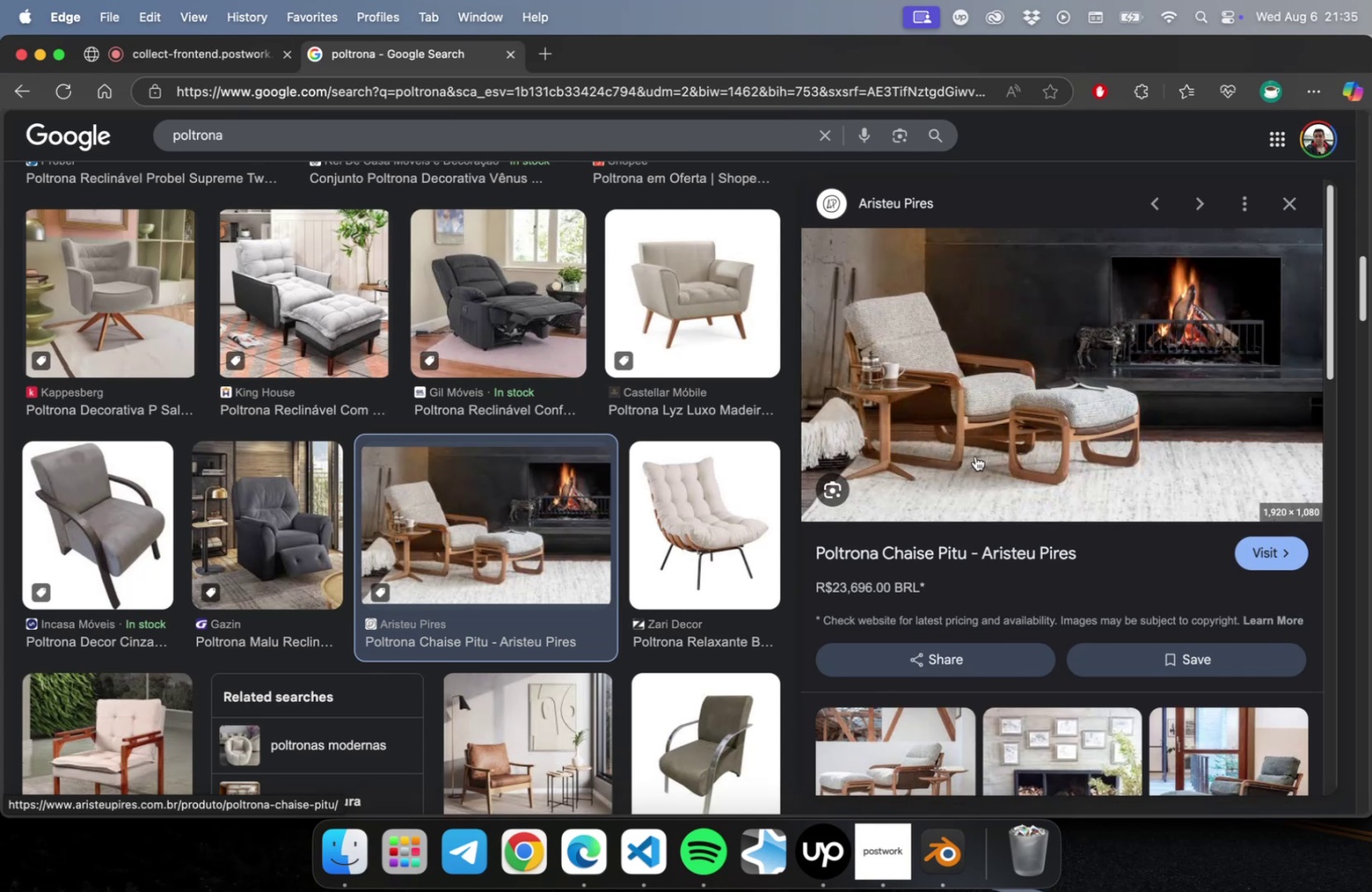 
wait(10.28)
 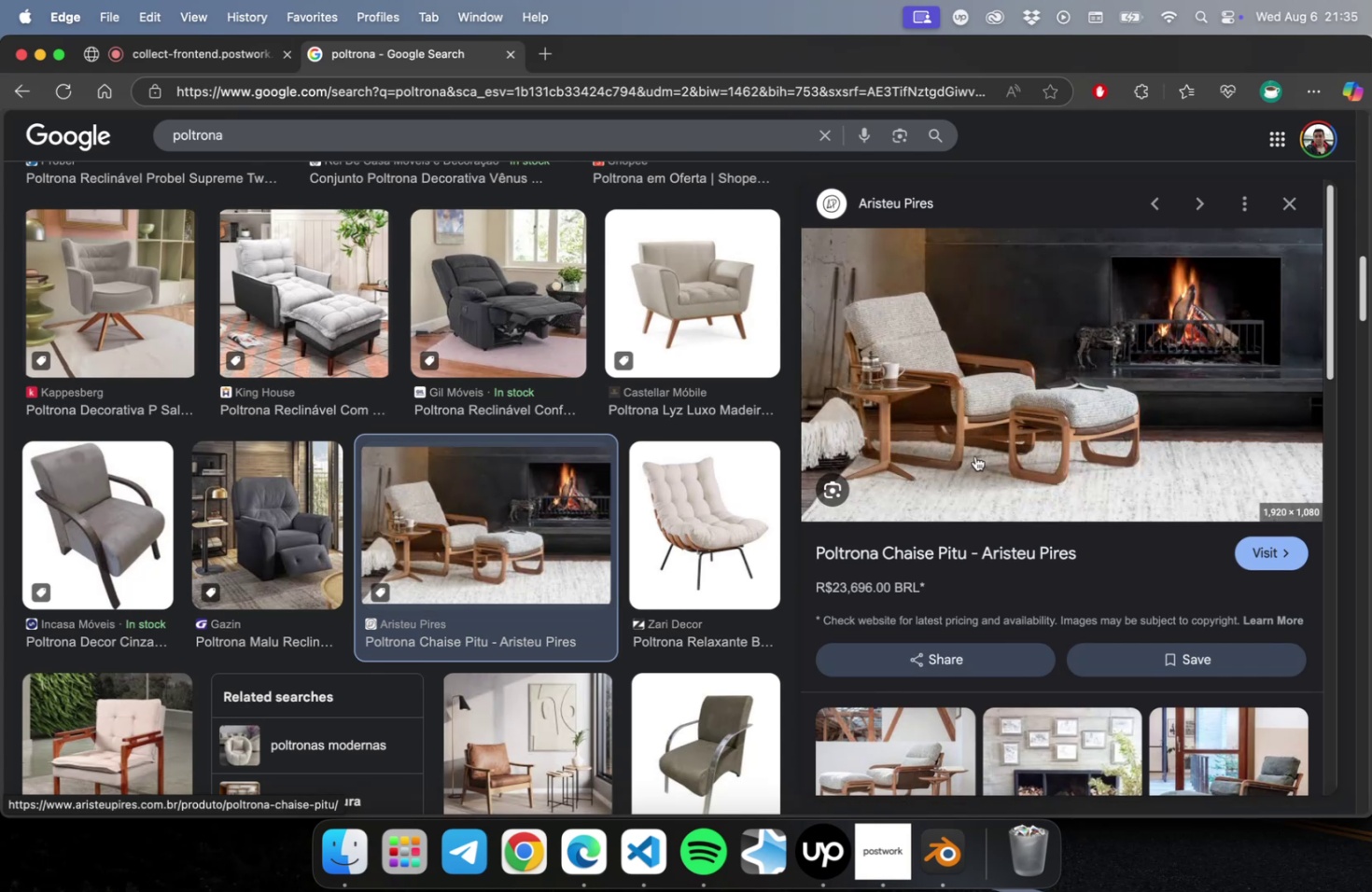 
scroll: coordinate [1027, 419], scroll_direction: down, amount: 9.0
 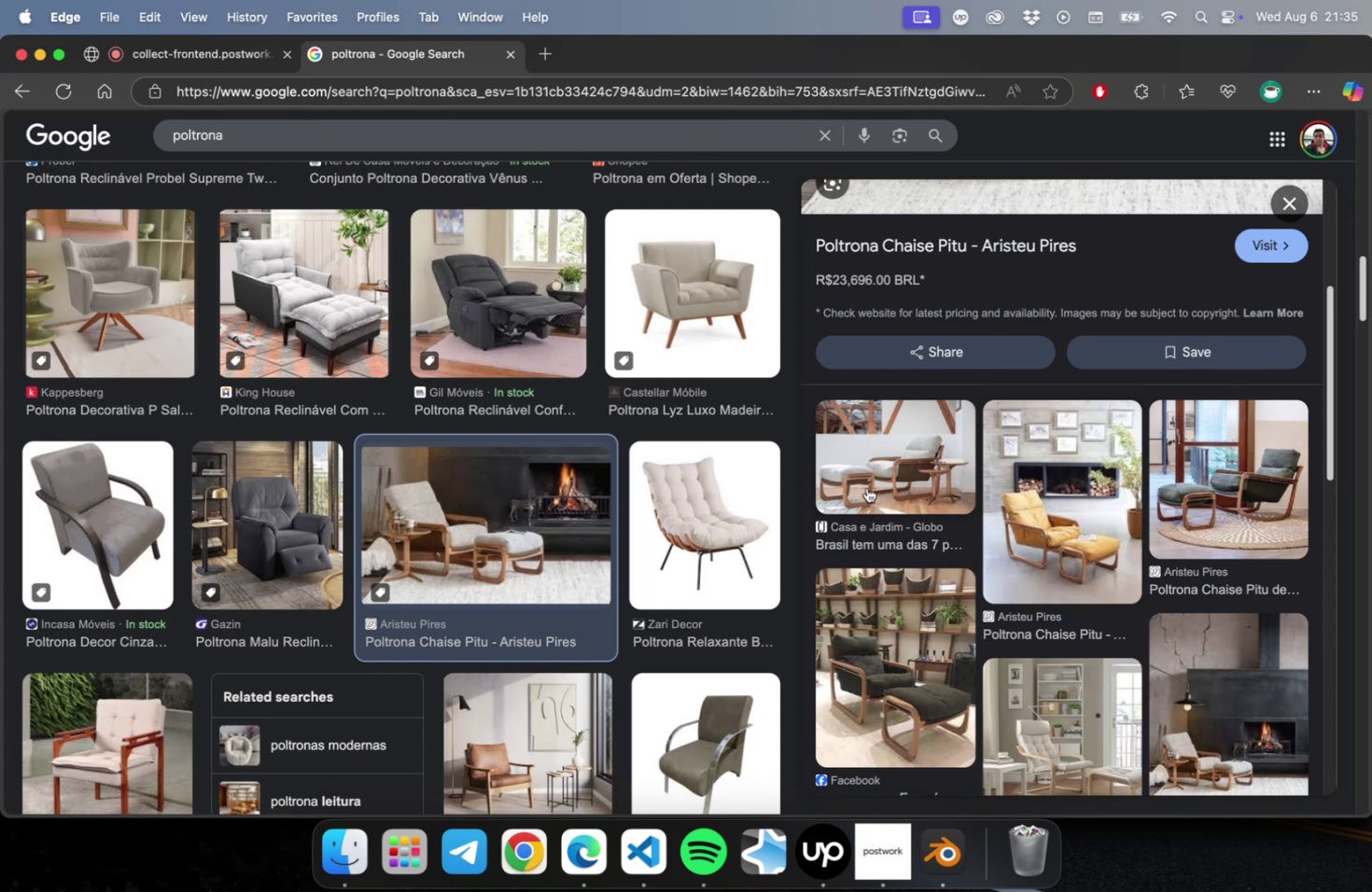 
left_click([866, 486])
 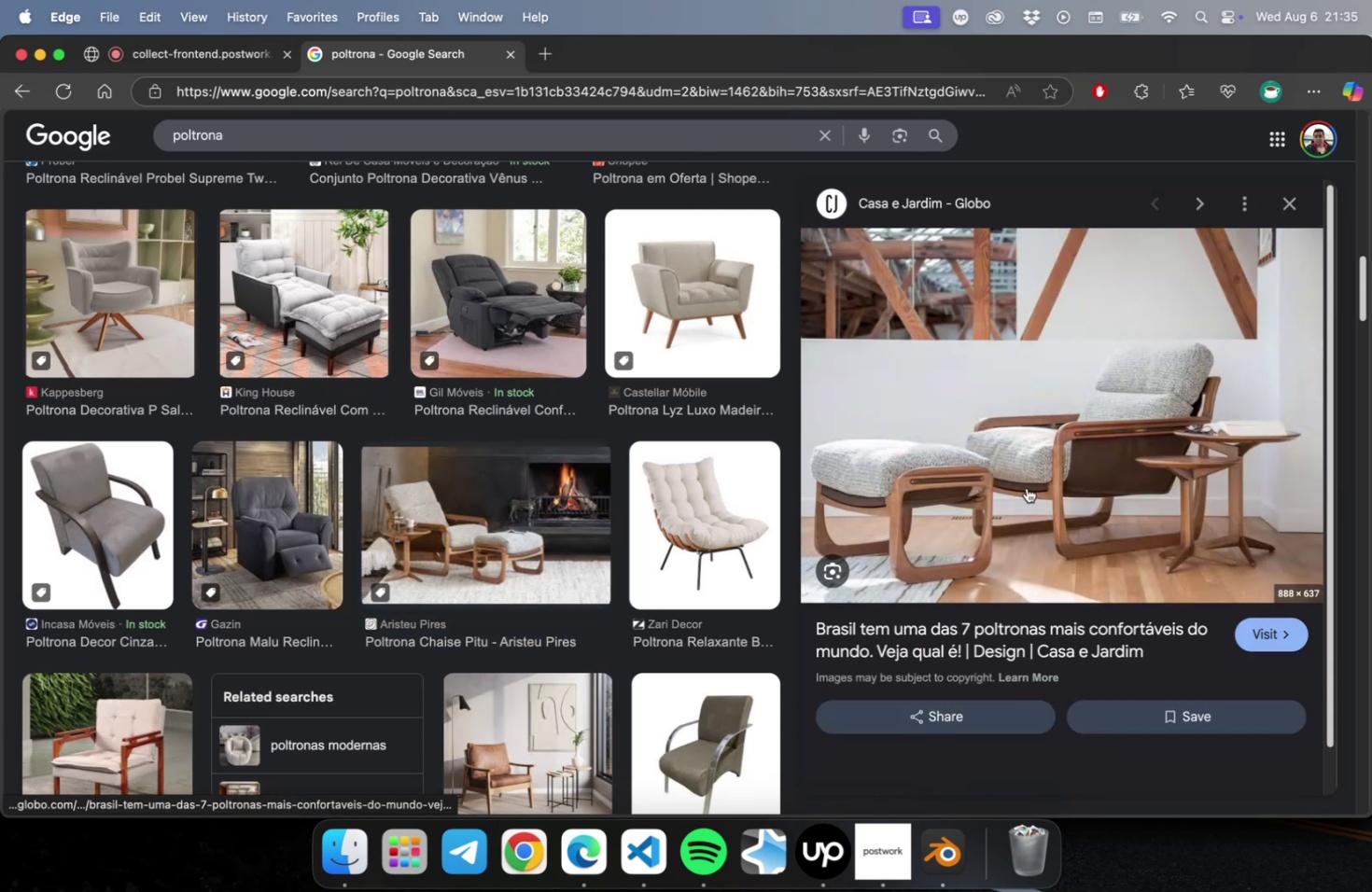 
scroll: coordinate [1034, 490], scroll_direction: up, amount: 10.0
 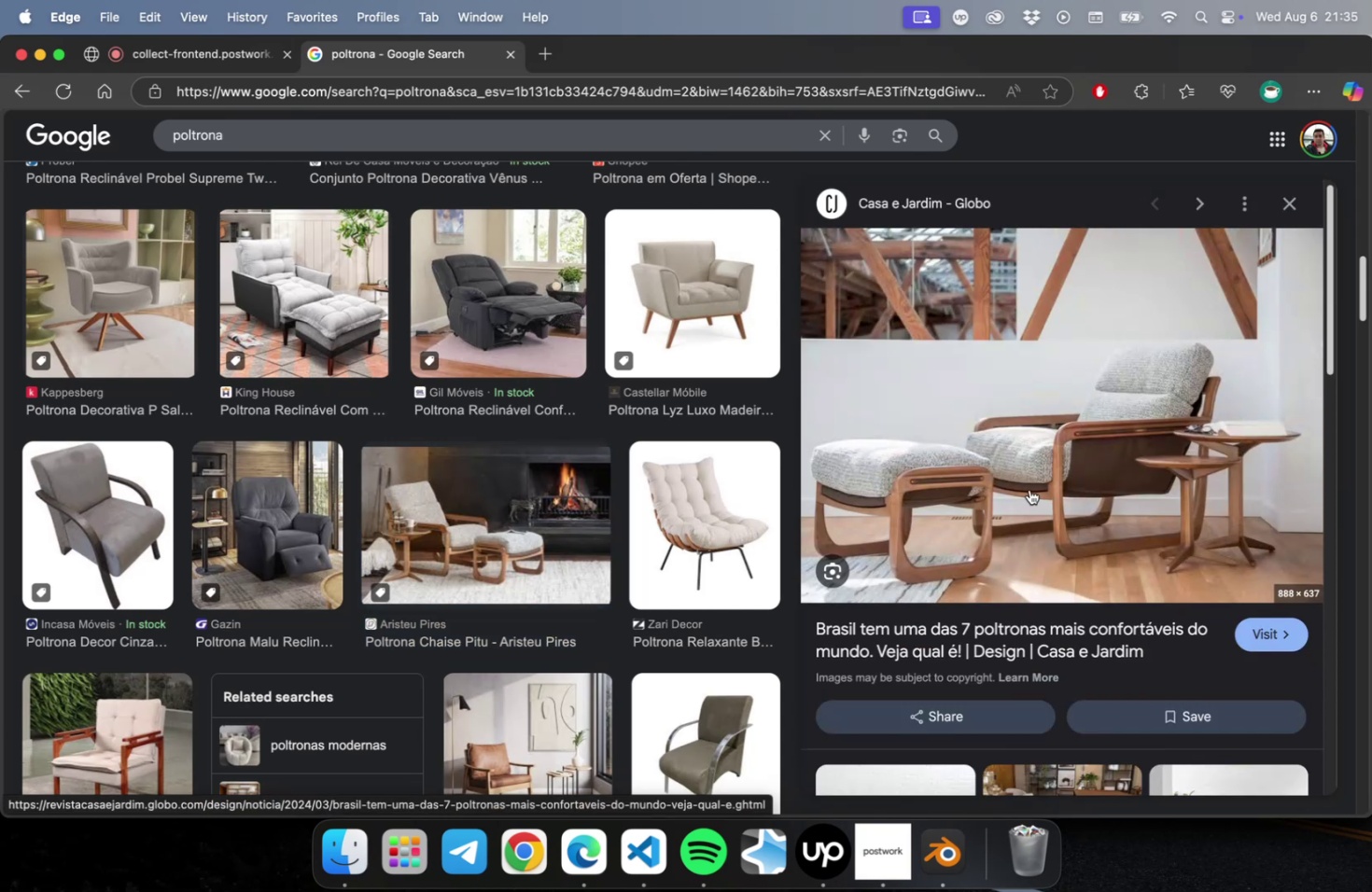 
wait(12.13)
 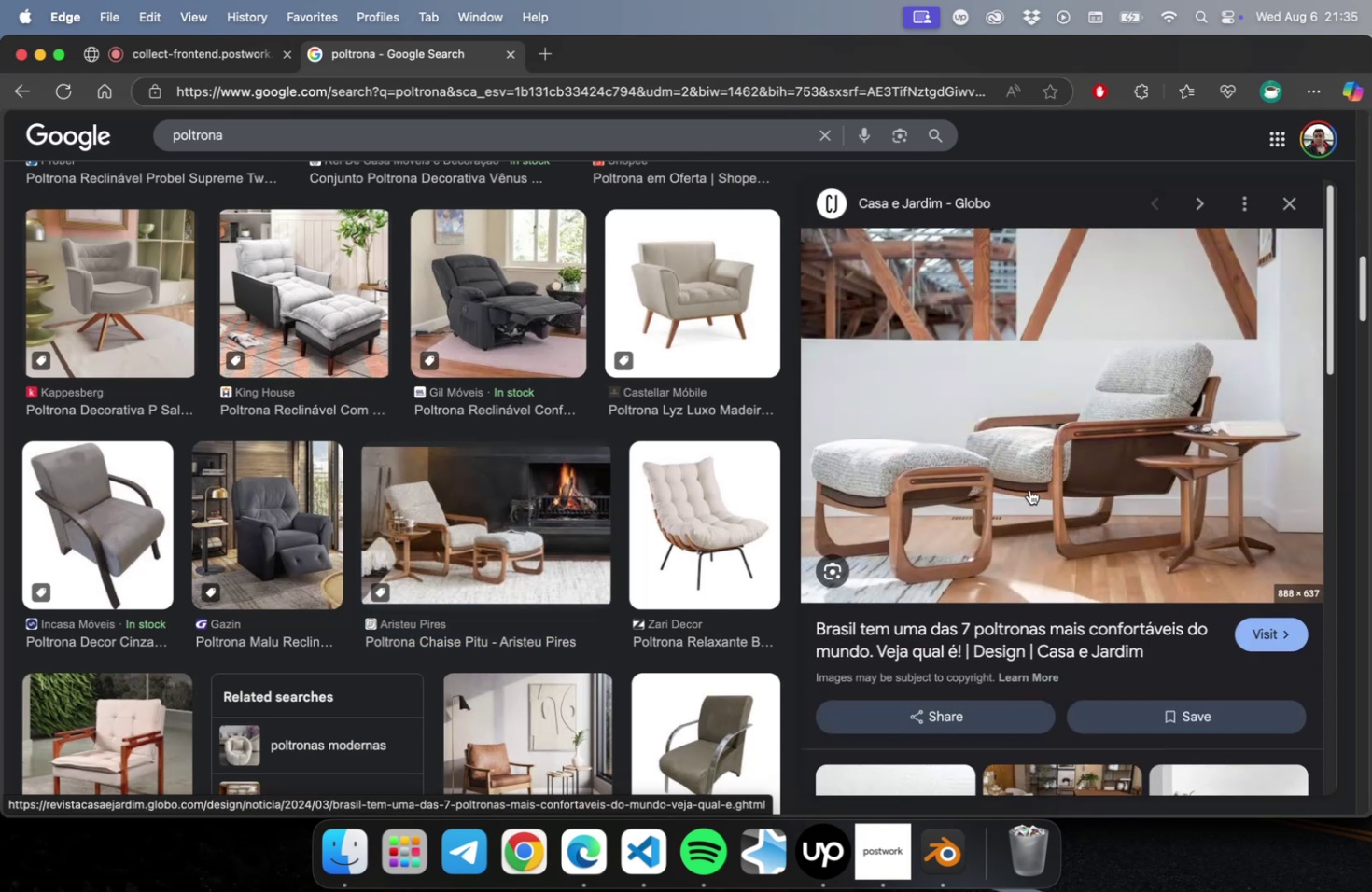 
scroll: coordinate [998, 501], scroll_direction: down, amount: 10.0
 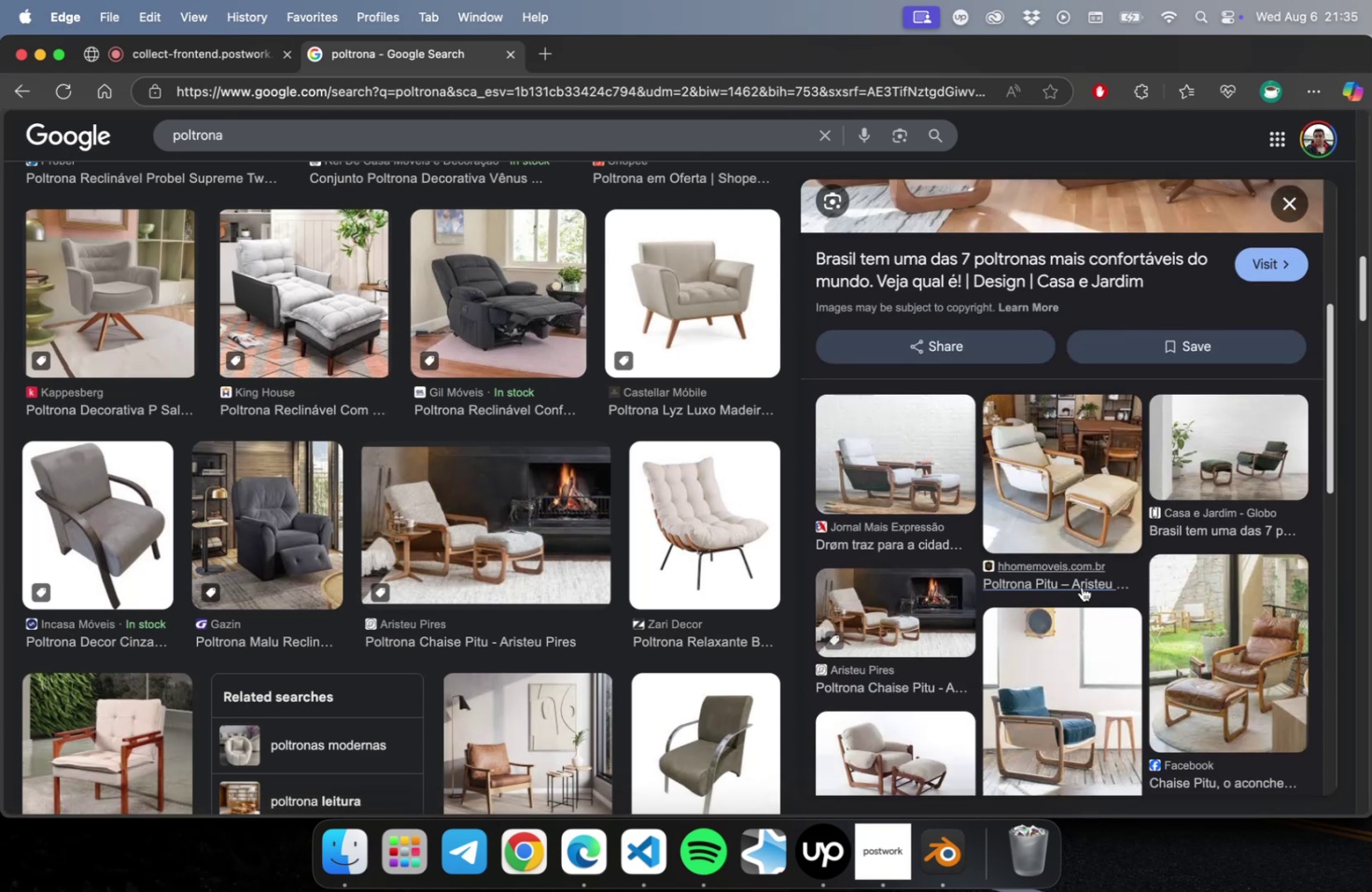 
left_click([1063, 486])
 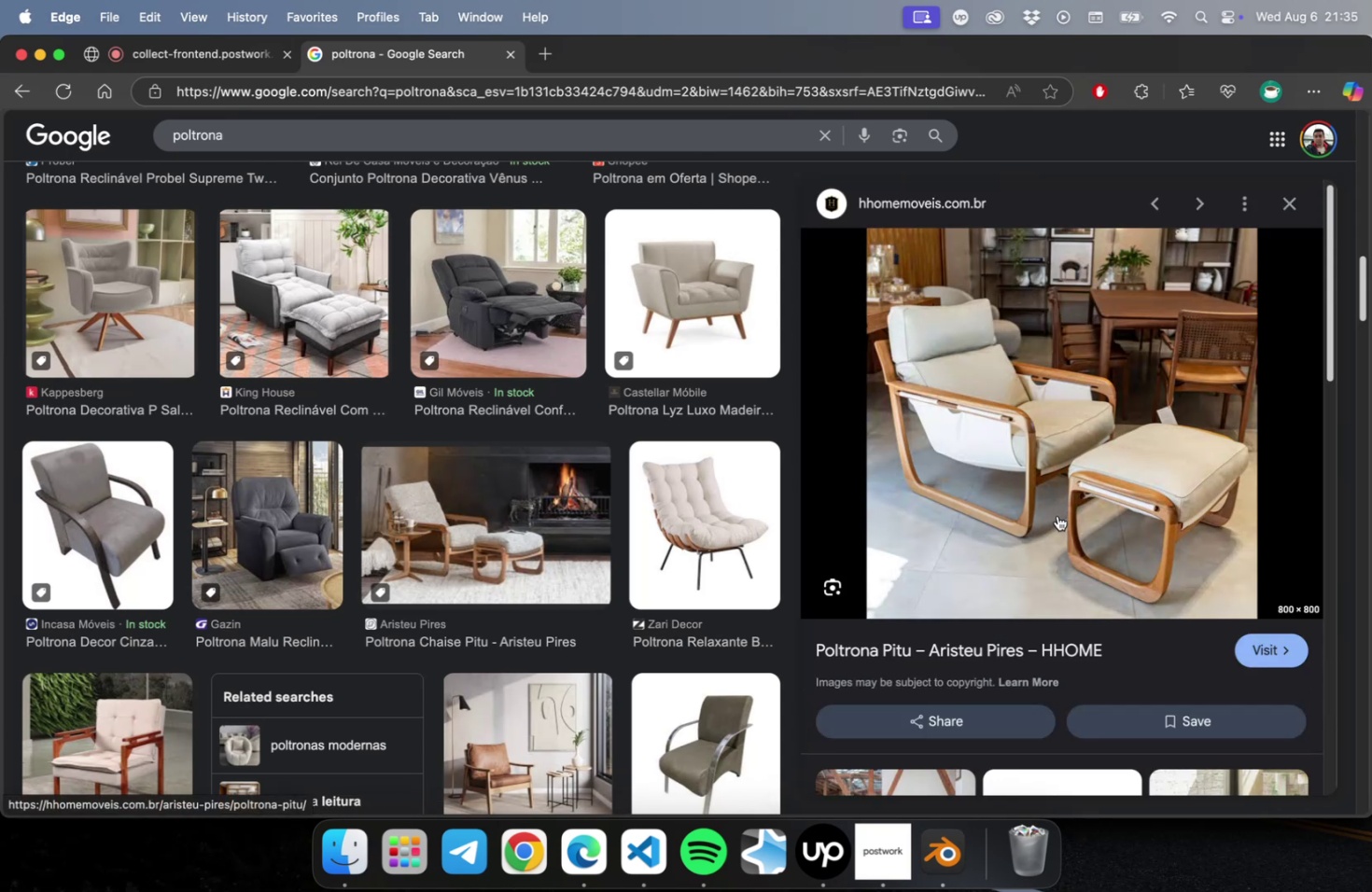 
scroll: coordinate [1051, 512], scroll_direction: down, amount: 9.0
 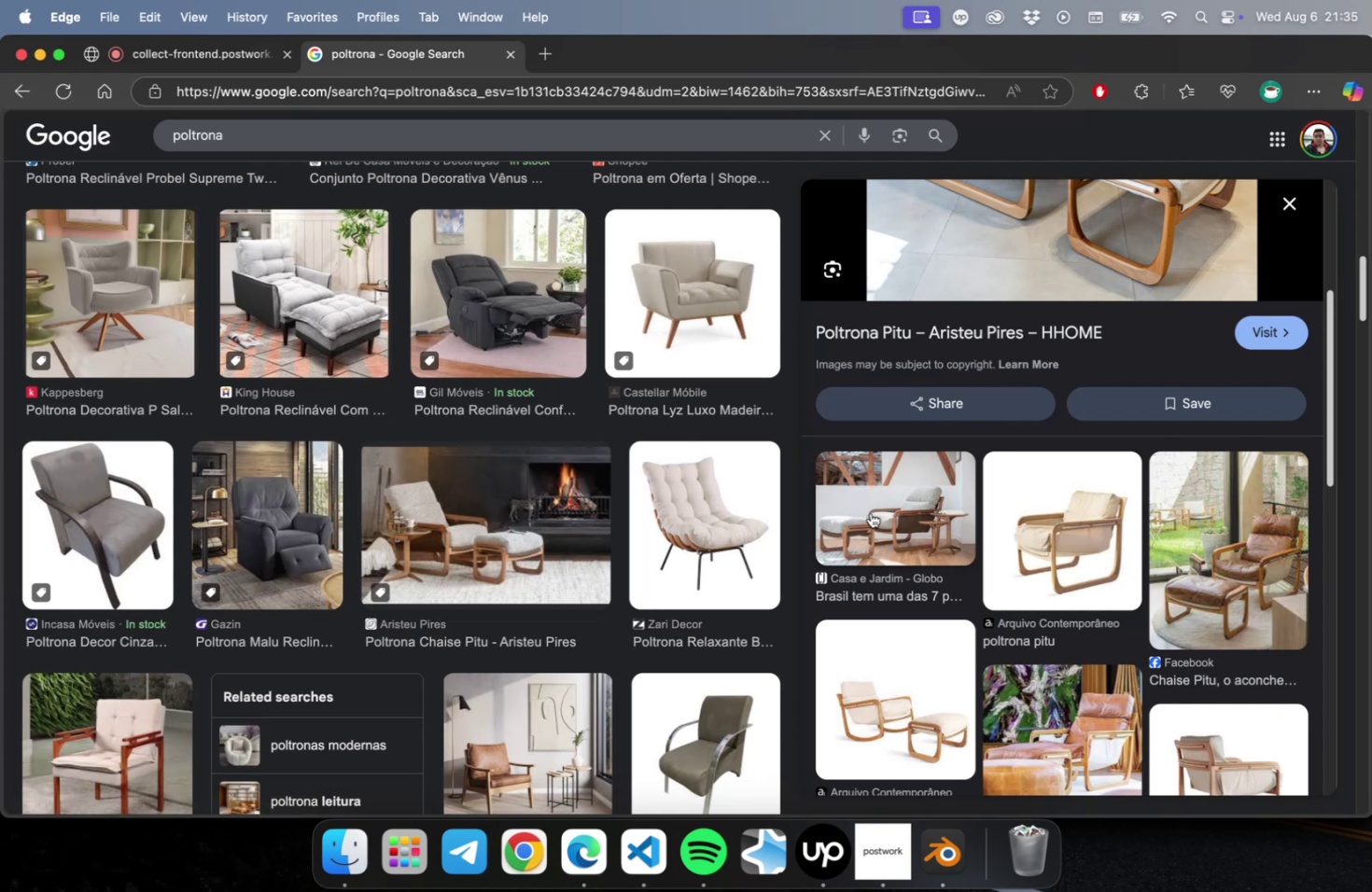 
left_click([889, 708])
 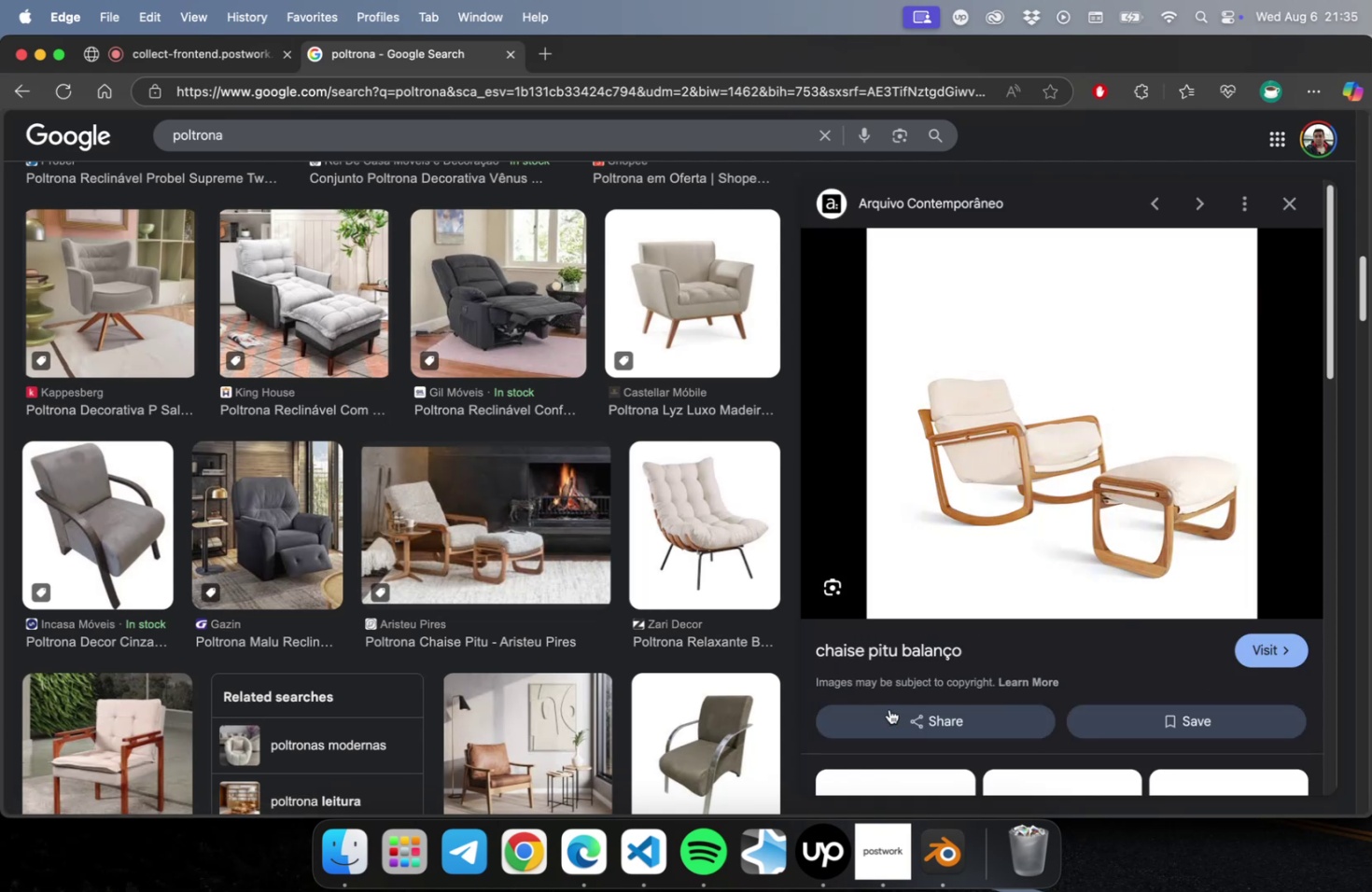 
scroll: coordinate [1039, 558], scroll_direction: down, amount: 16.0
 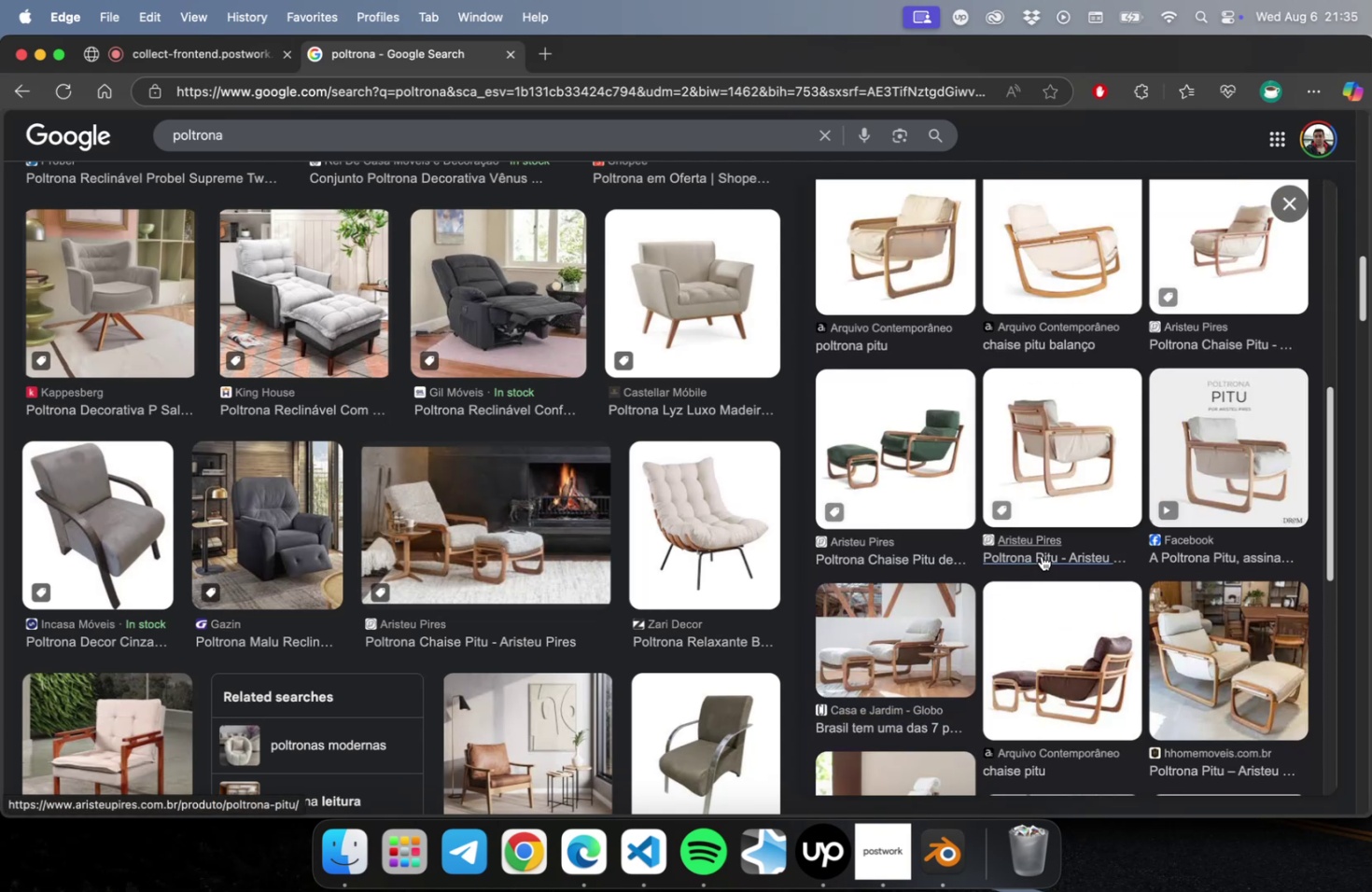 
scroll: coordinate [1040, 554], scroll_direction: up, amount: 2.0
 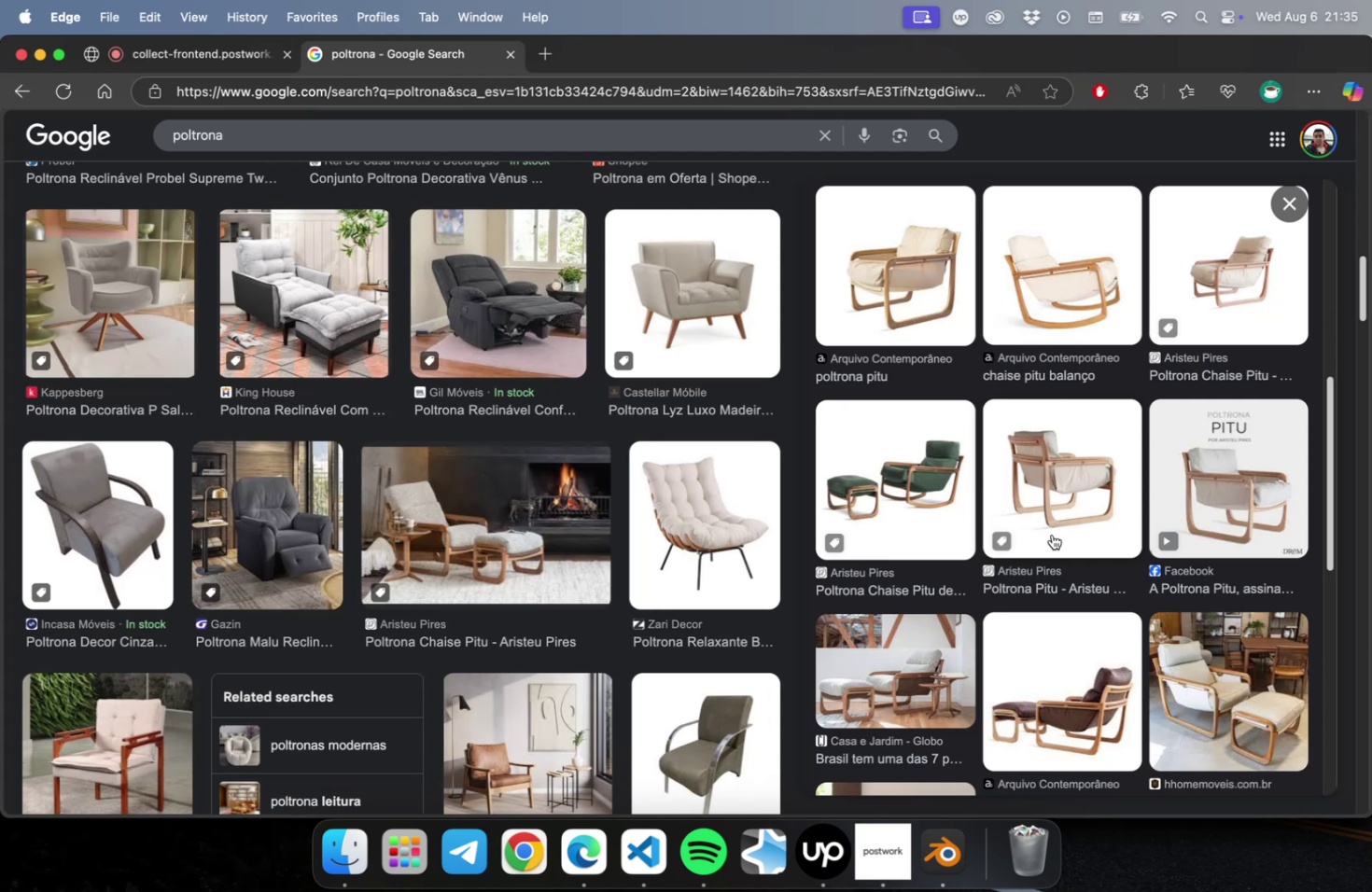 
mouse_move([1096, 669])
 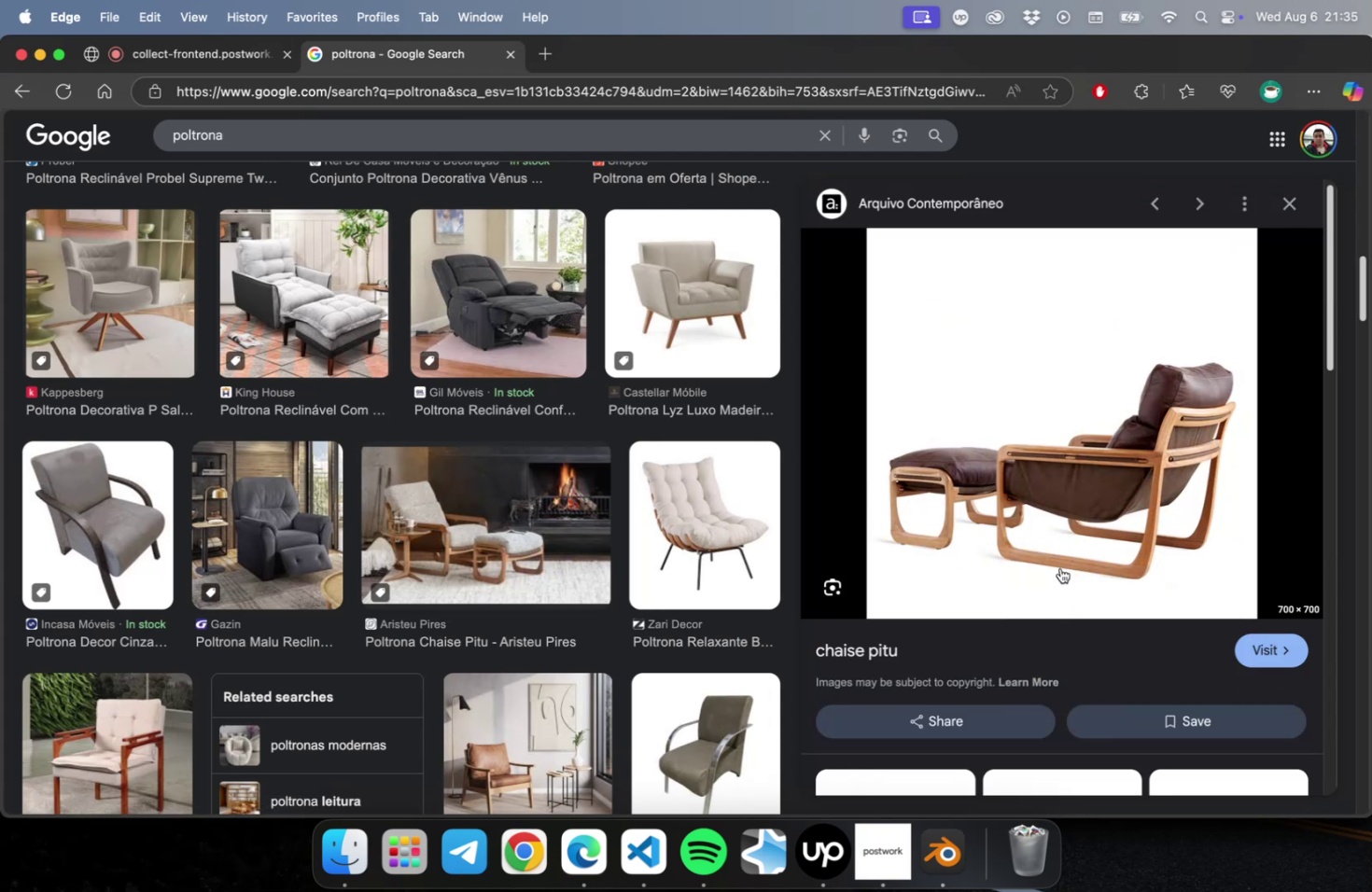 
scroll: coordinate [1058, 566], scroll_direction: down, amount: 9.0
 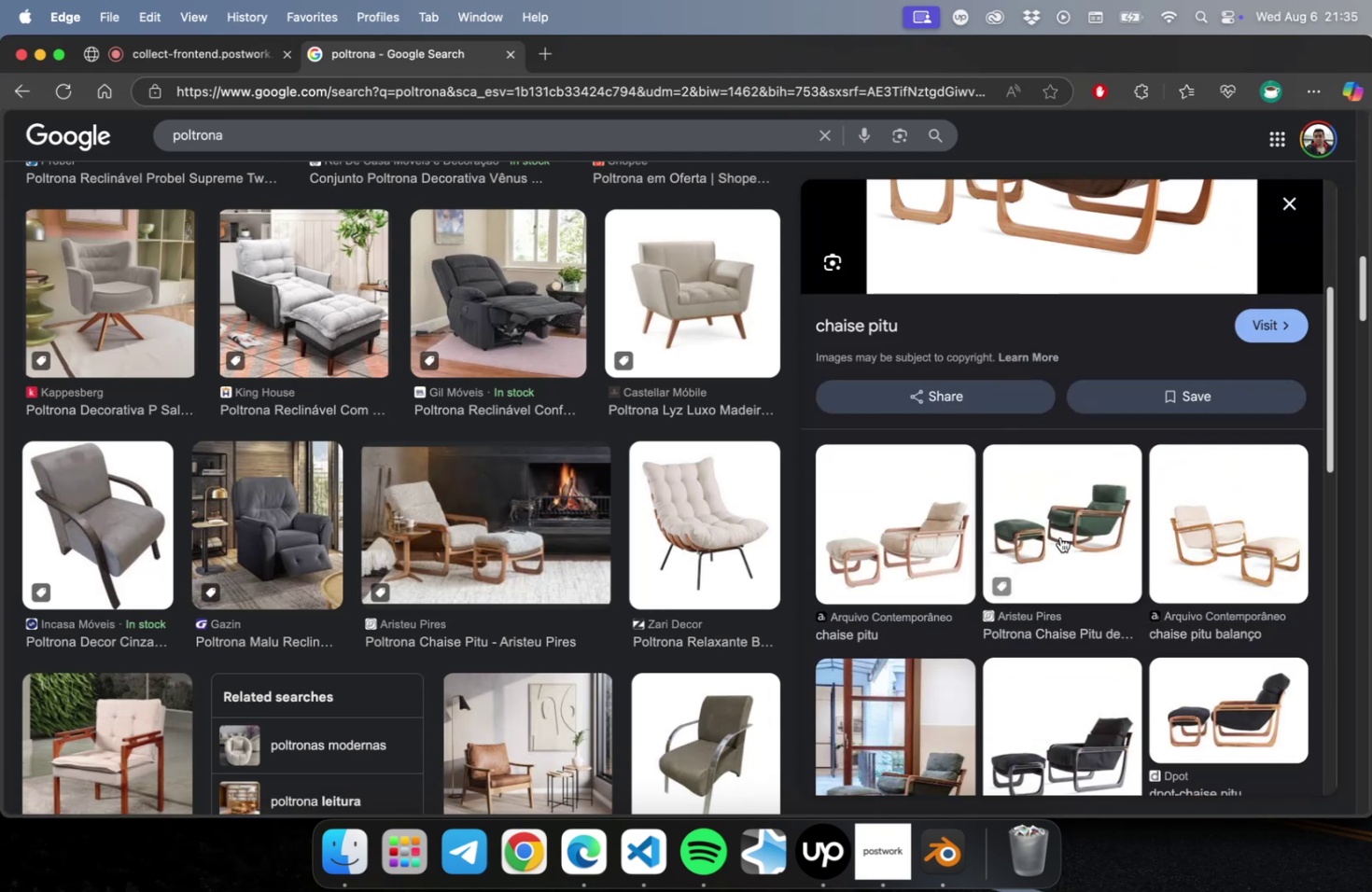 
left_click([895, 540])
 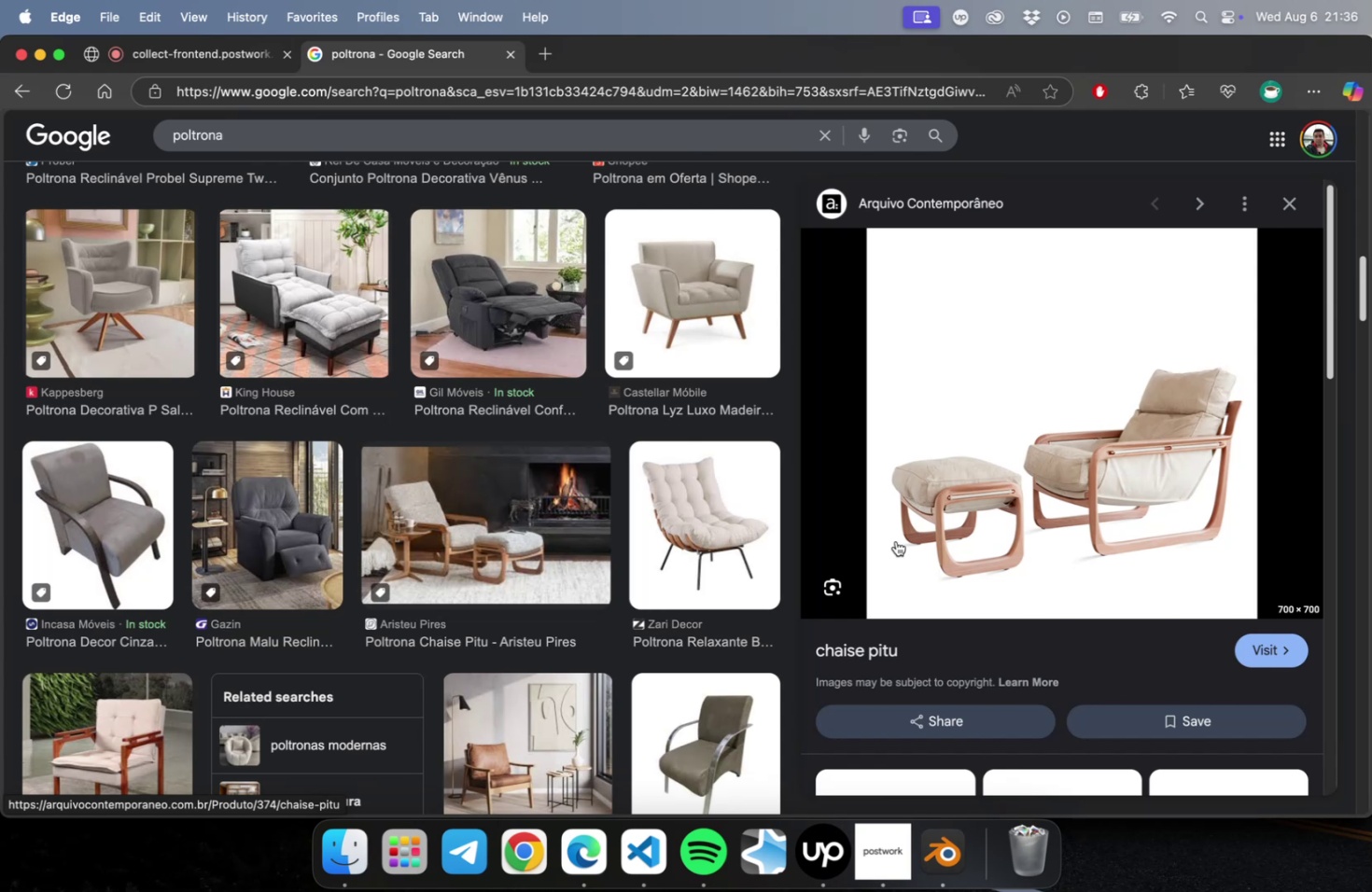 
scroll: coordinate [895, 542], scroll_direction: down, amount: 10.0
 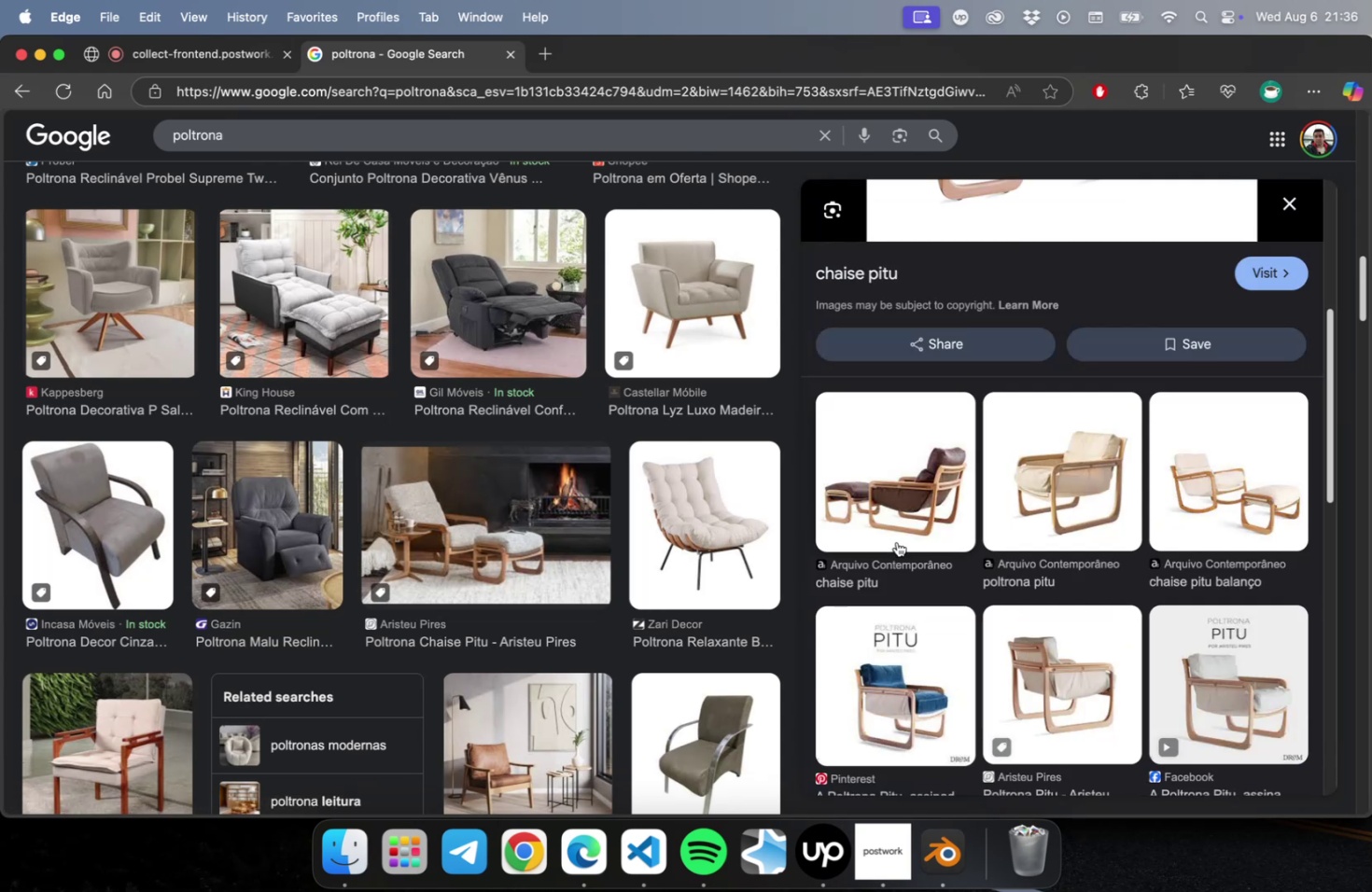 
scroll: coordinate [932, 537], scroll_direction: up, amount: 63.0
 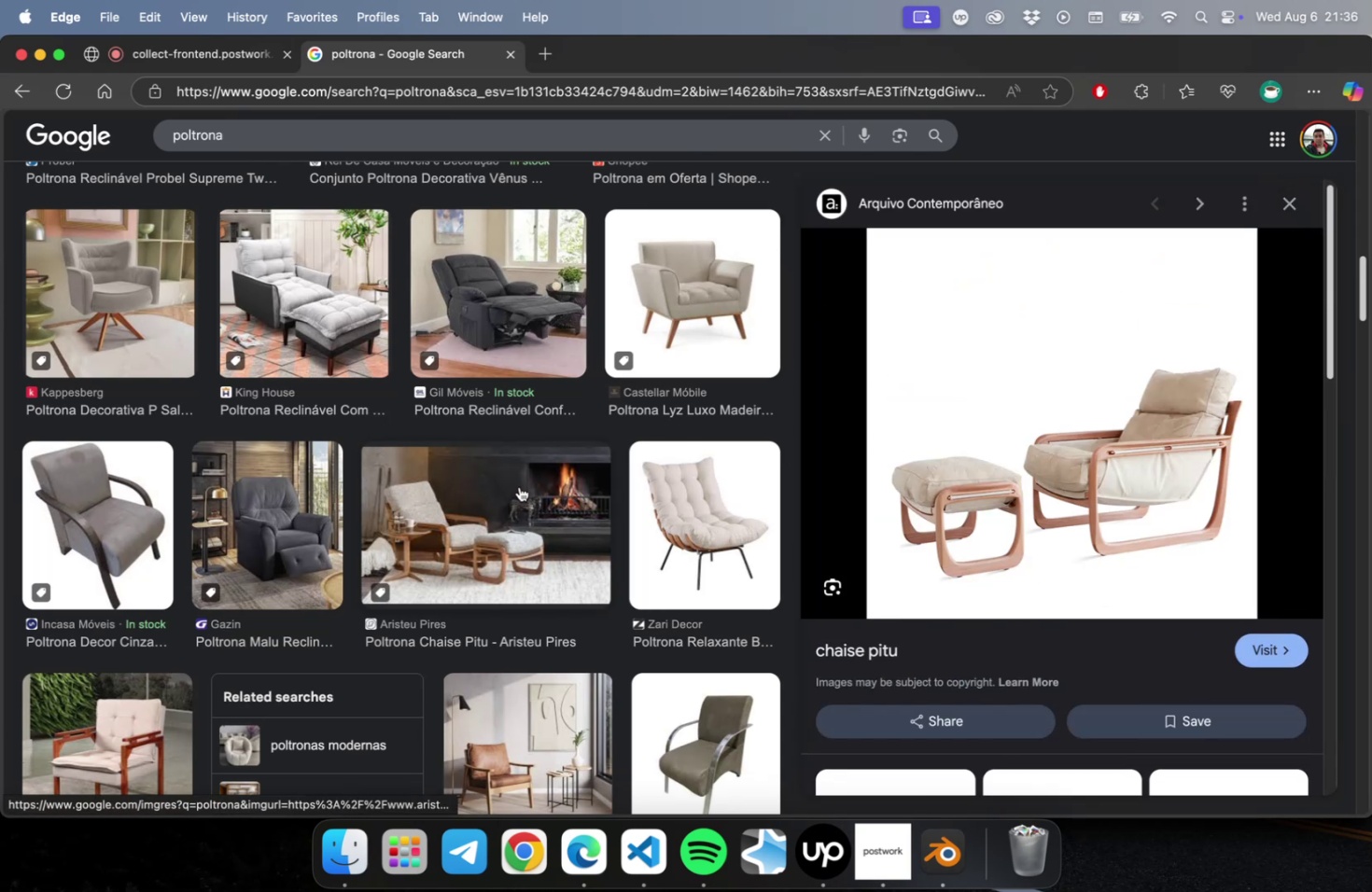 
left_click([514, 491])
 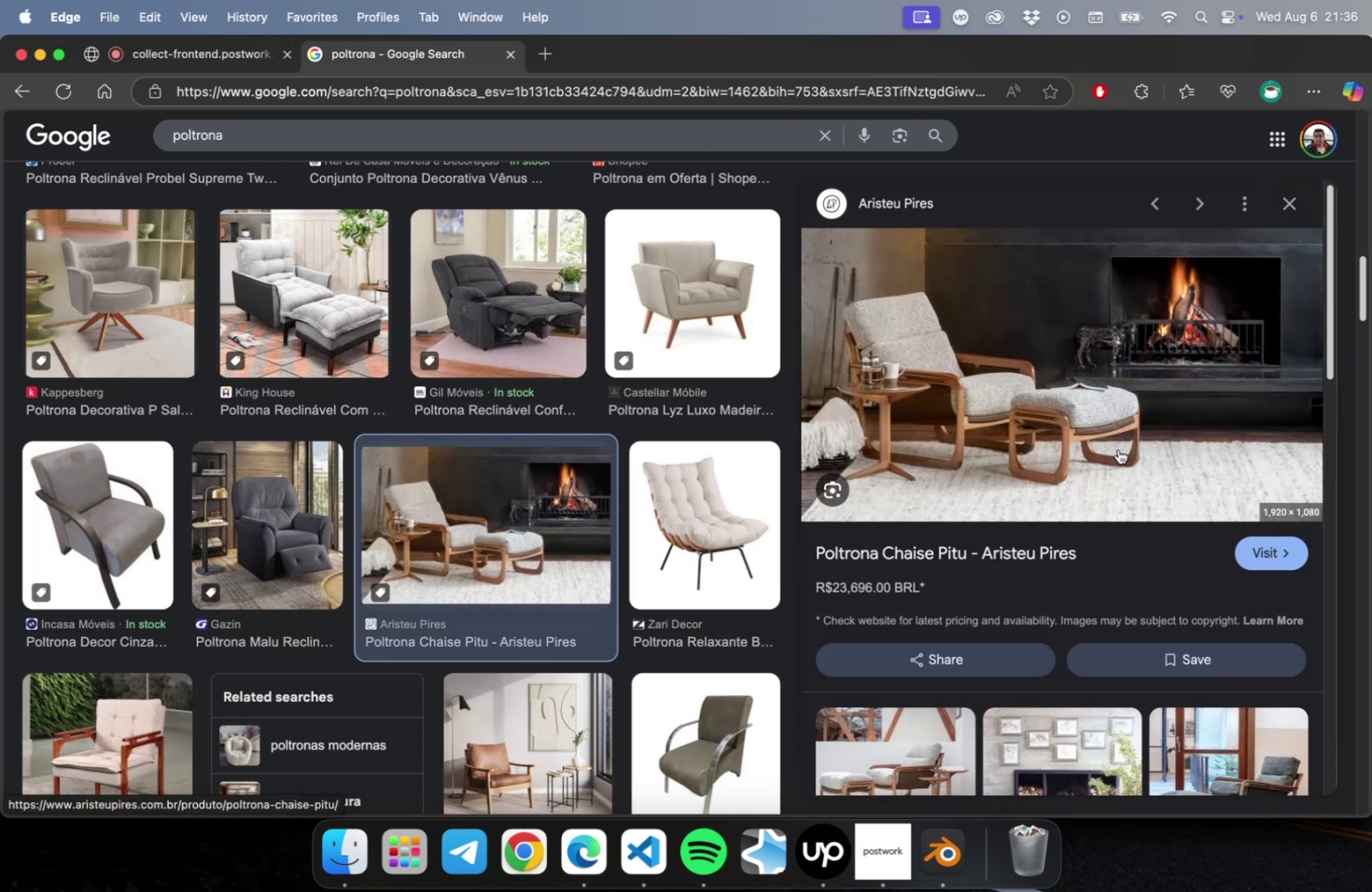 
scroll: coordinate [1069, 441], scroll_direction: down, amount: 10.0
 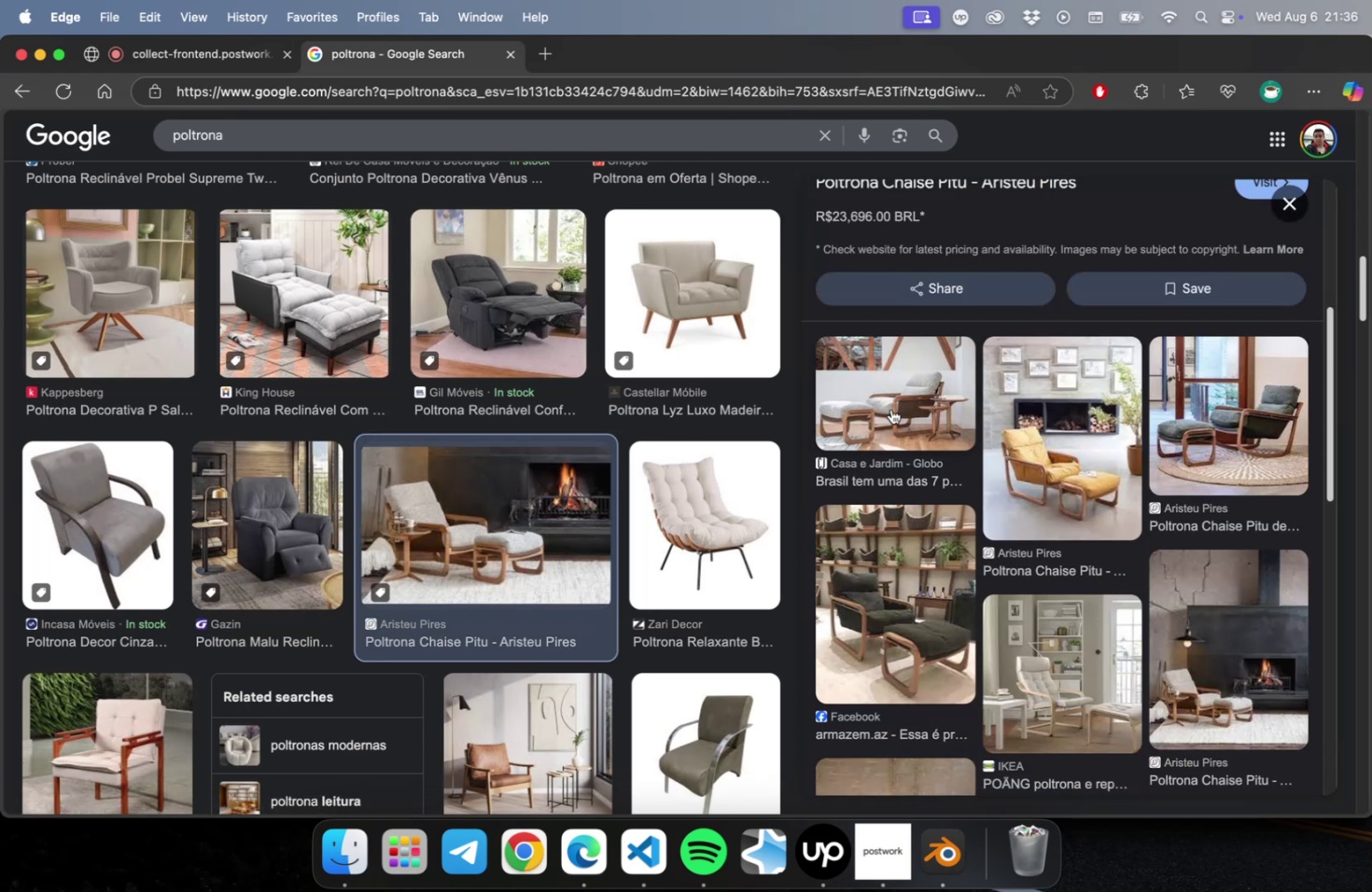 
left_click([884, 407])
 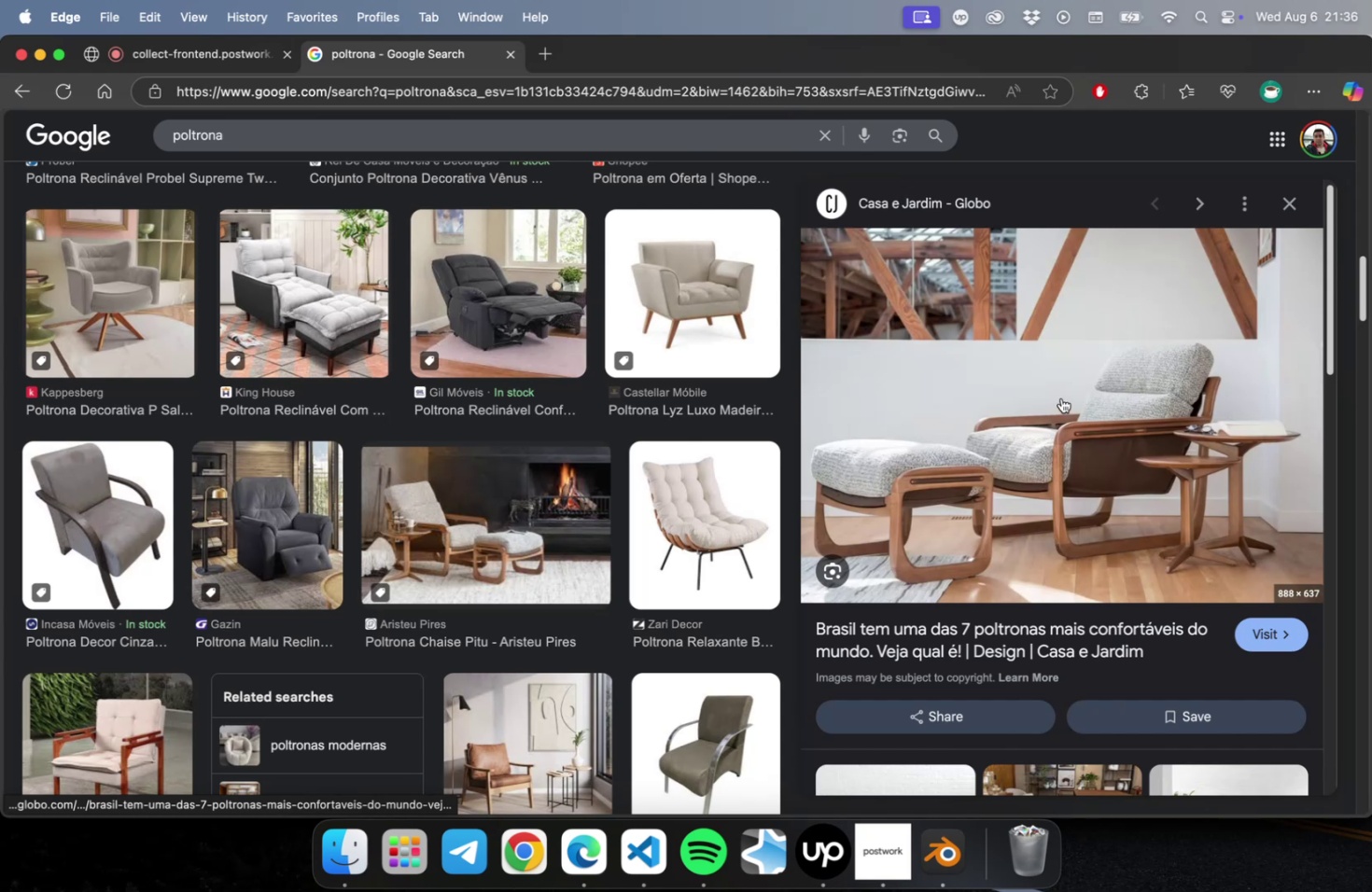 
right_click([1060, 394])
 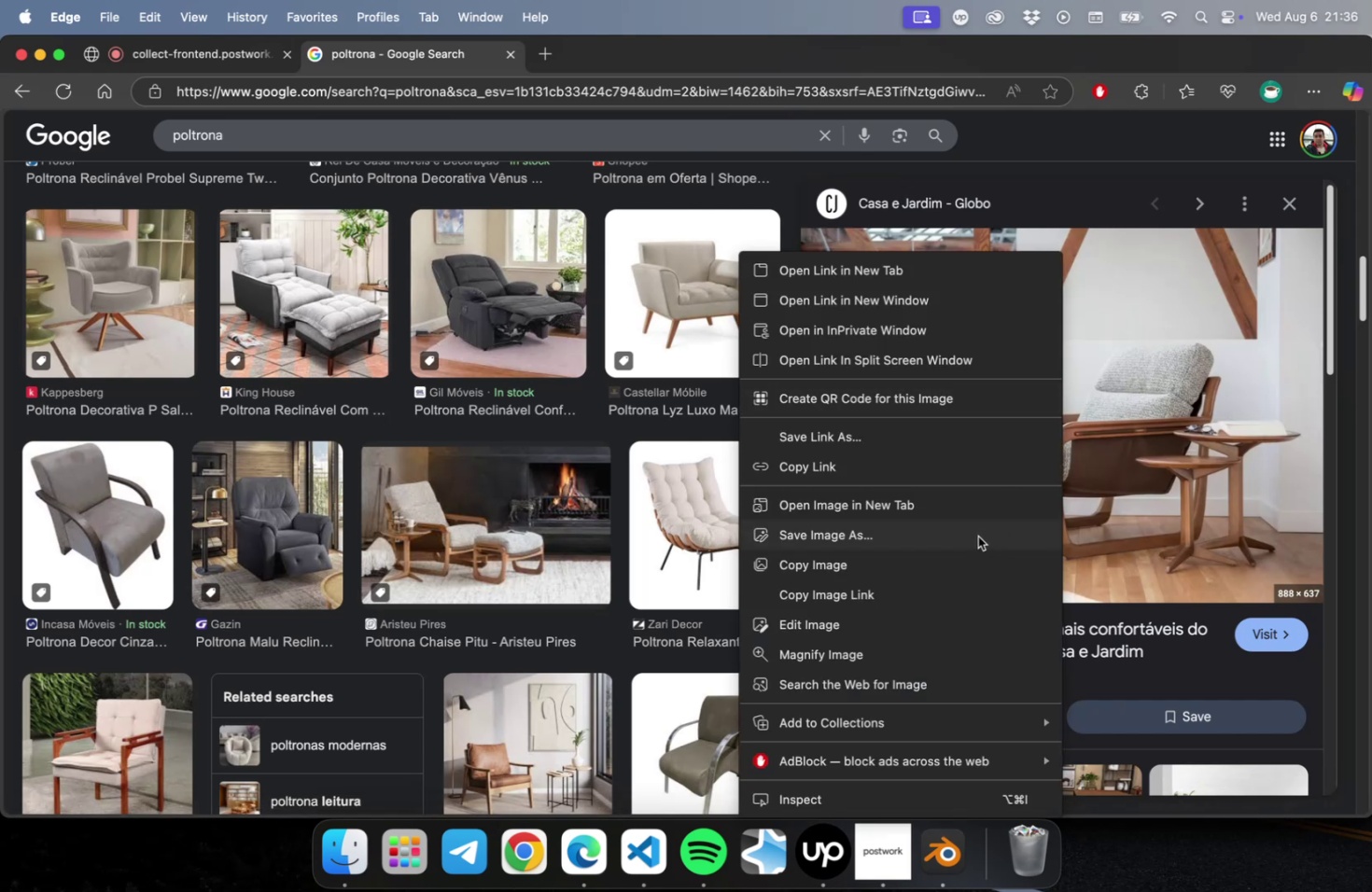 
left_click([977, 536])
 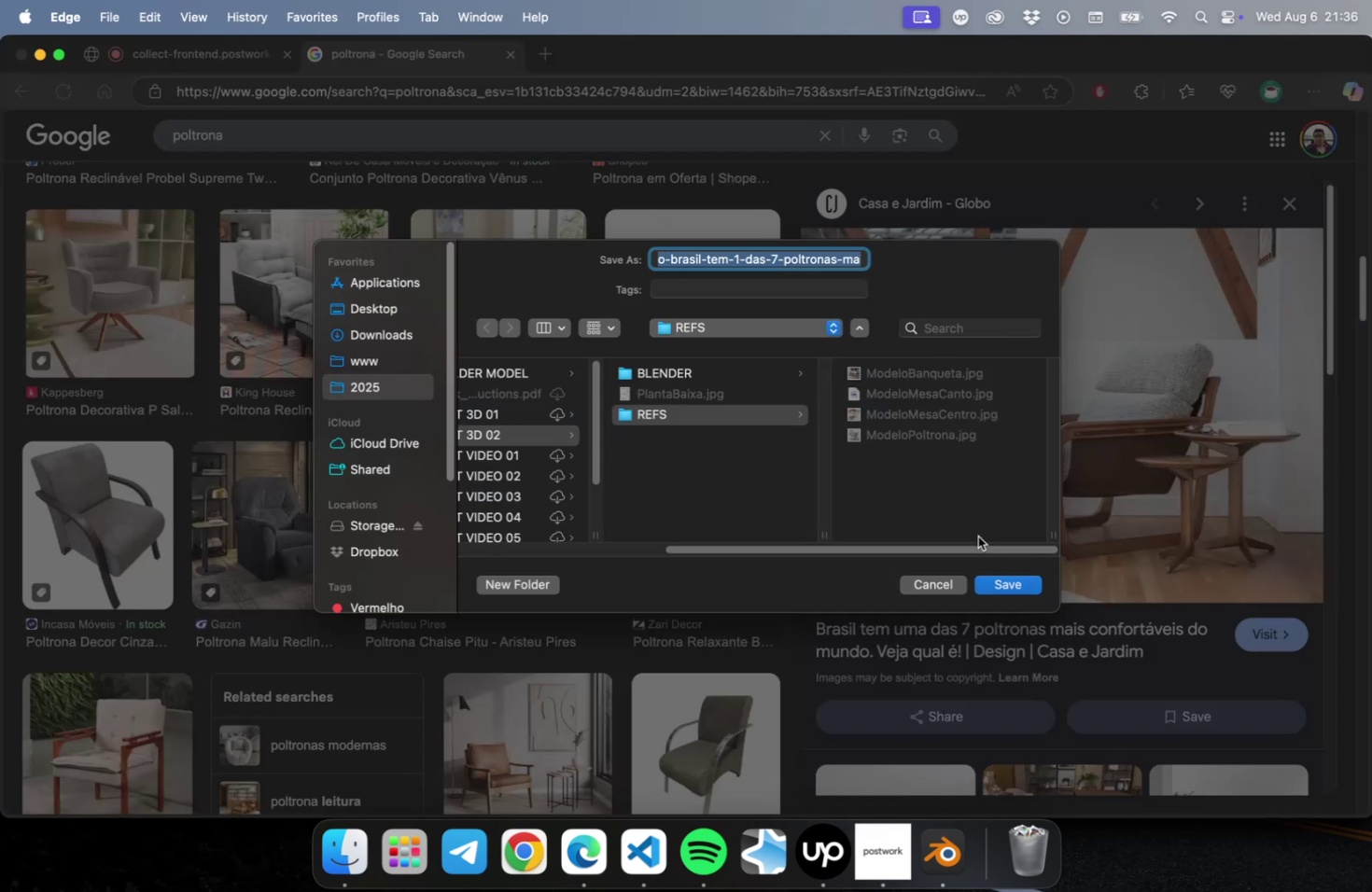 
type(ModeloPolr)
key(Backspace)
type(trona2)
key(Backspace)
type(2)
 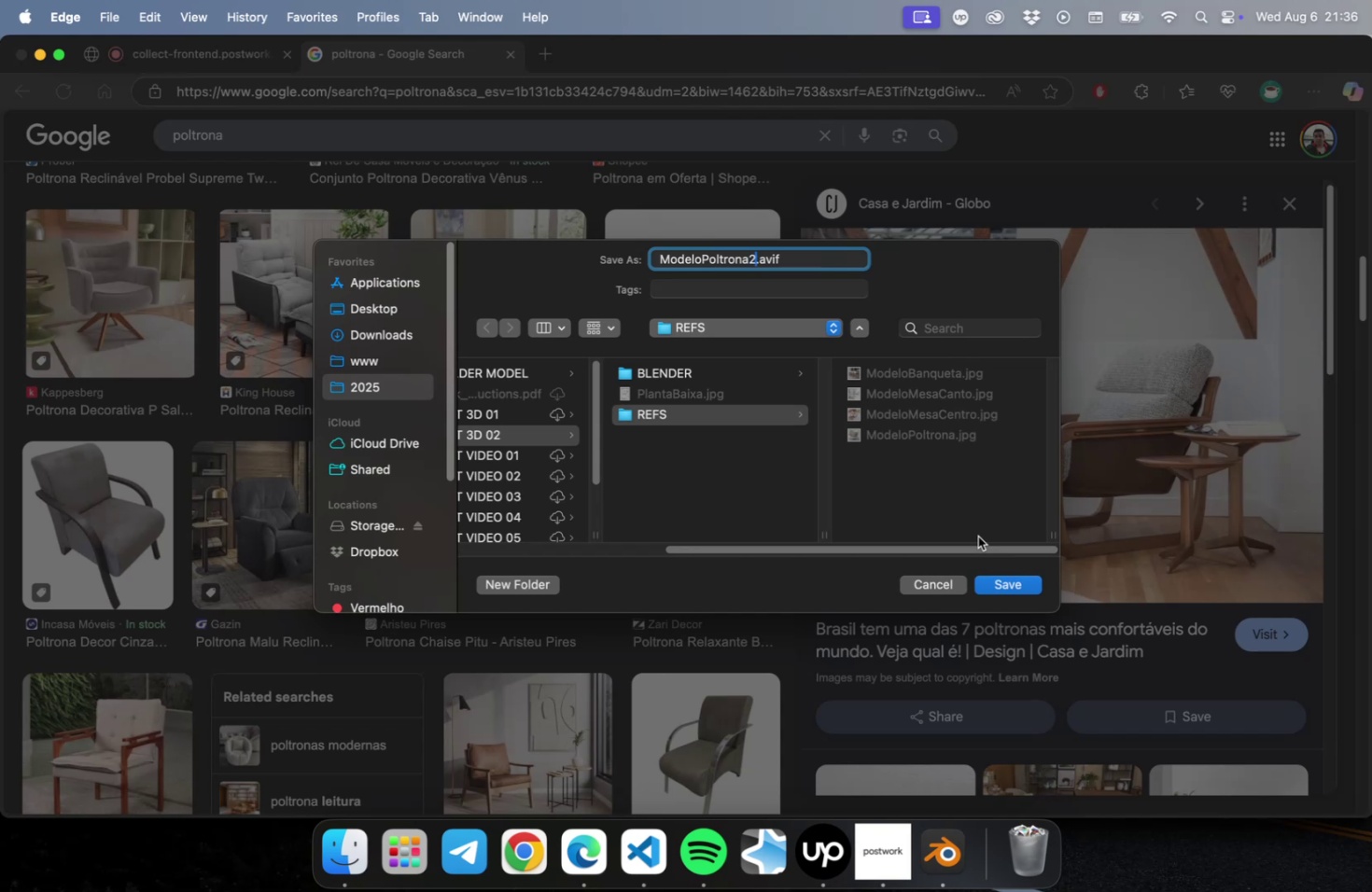 
key(ArrowRight)
 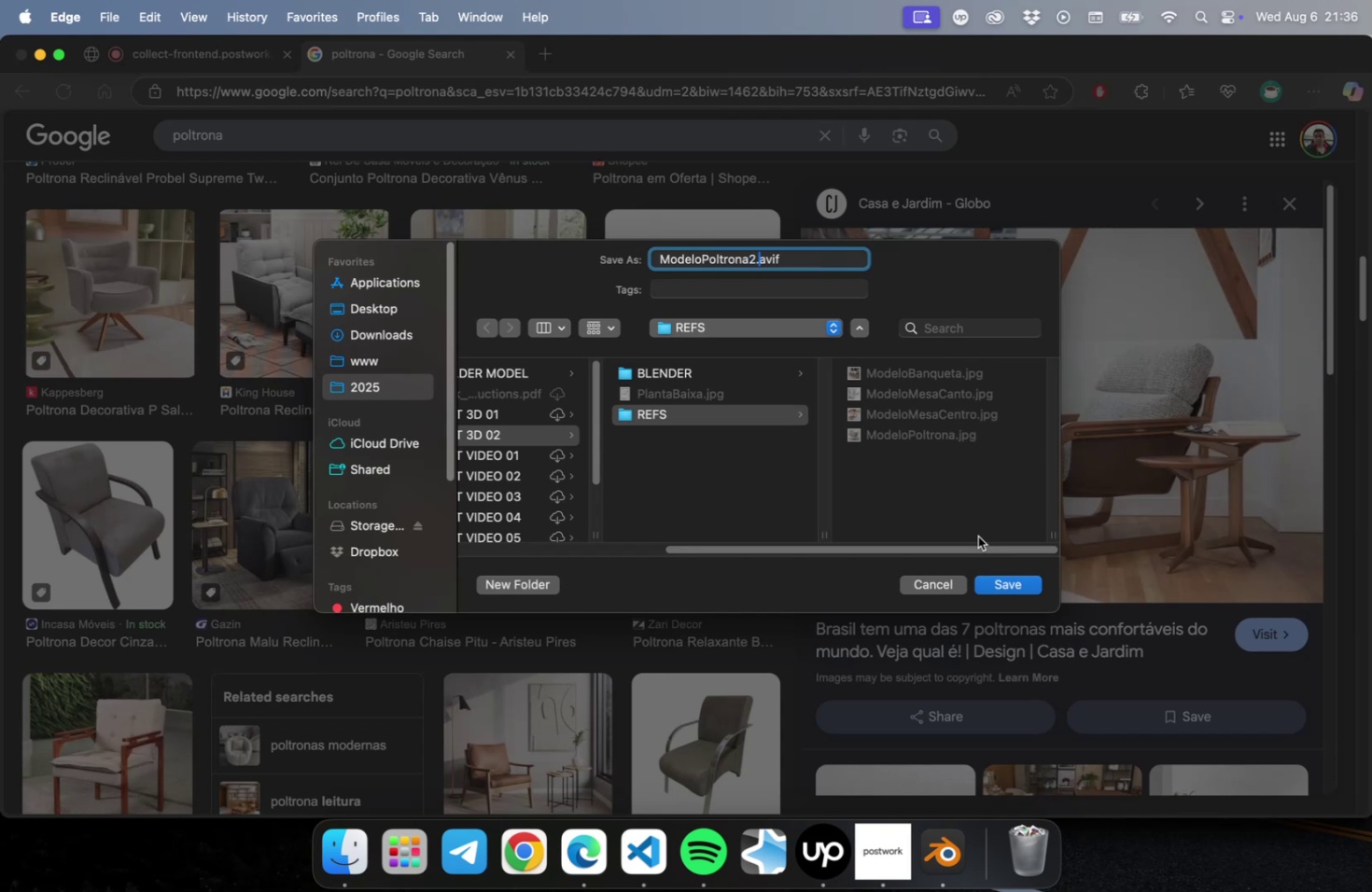 
key(Shift+ArrowDown)
 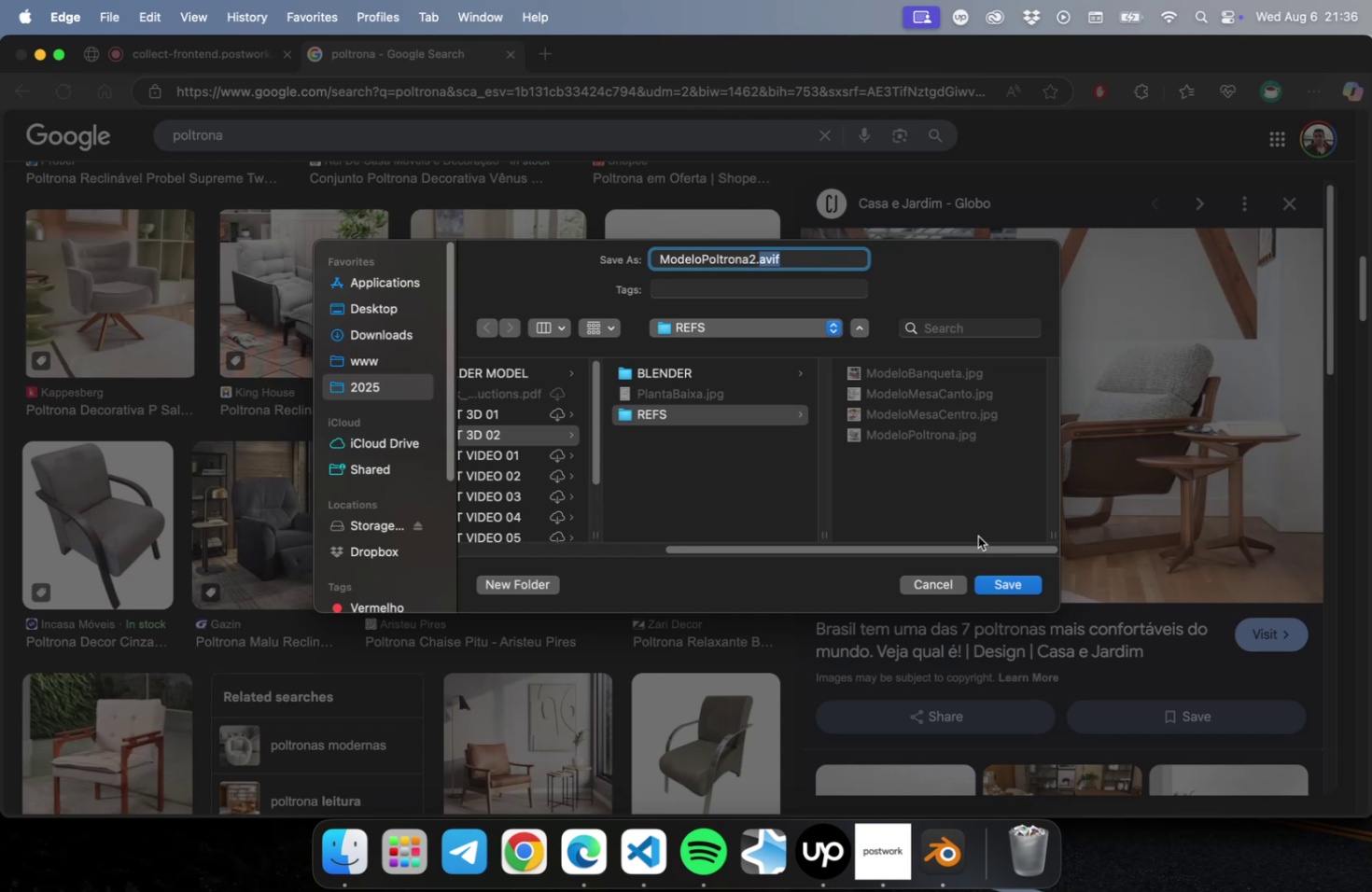 
type(jpg)
 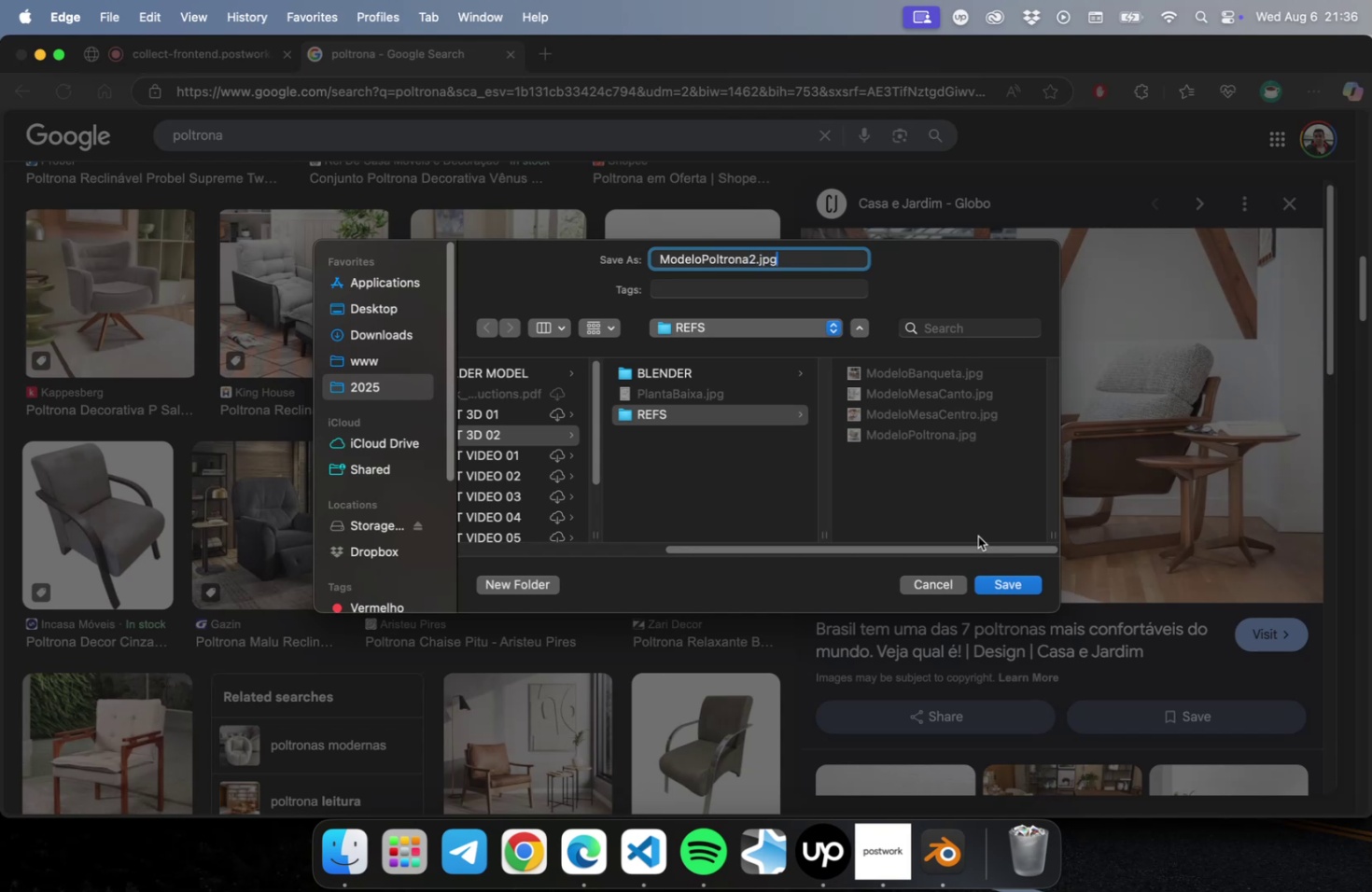 
key(Enter)
 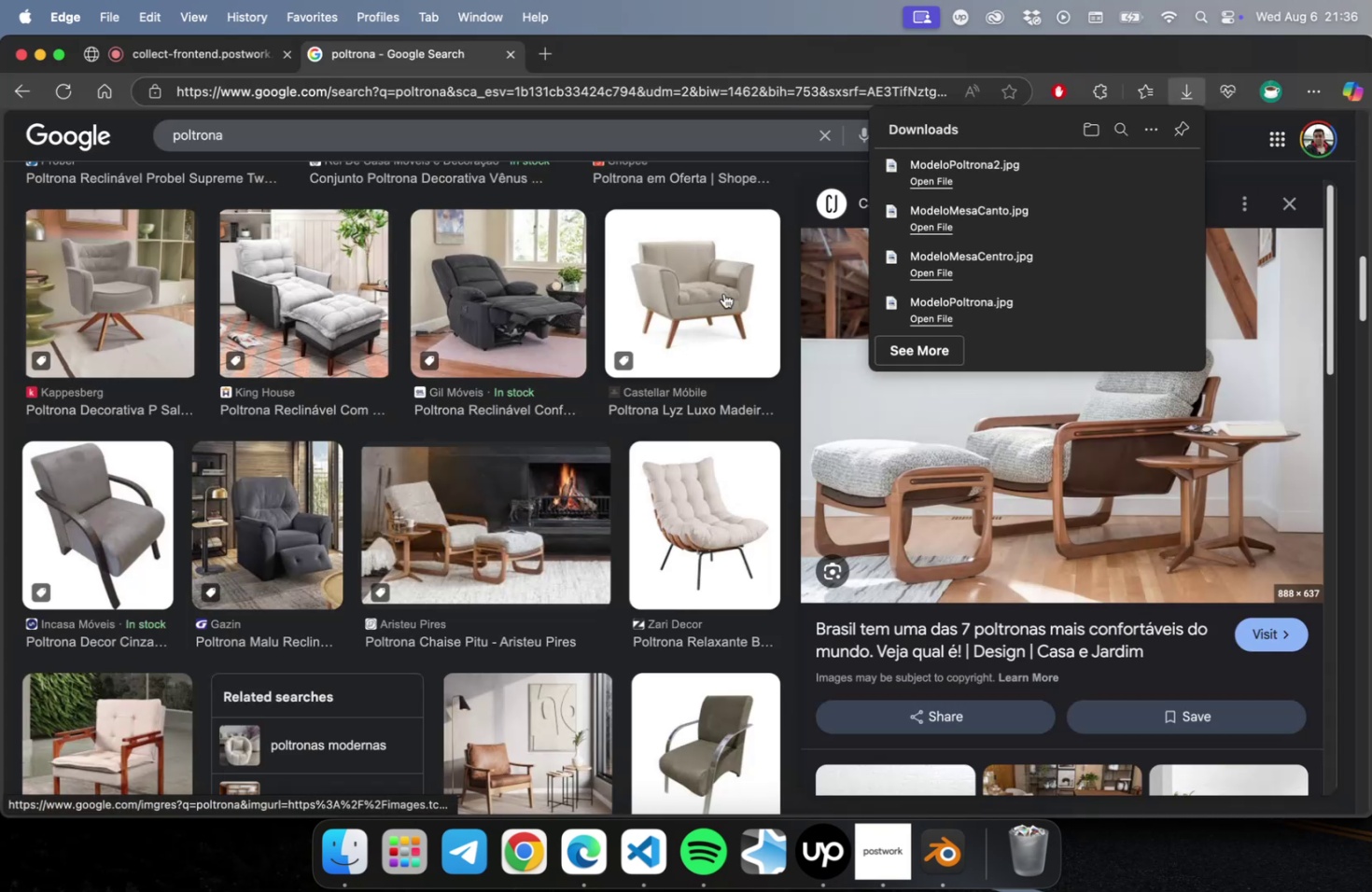 
left_click([543, 49])
 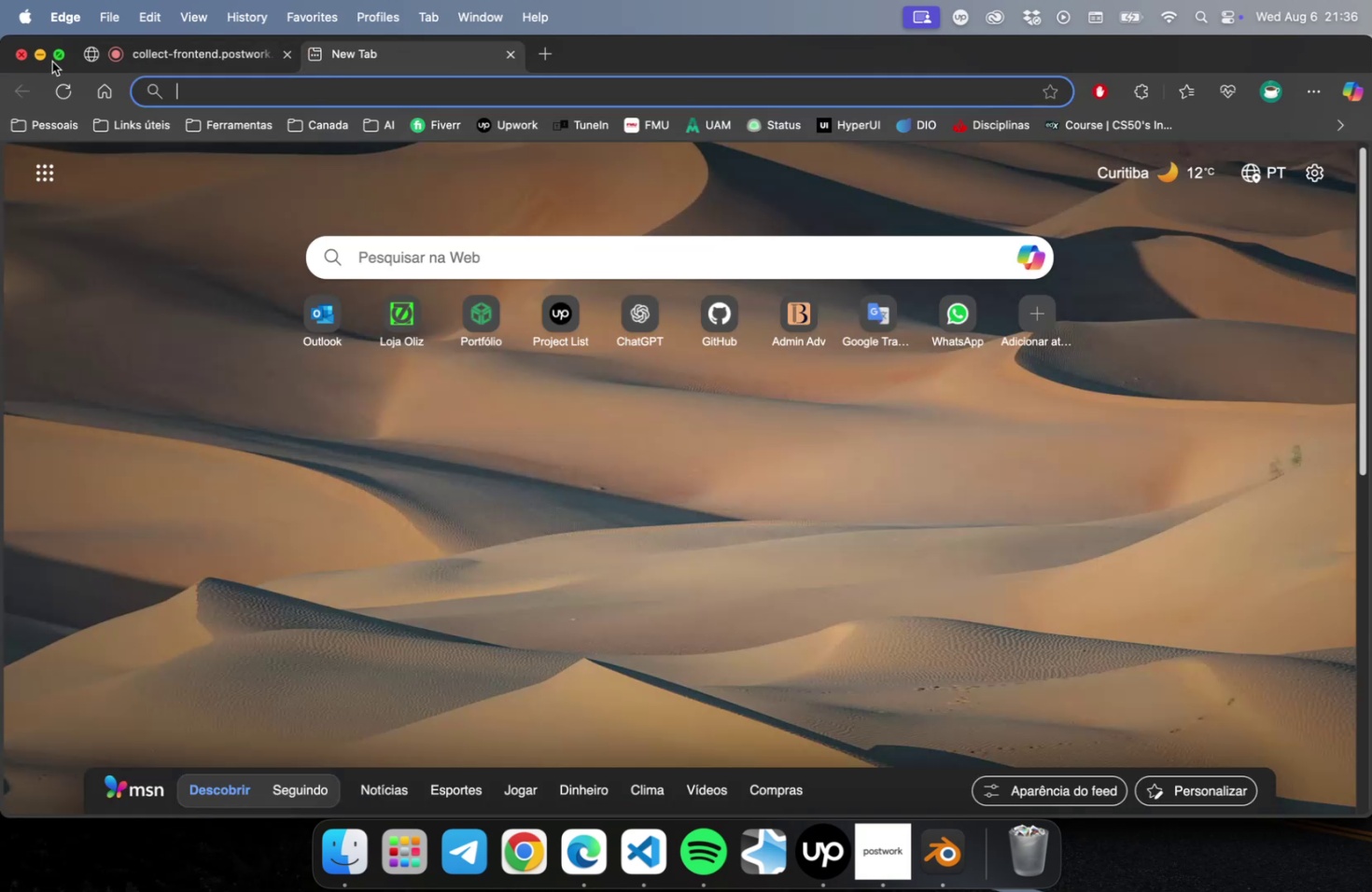 
left_click([45, 52])
 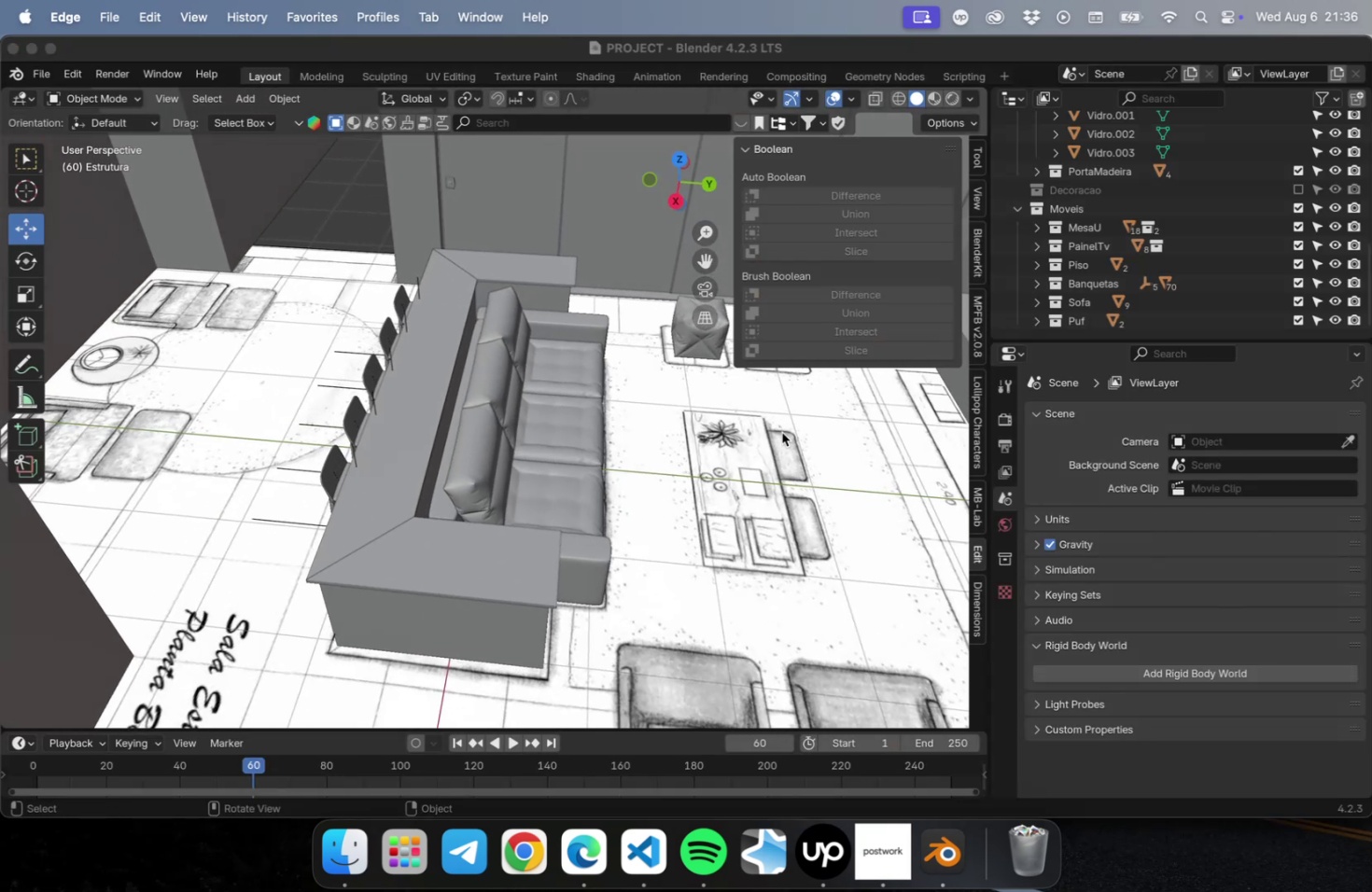 
wait(5.13)
 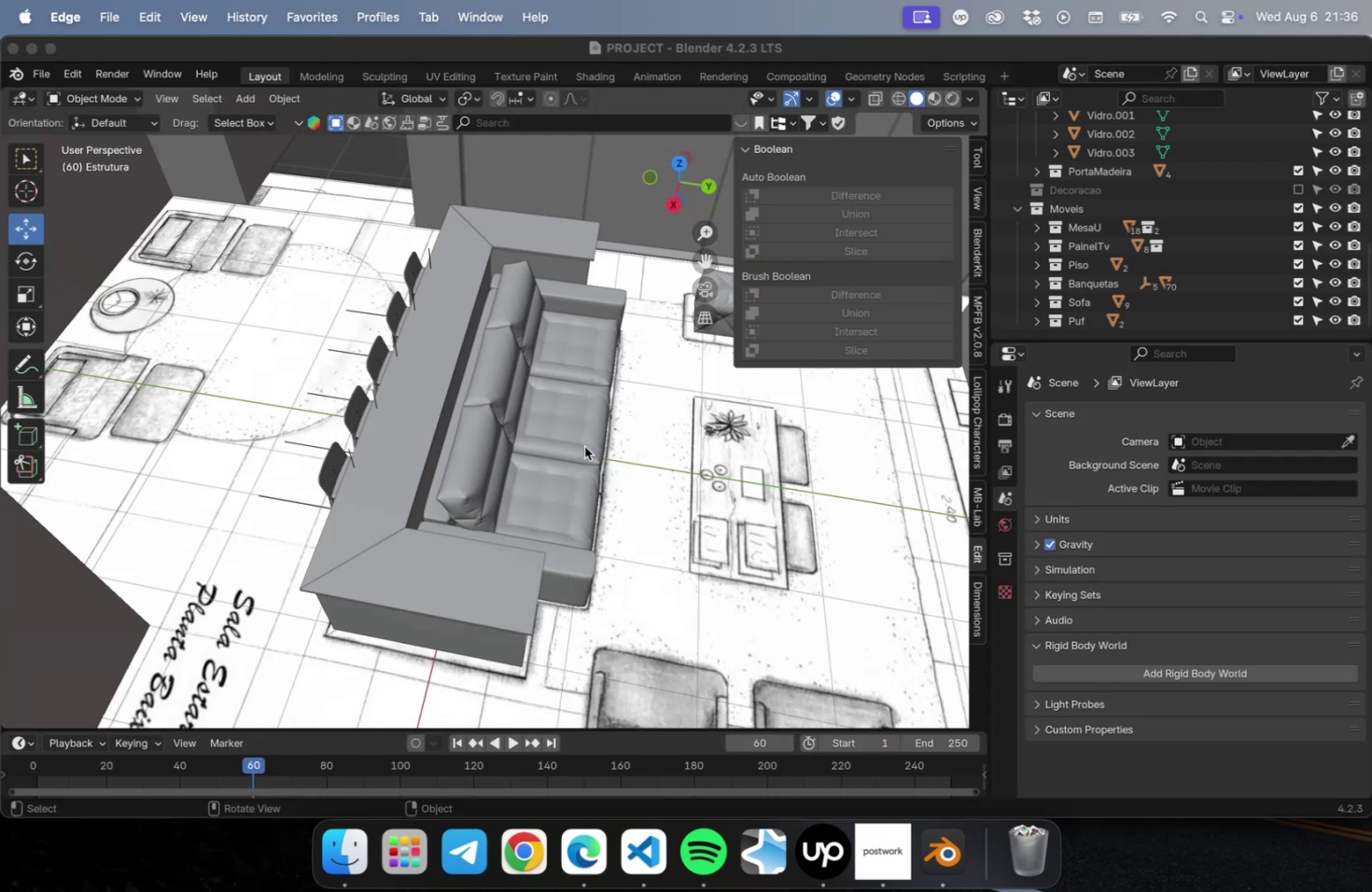 
hold_key(key=ShiftLeft, duration=0.6)
 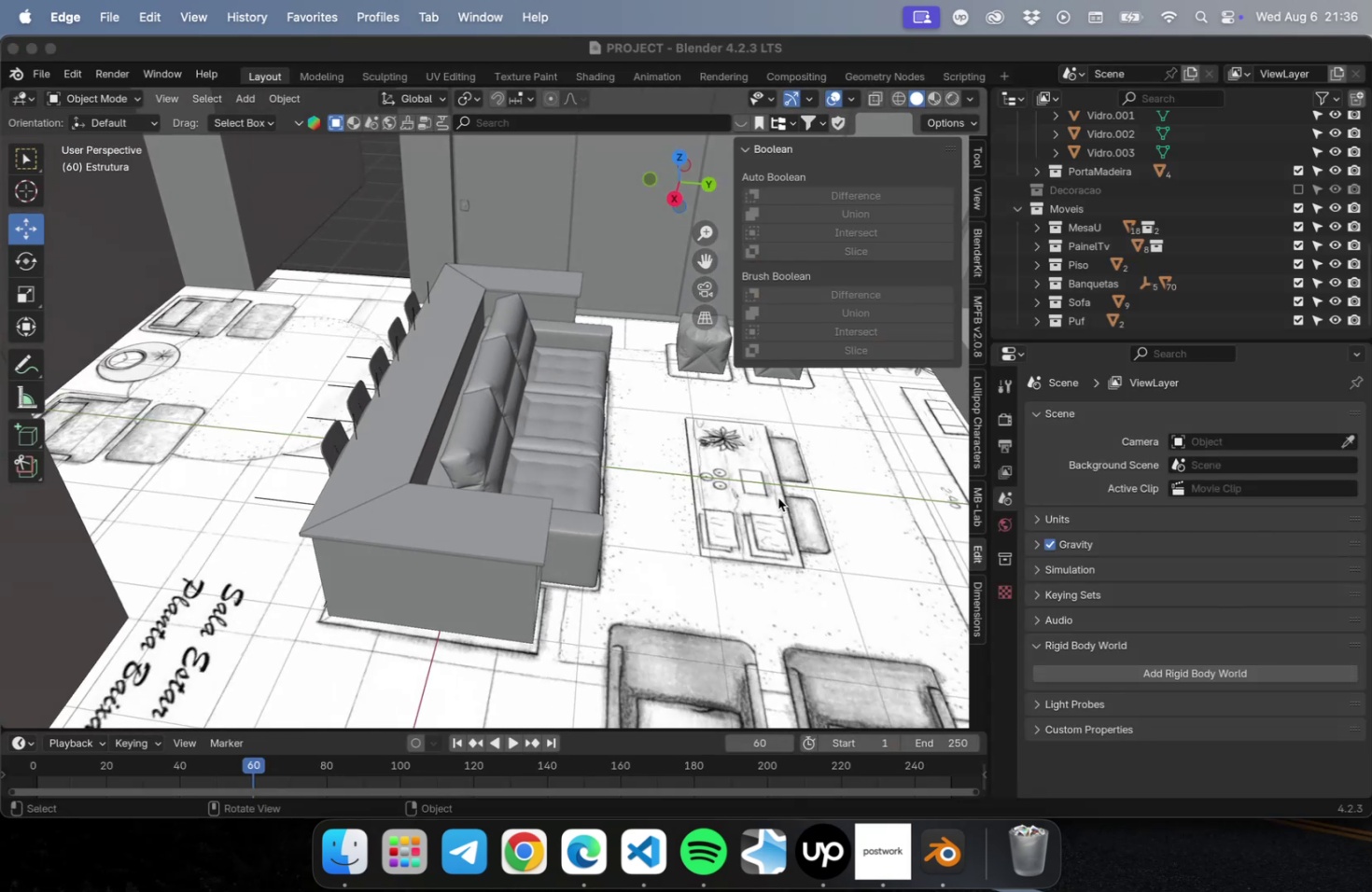 
scroll: coordinate [752, 479], scroll_direction: down, amount: 21.0
 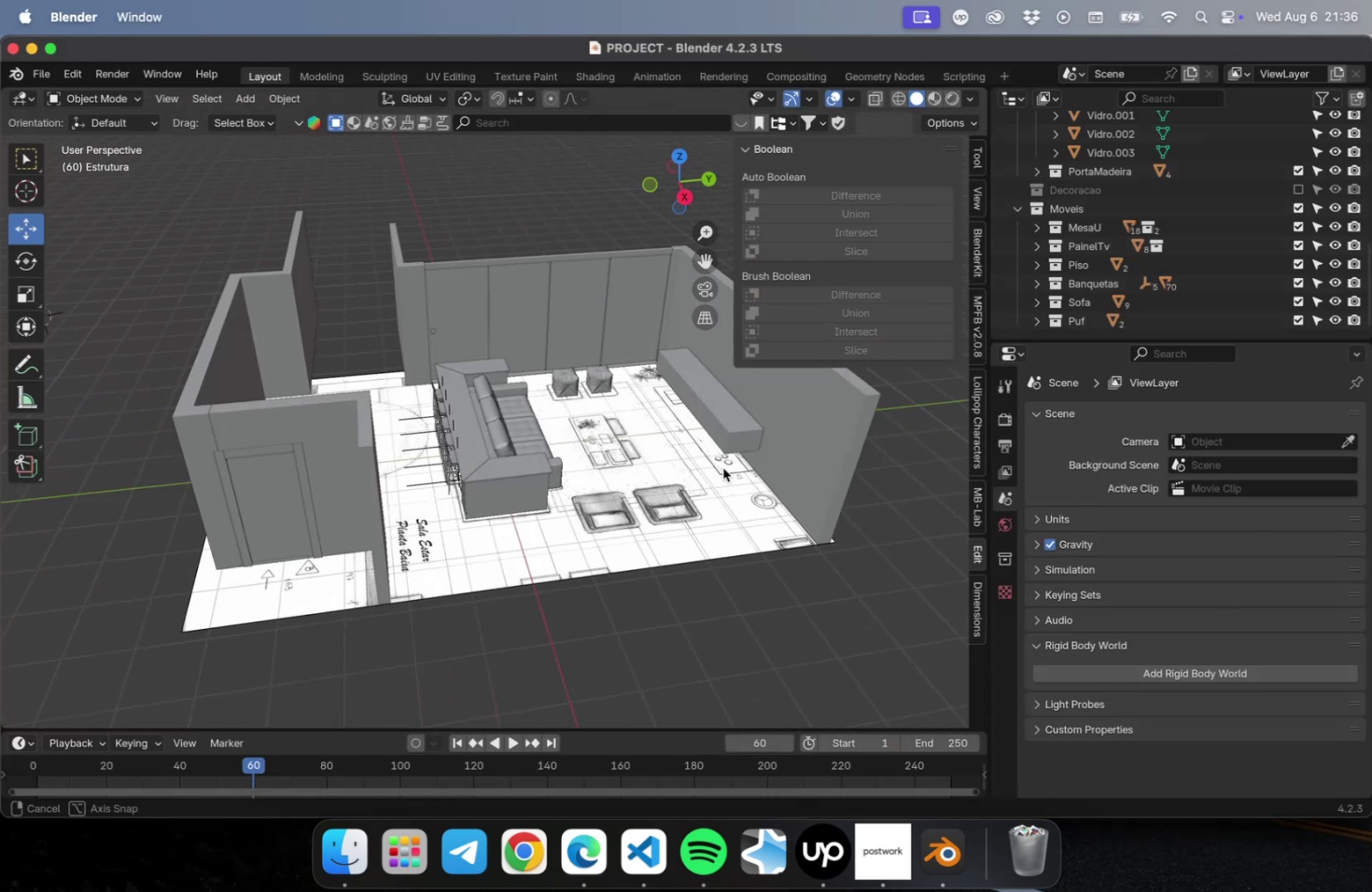 
key(Meta+S)
 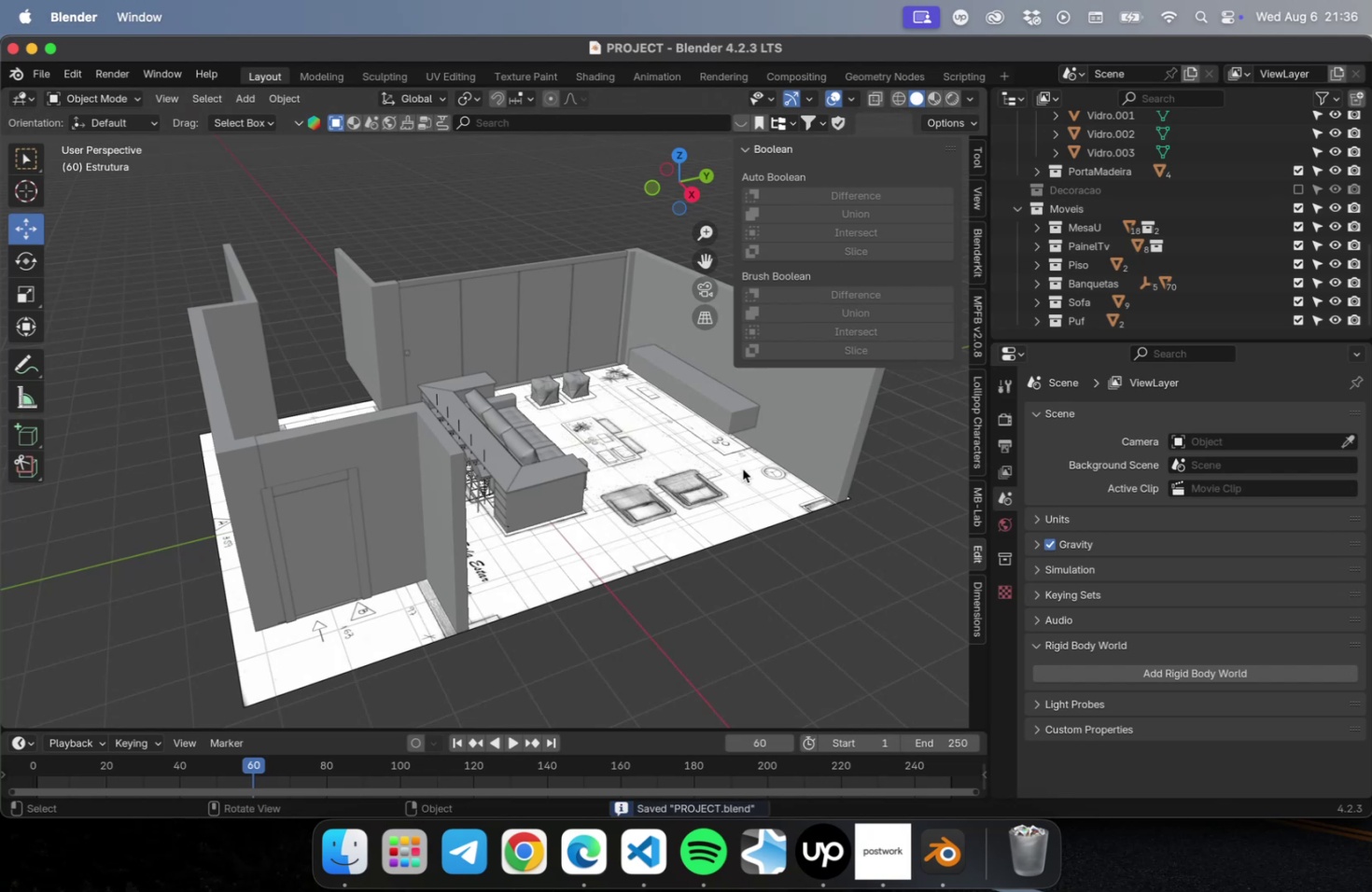 
hold_key(key=ShiftLeft, duration=0.97)
 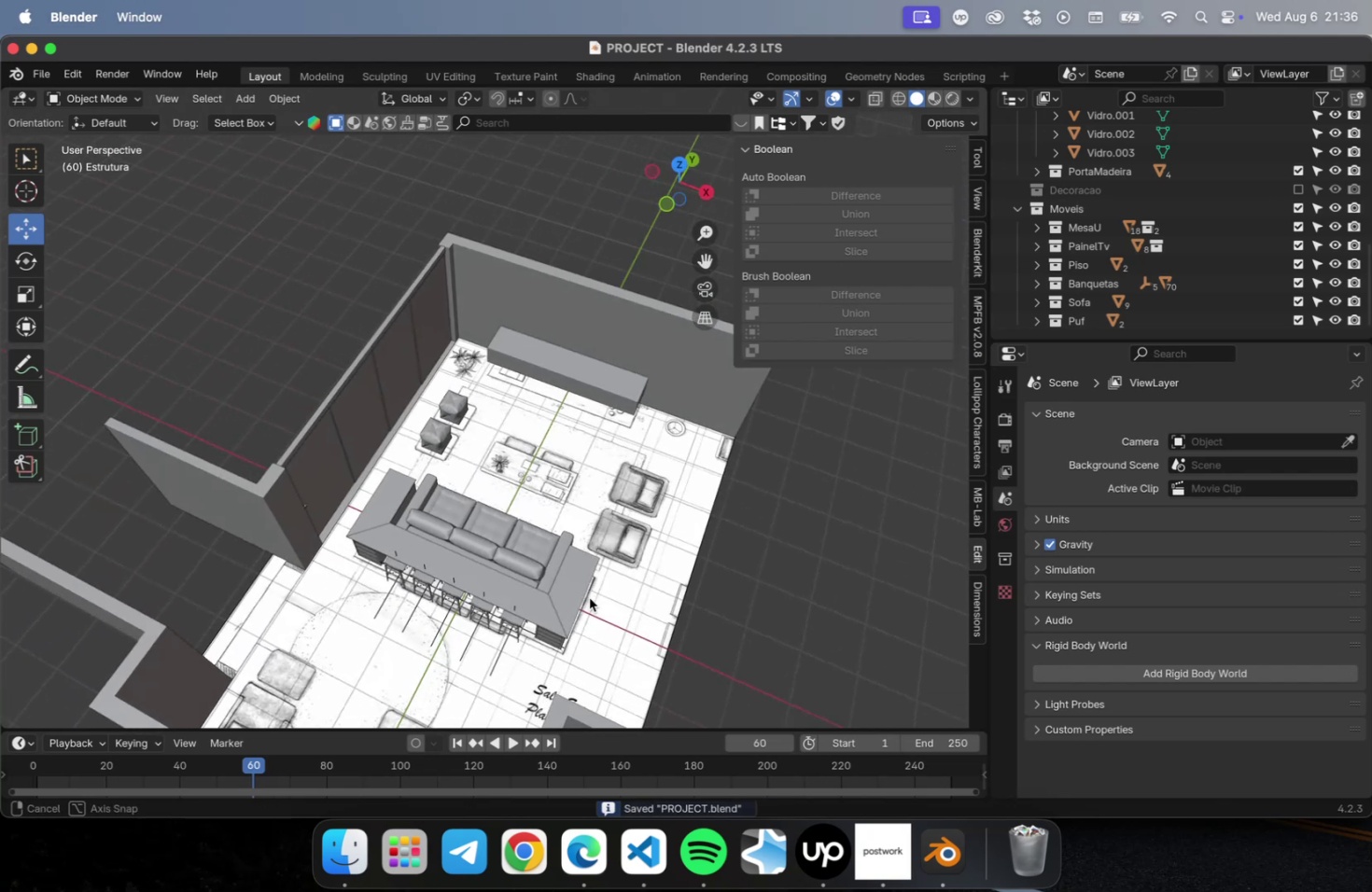 
hold_key(key=ShiftLeft, duration=0.49)
 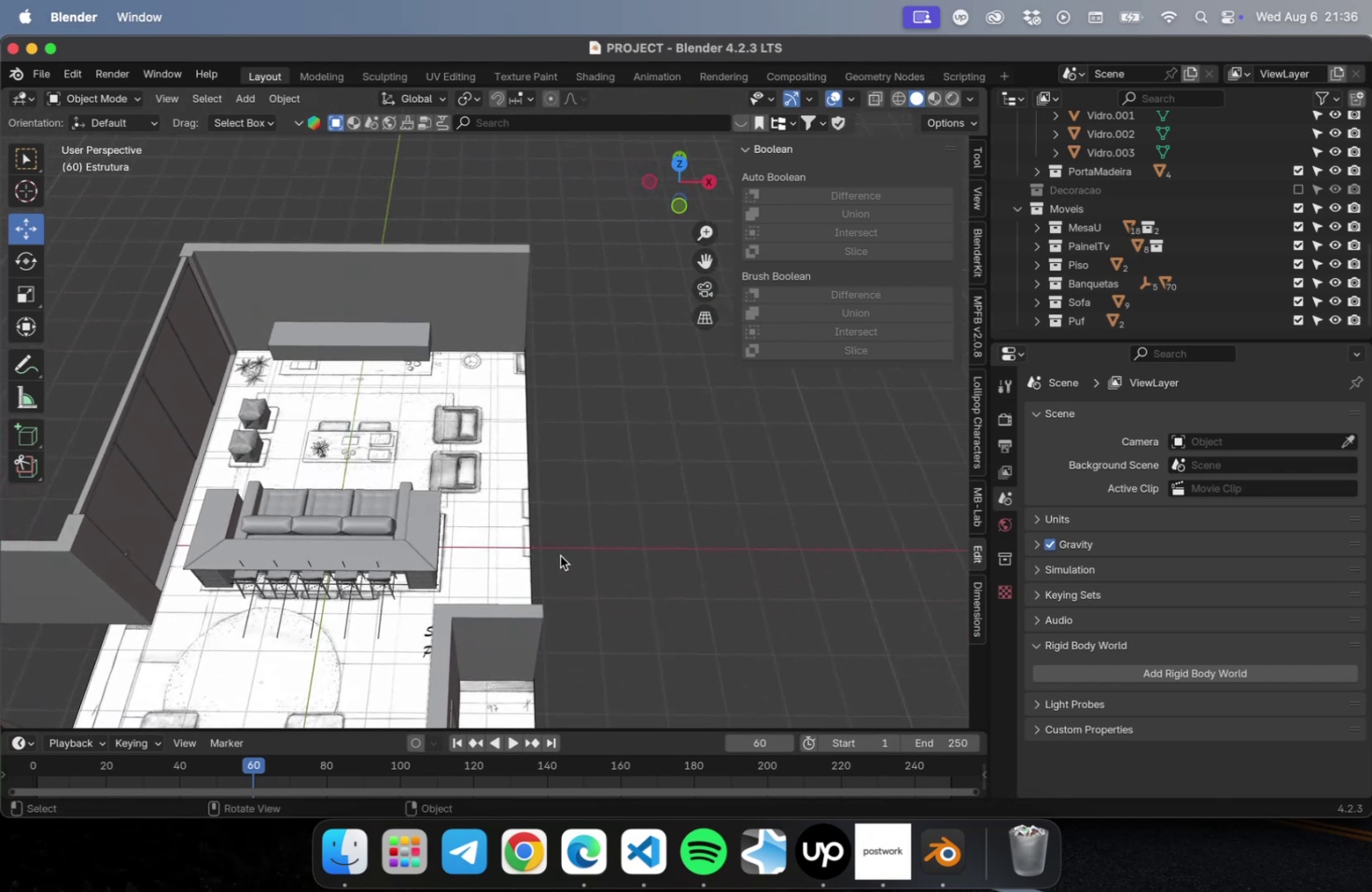 
hold_key(key=ShiftLeft, duration=0.4)
 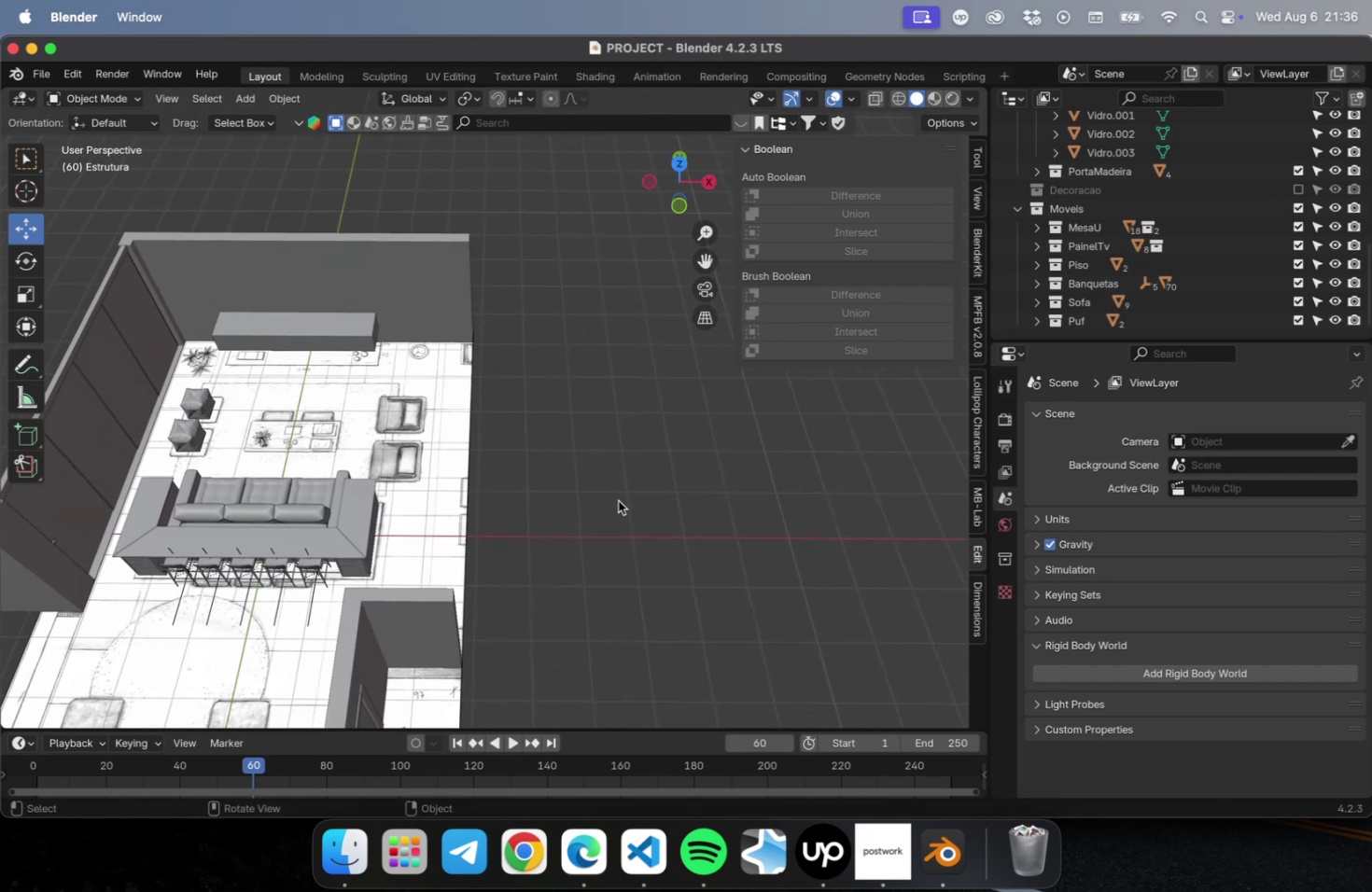 
key(Meta+CommandLeft)
 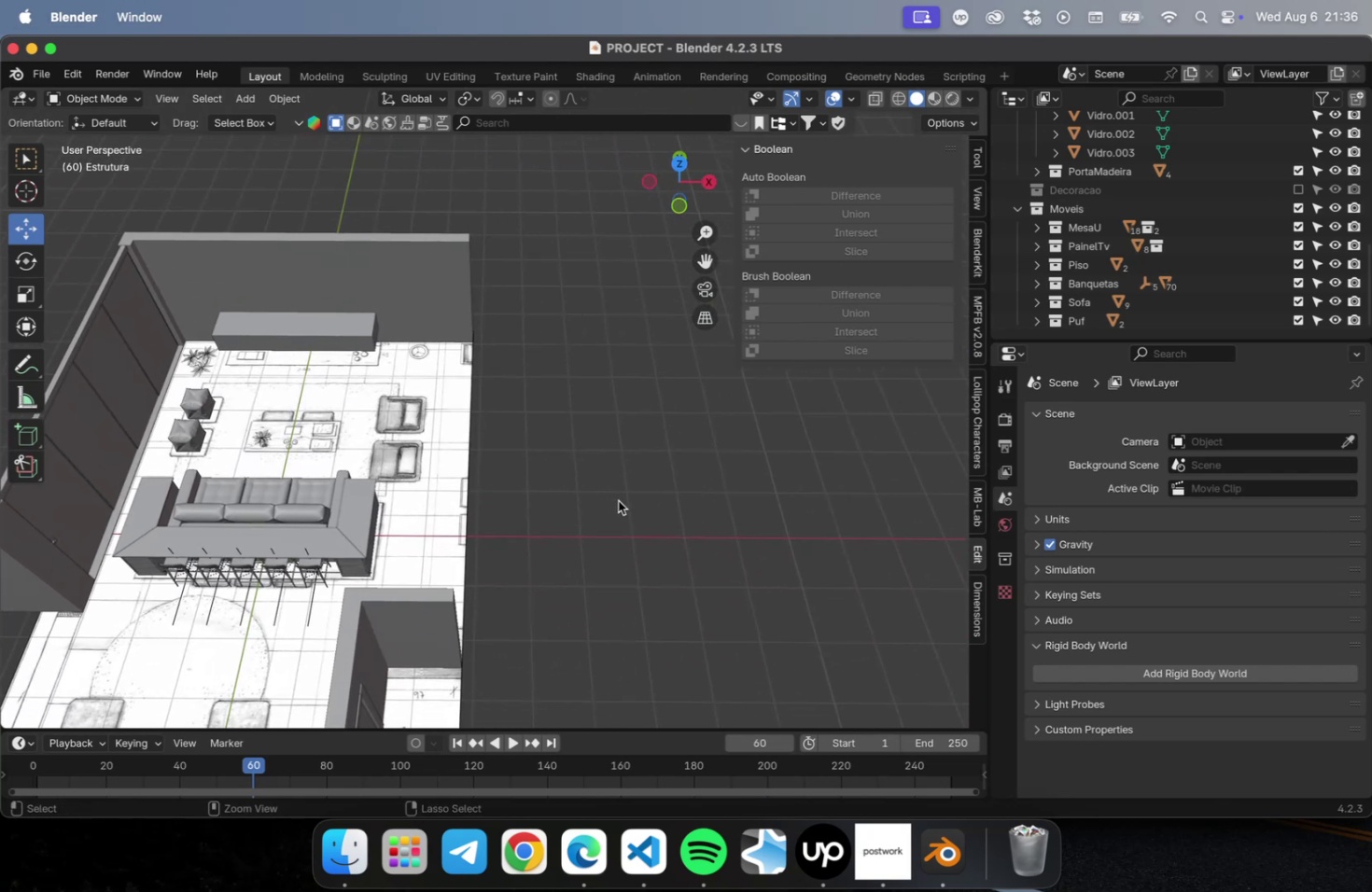 
key(Meta+S)
 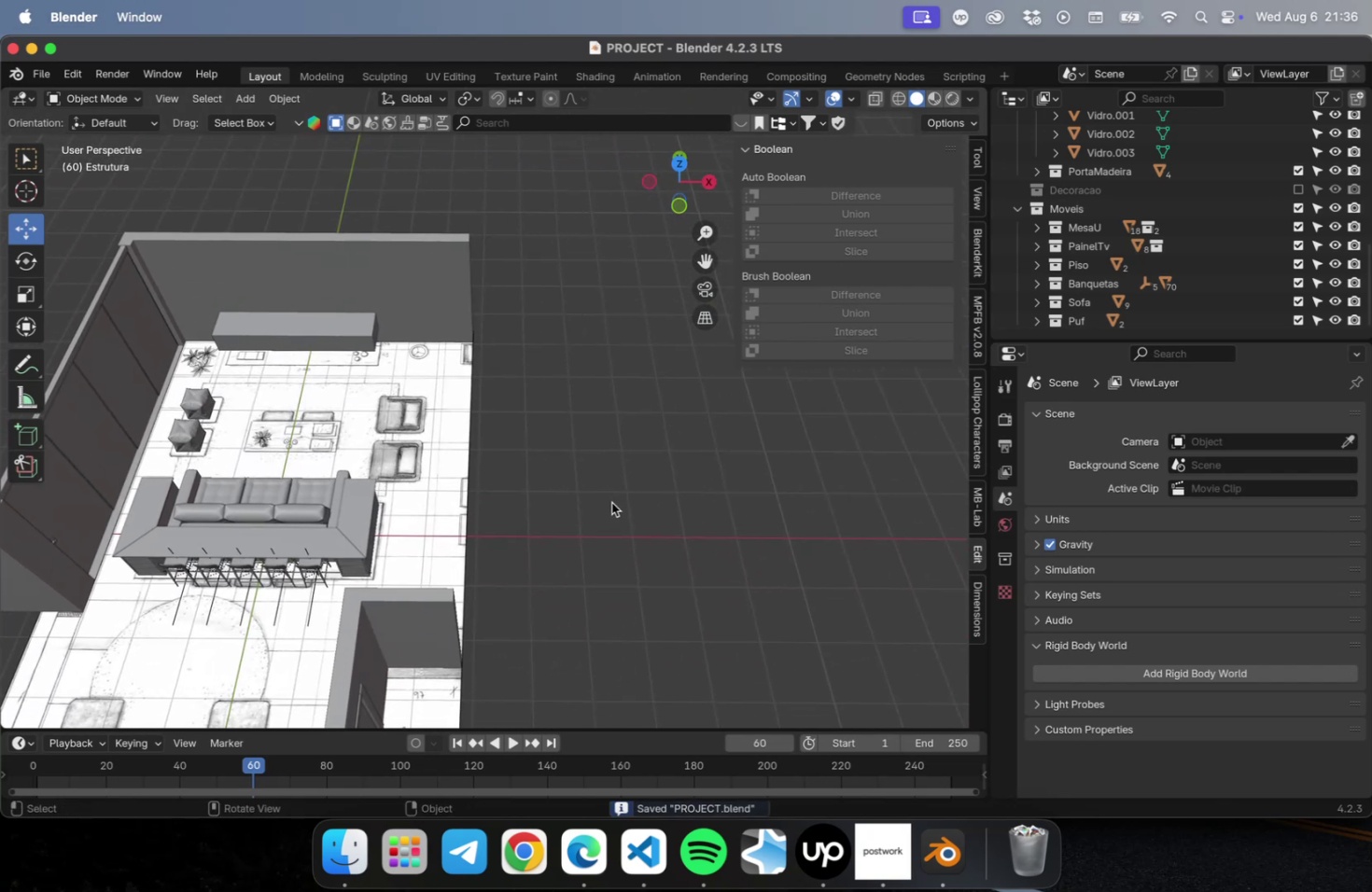 
scroll: coordinate [681, 487], scroll_direction: down, amount: 2.0
 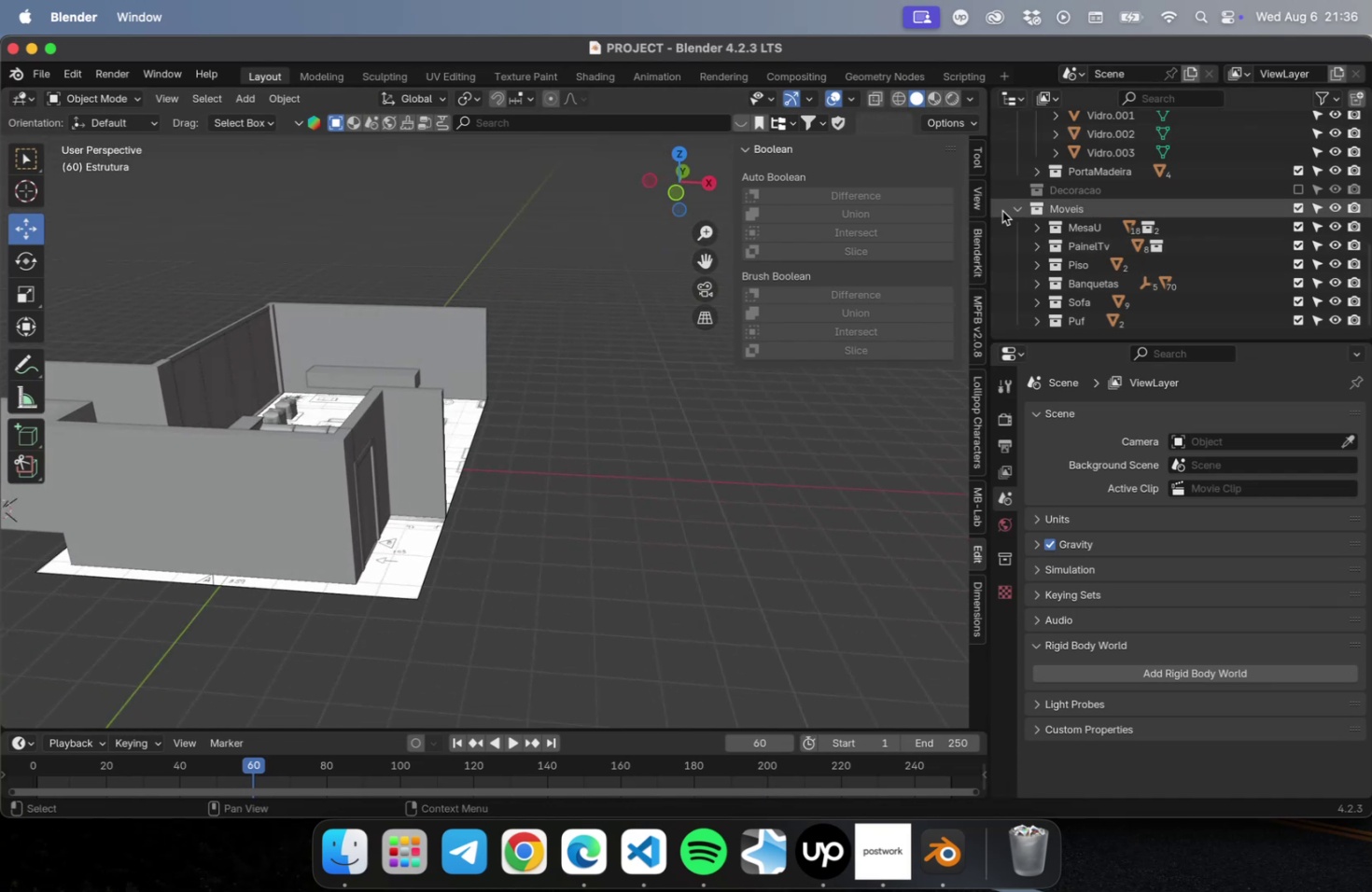 
wait(5.87)
 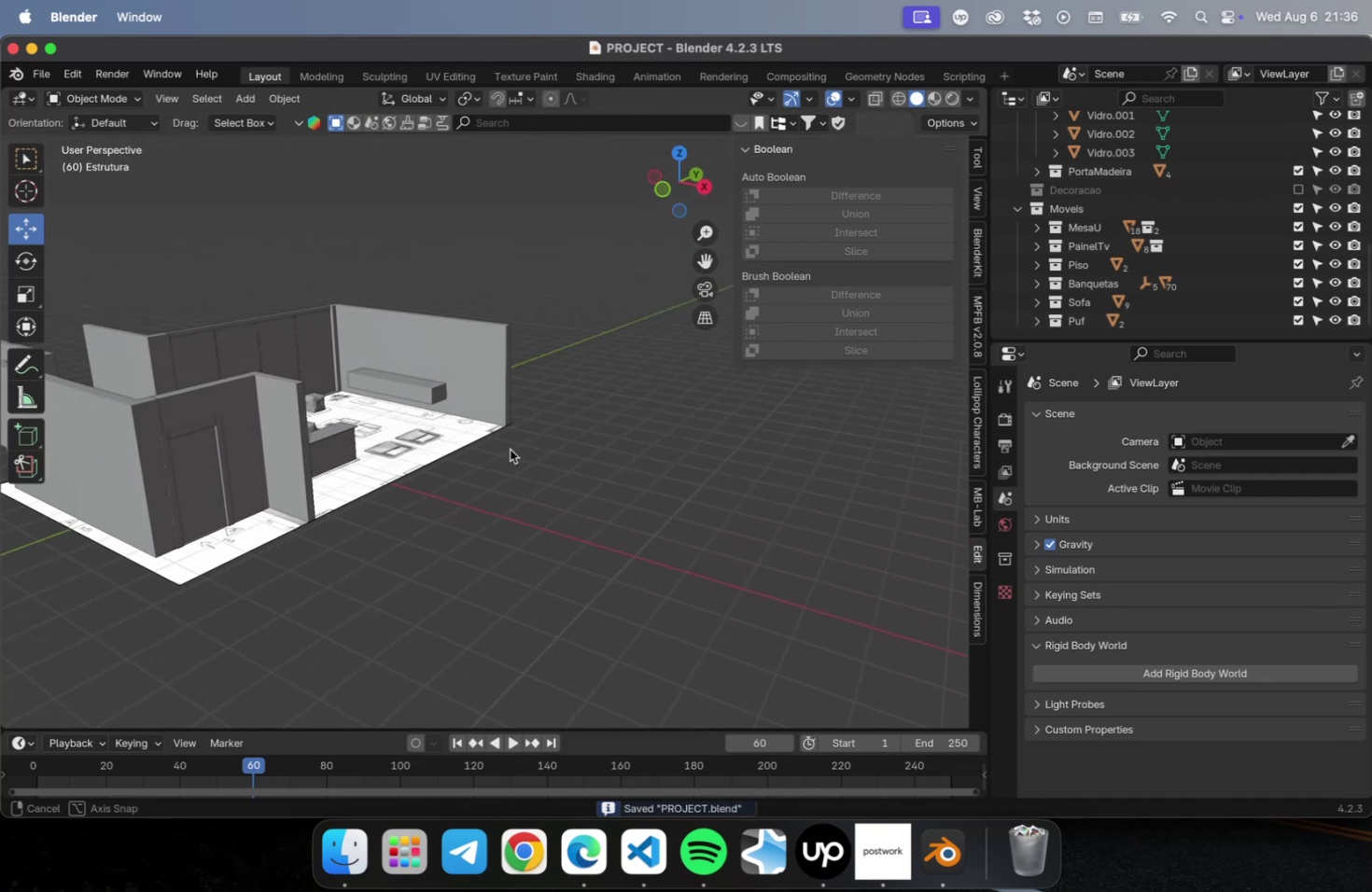 
left_click([1002, 209])
 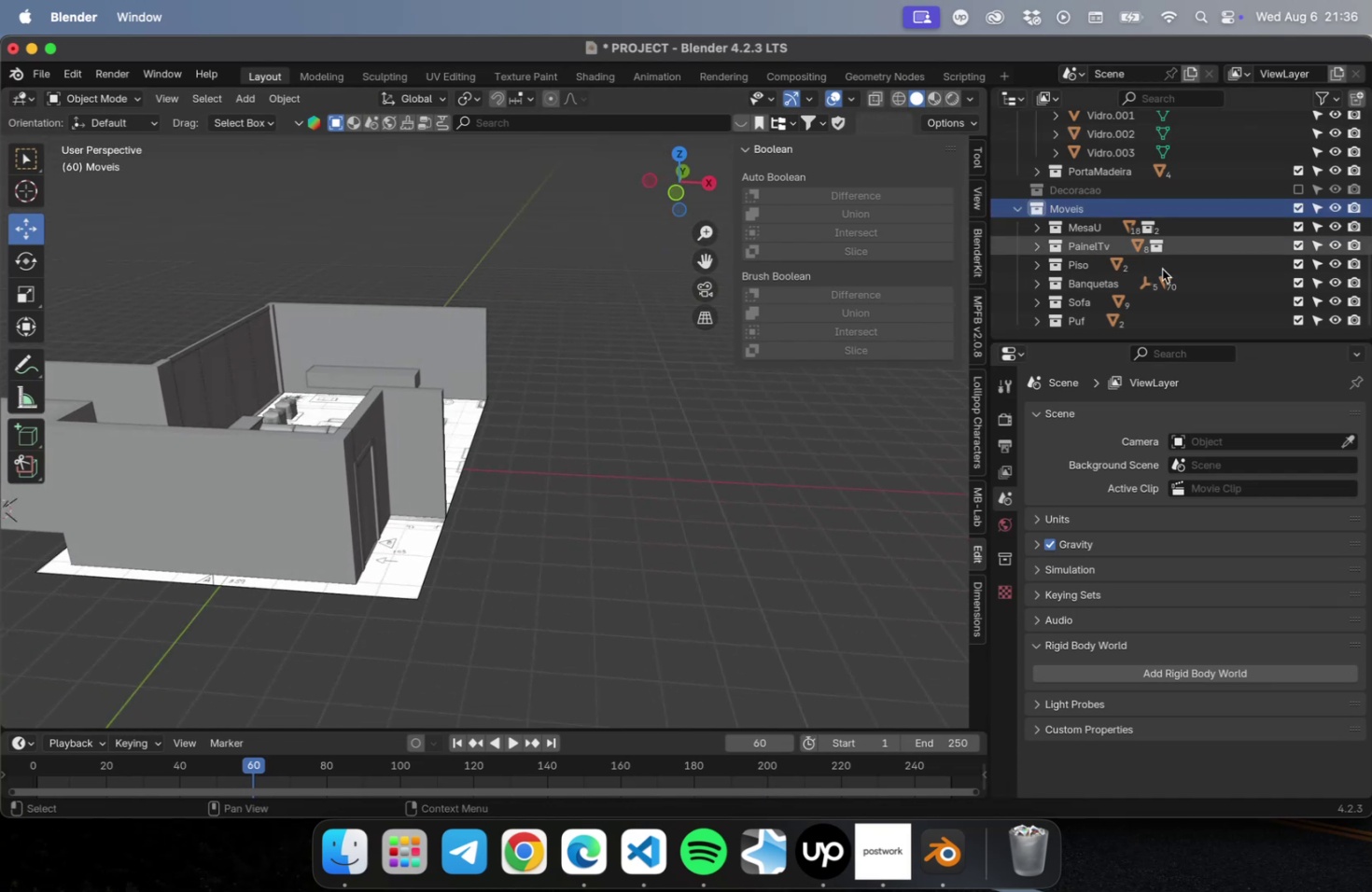 
scroll: coordinate [1166, 267], scroll_direction: up, amount: 4.0
 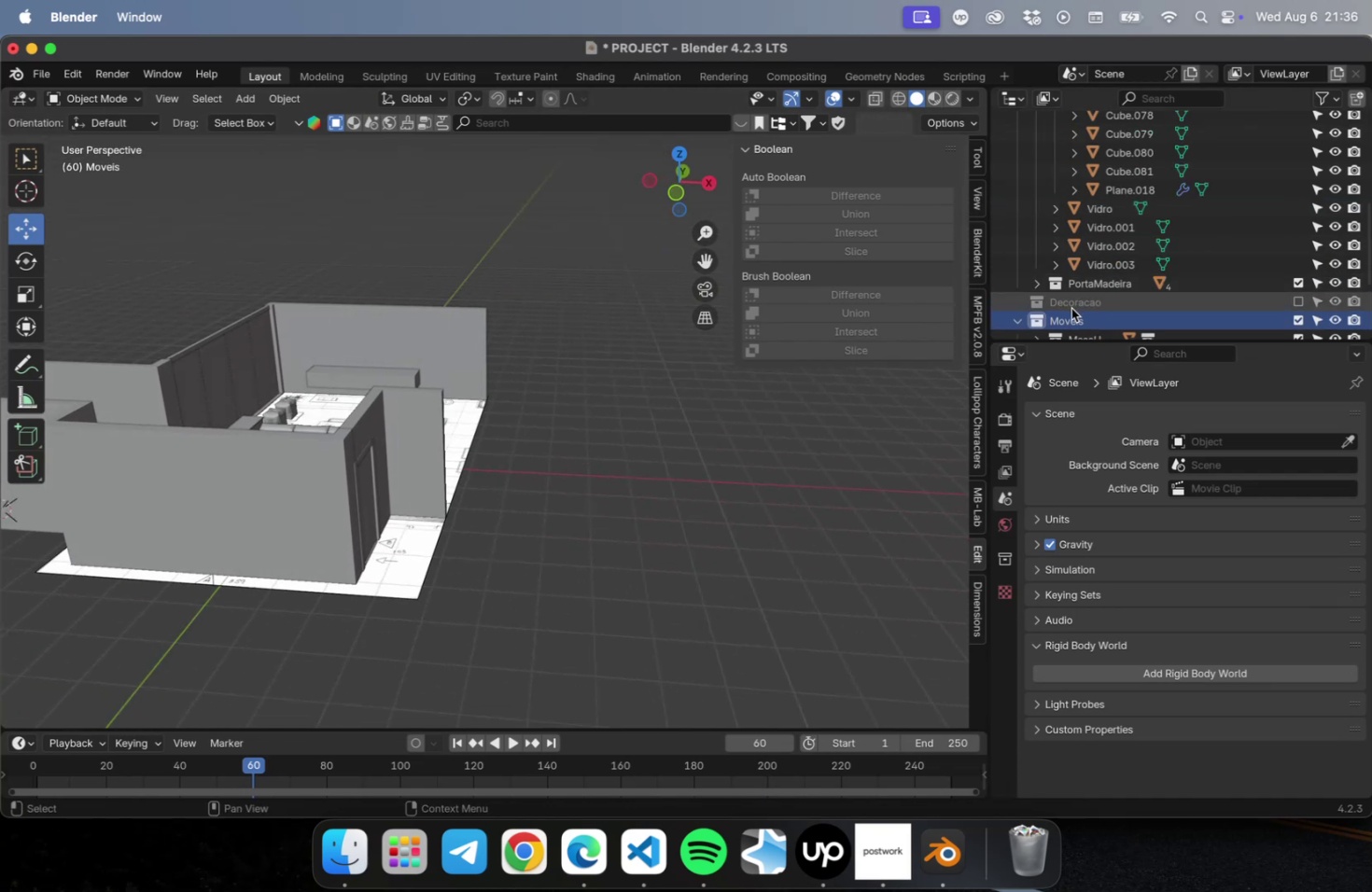 
scroll: coordinate [1056, 314], scroll_direction: down, amount: 2.0
 